 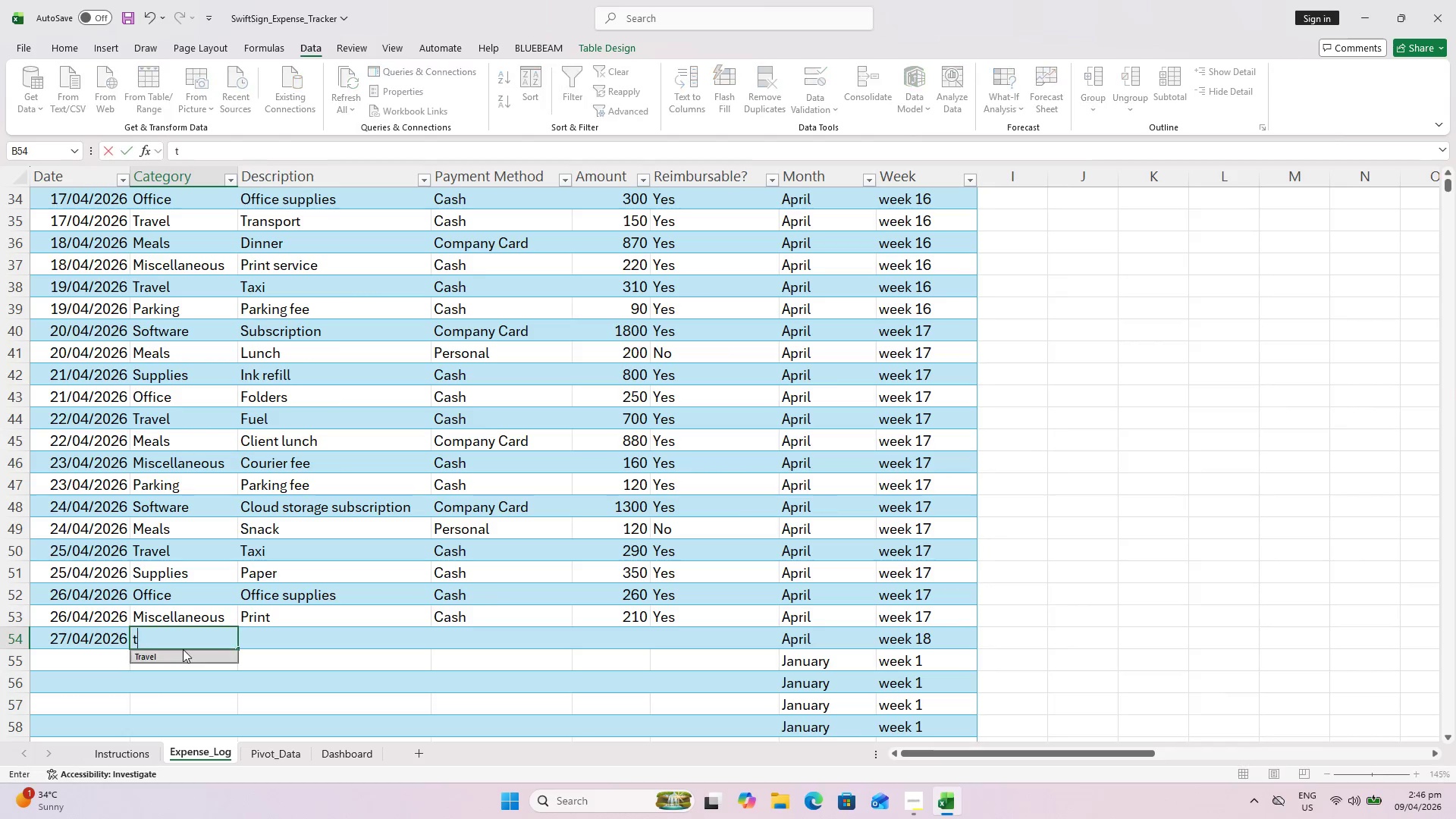 
key(T)
 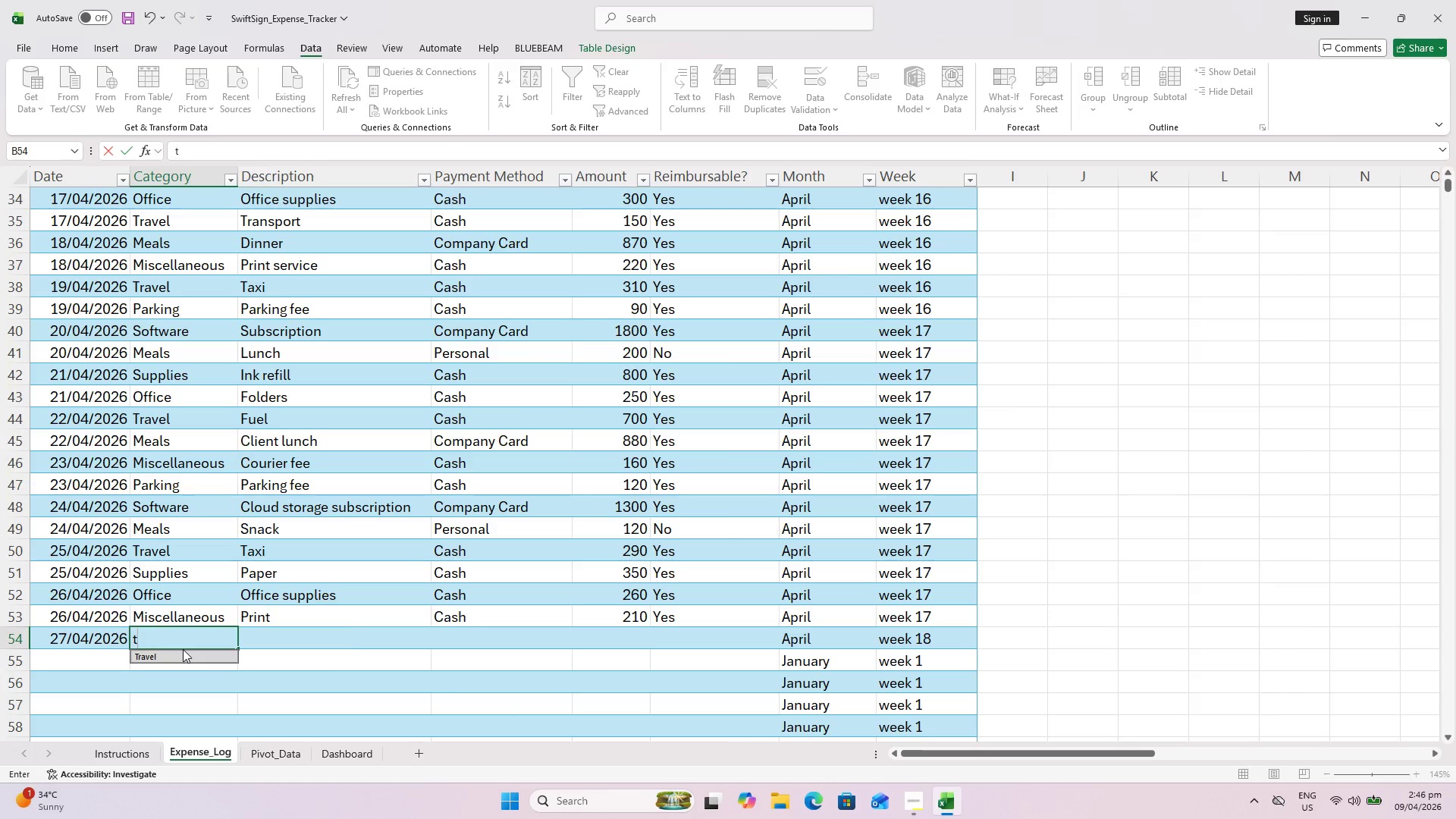 
key(ArrowRight)
 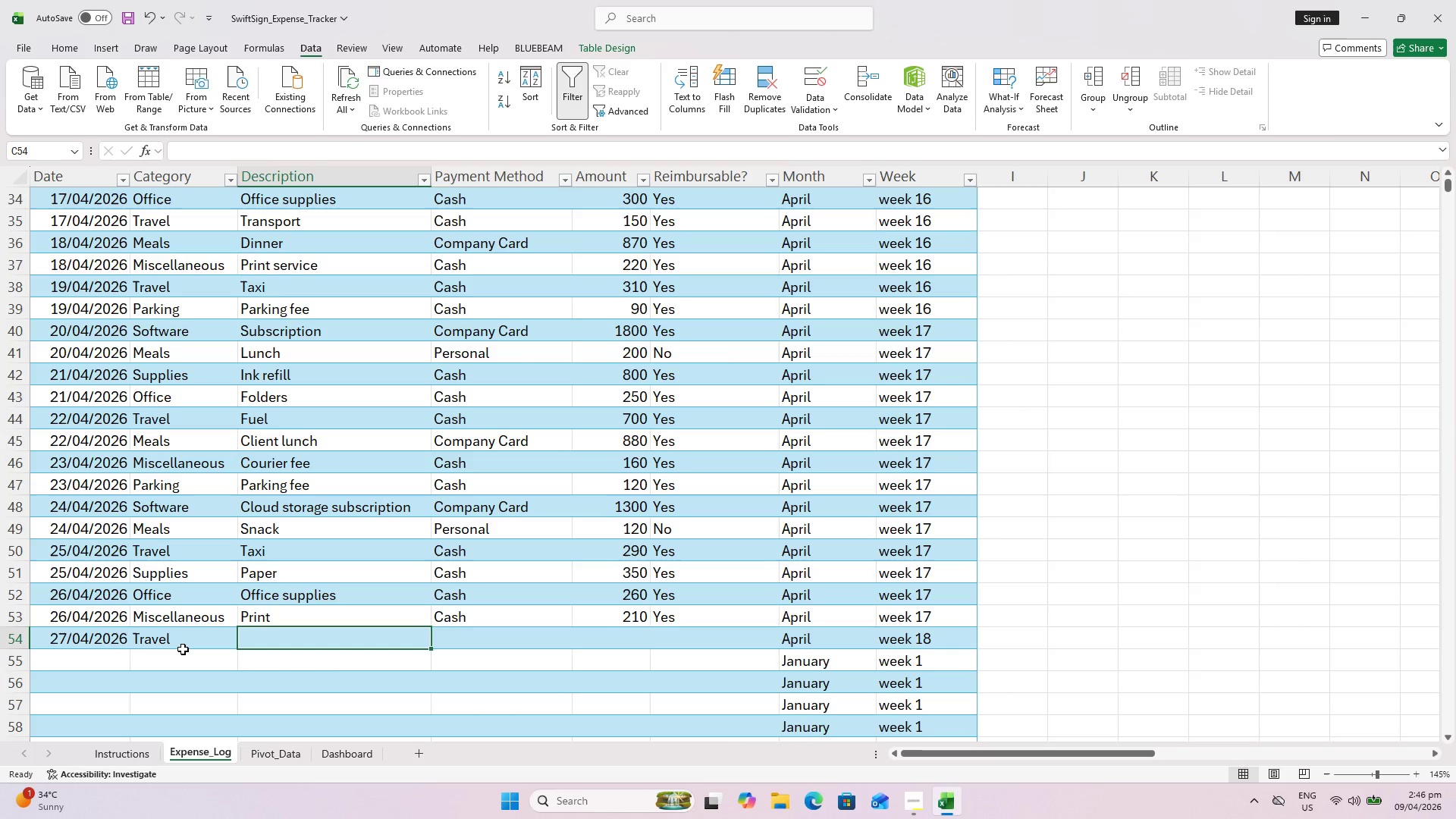 
type(Fuel)
 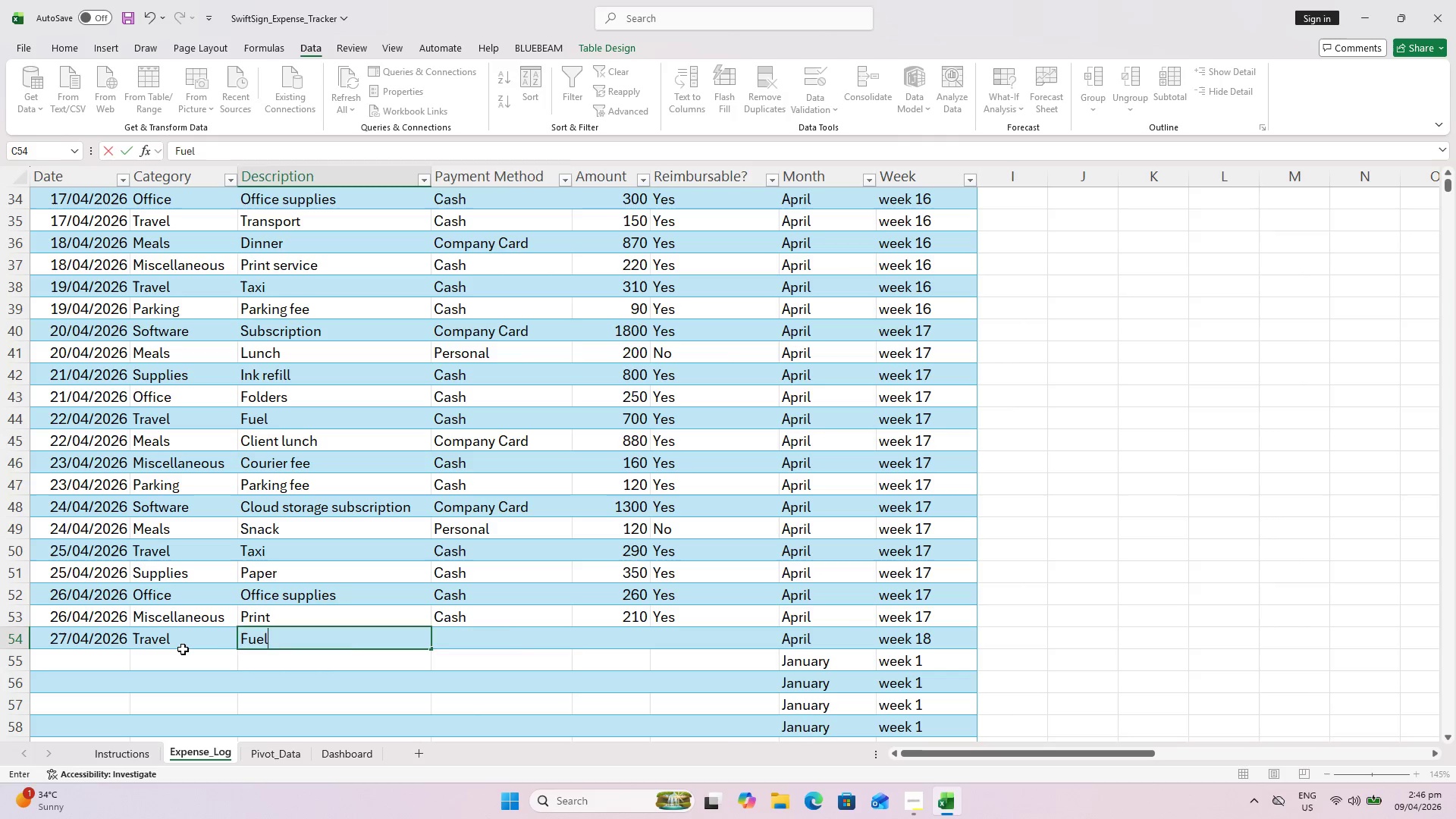 
key(ArrowRight)
 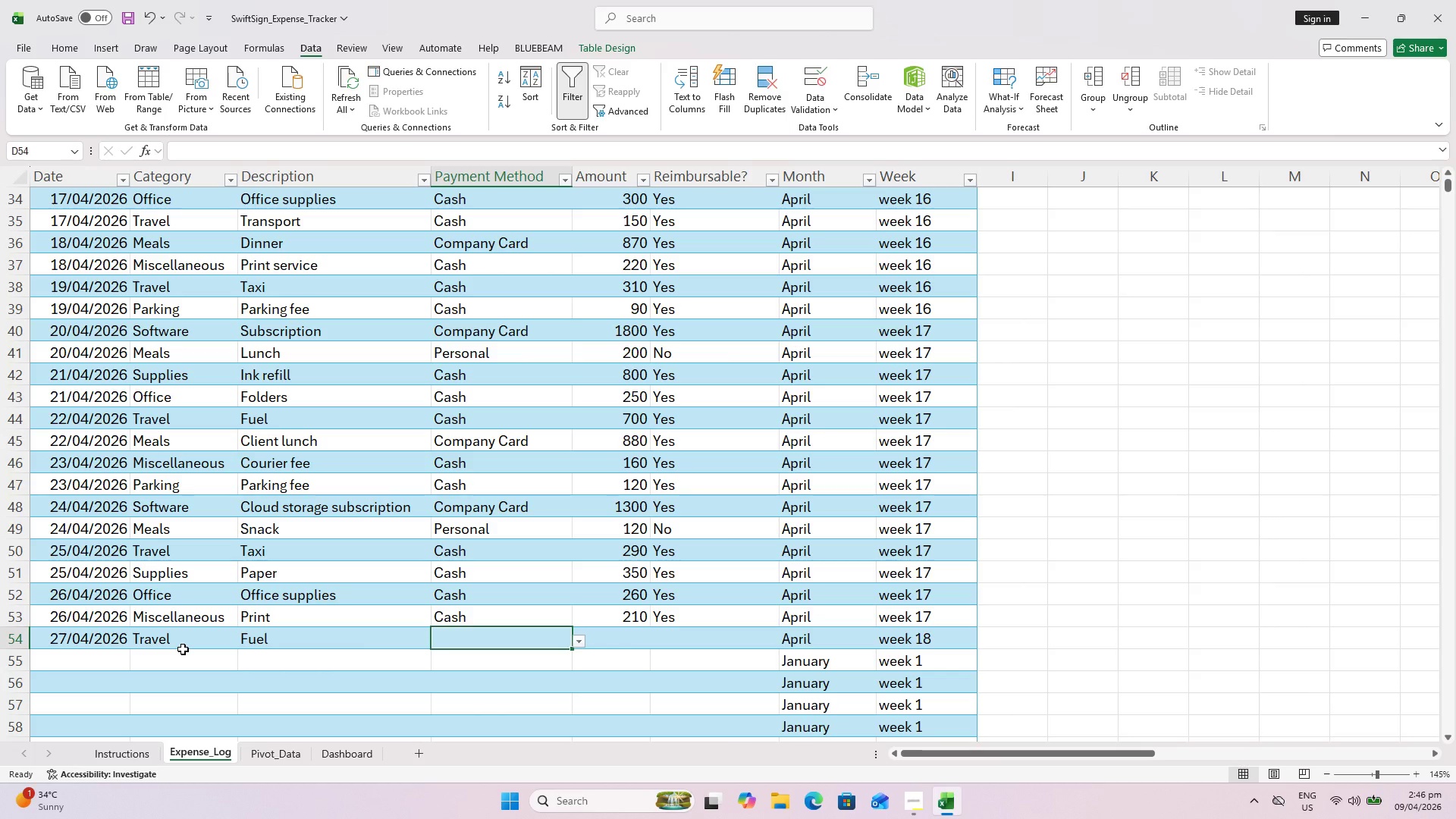 
type(Ca)
 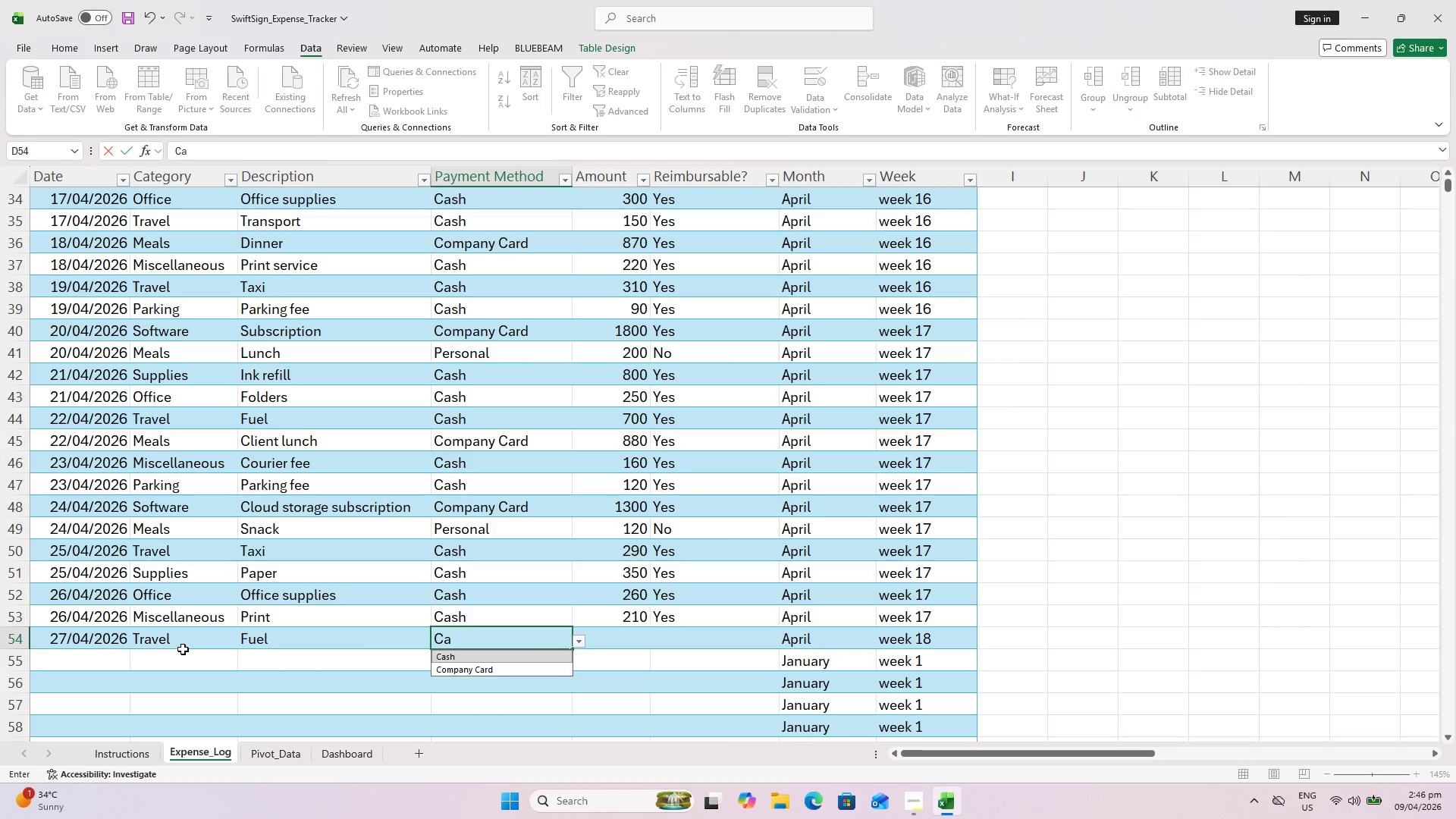 
key(ArrowRight)
 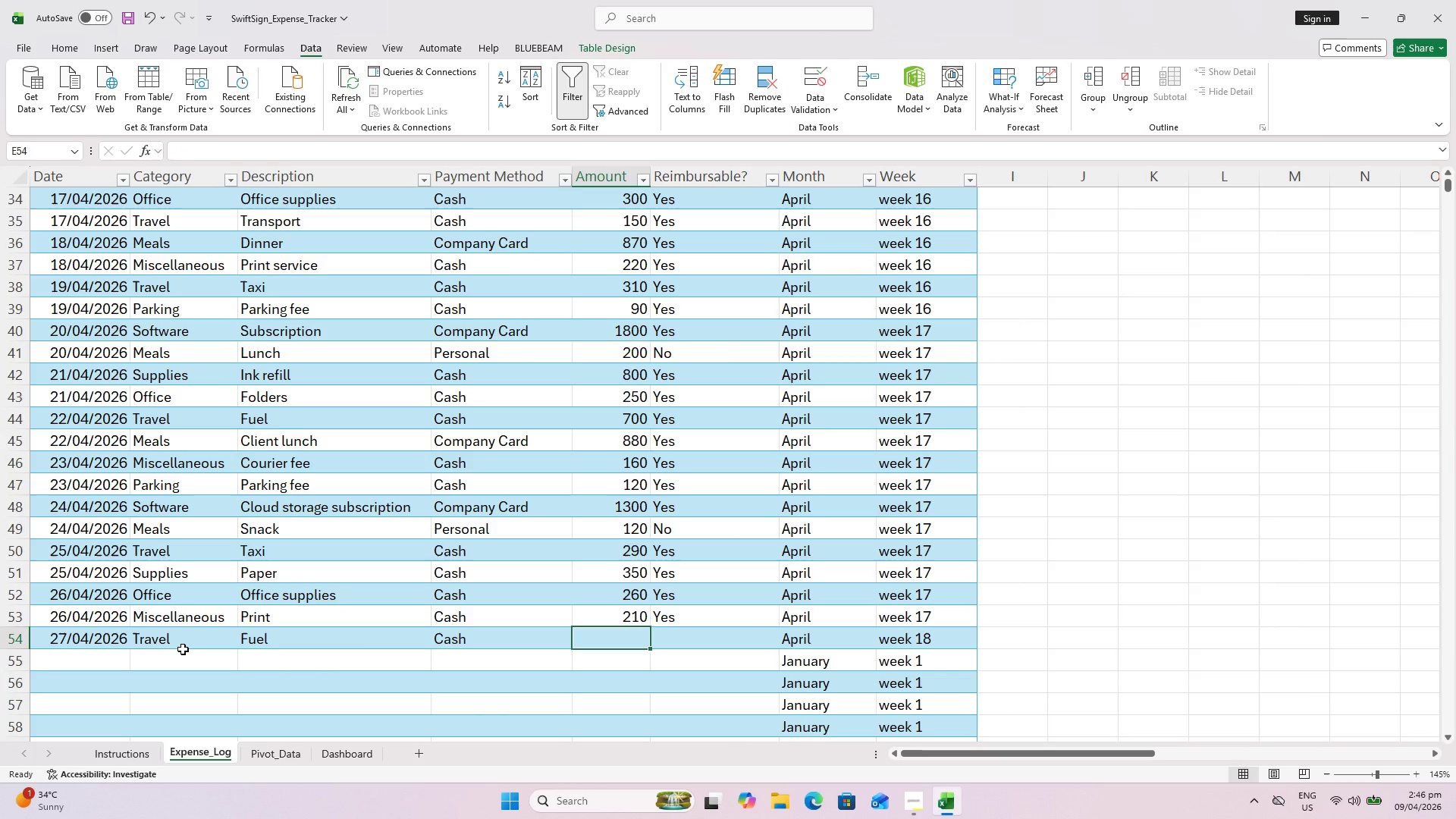 
type(600)
 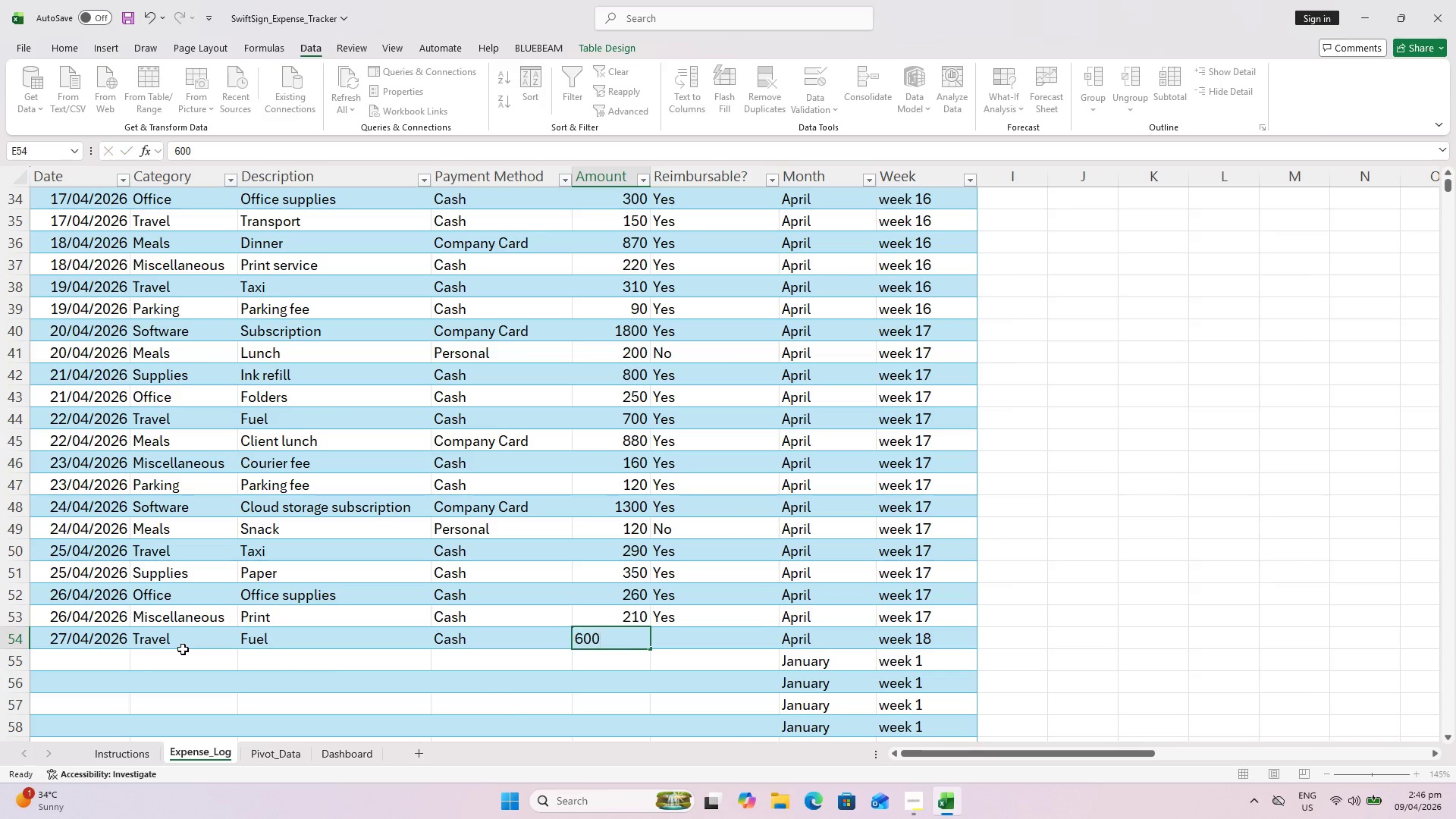 
key(ArrowRight)
 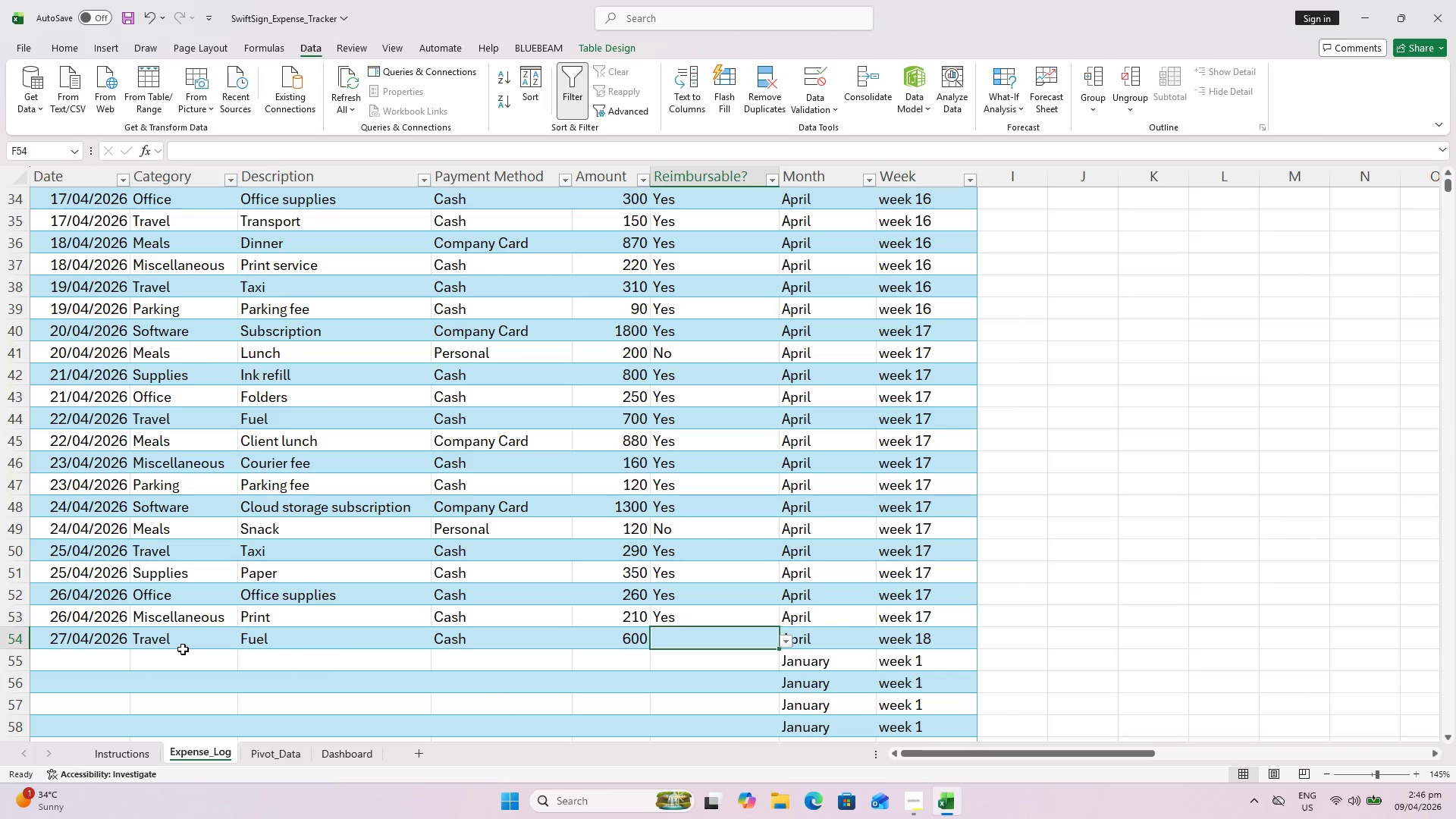 
key(Y)
 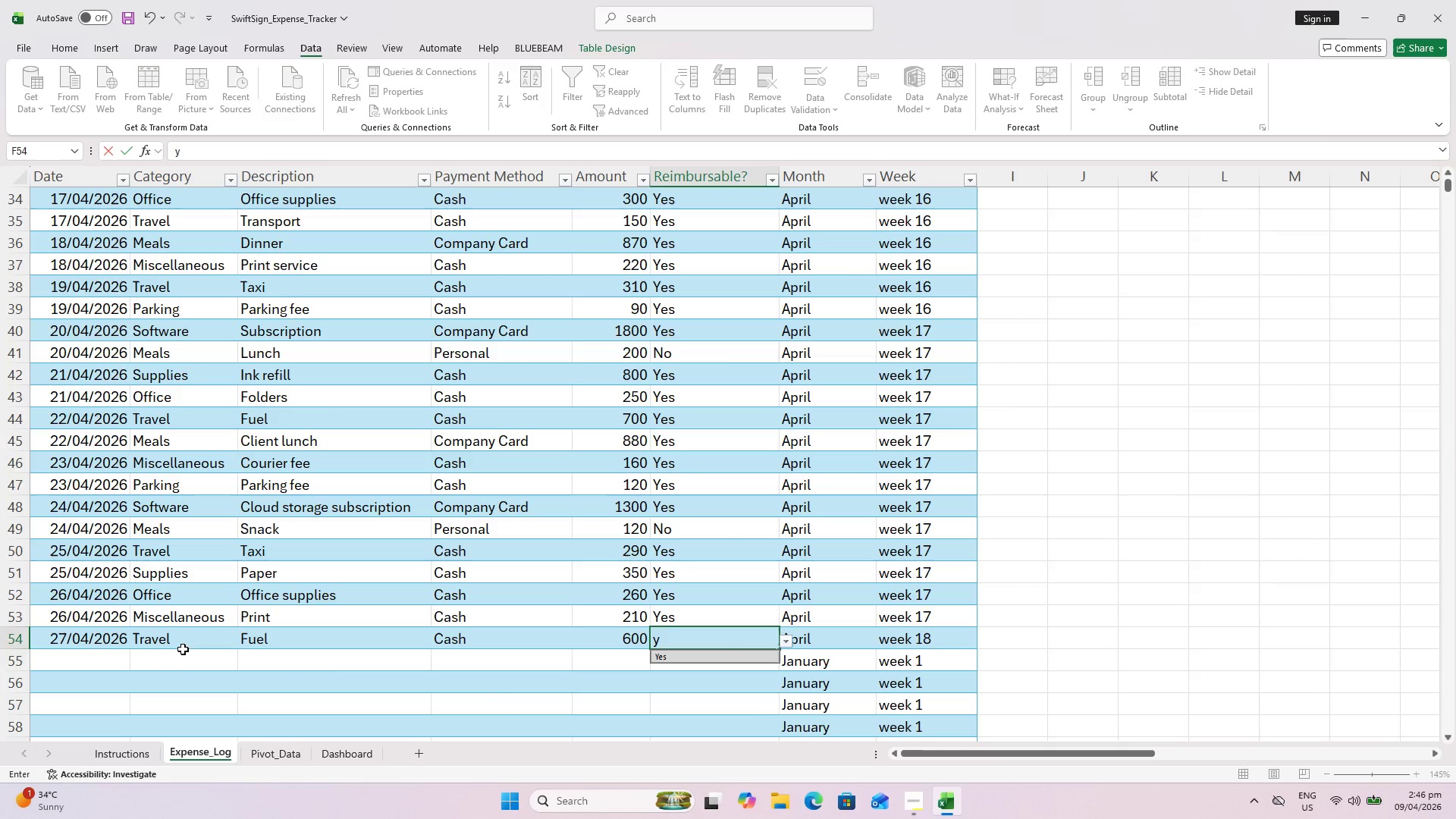 
key(Enter)
 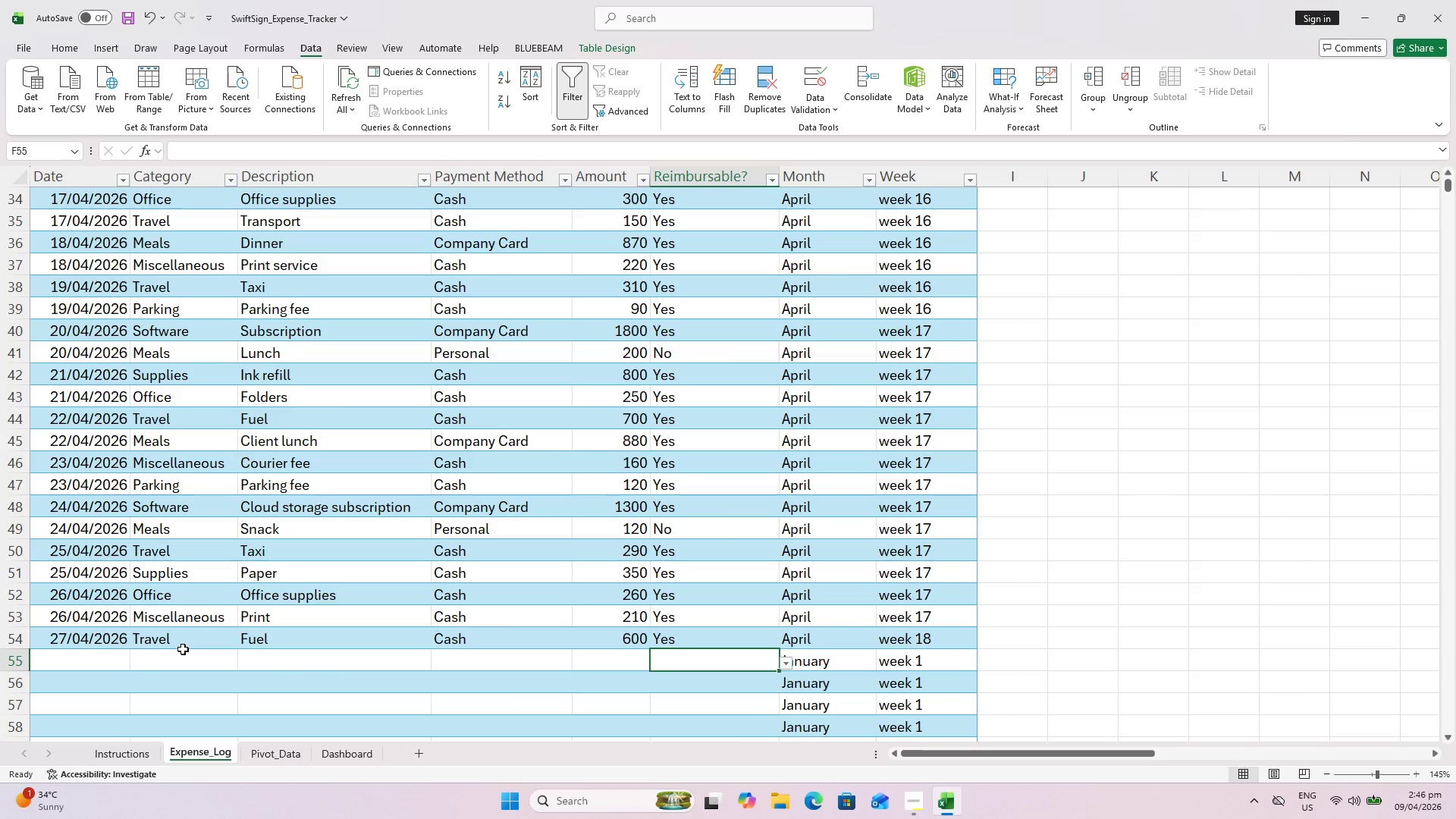 
key(Control+ControlLeft)
 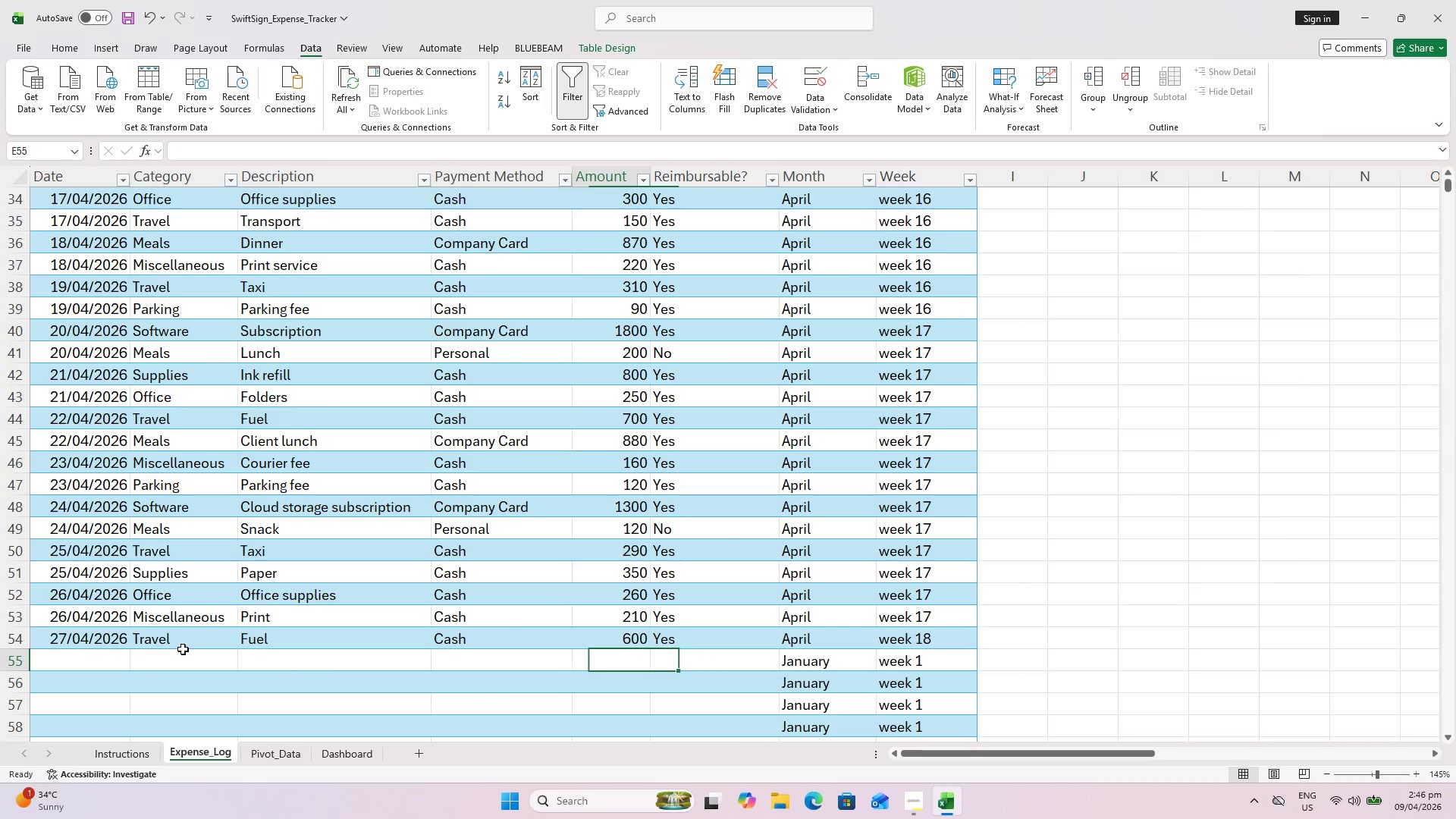 
key(ArrowLeft)
 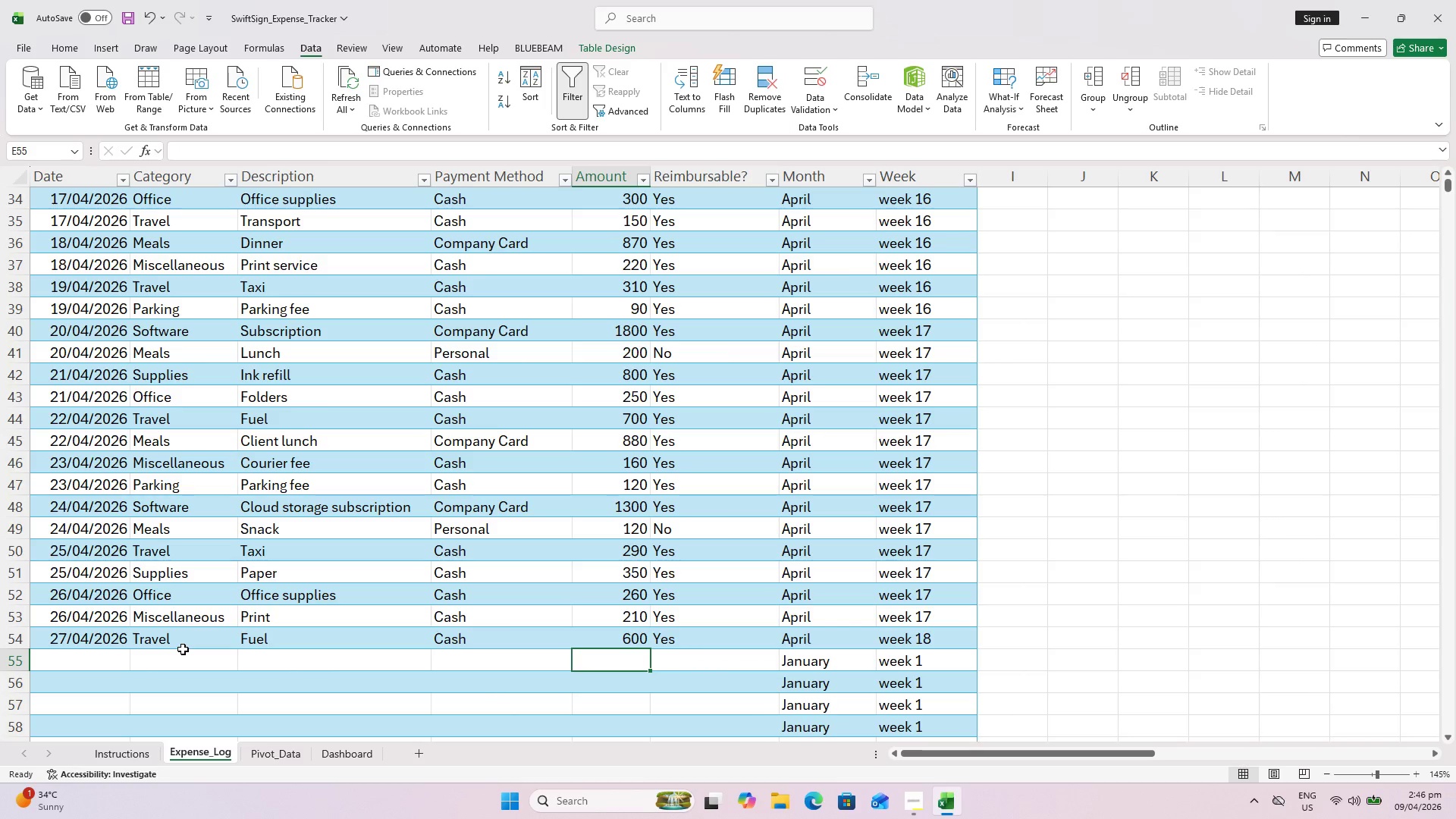 
key(Control+ControlLeft)
 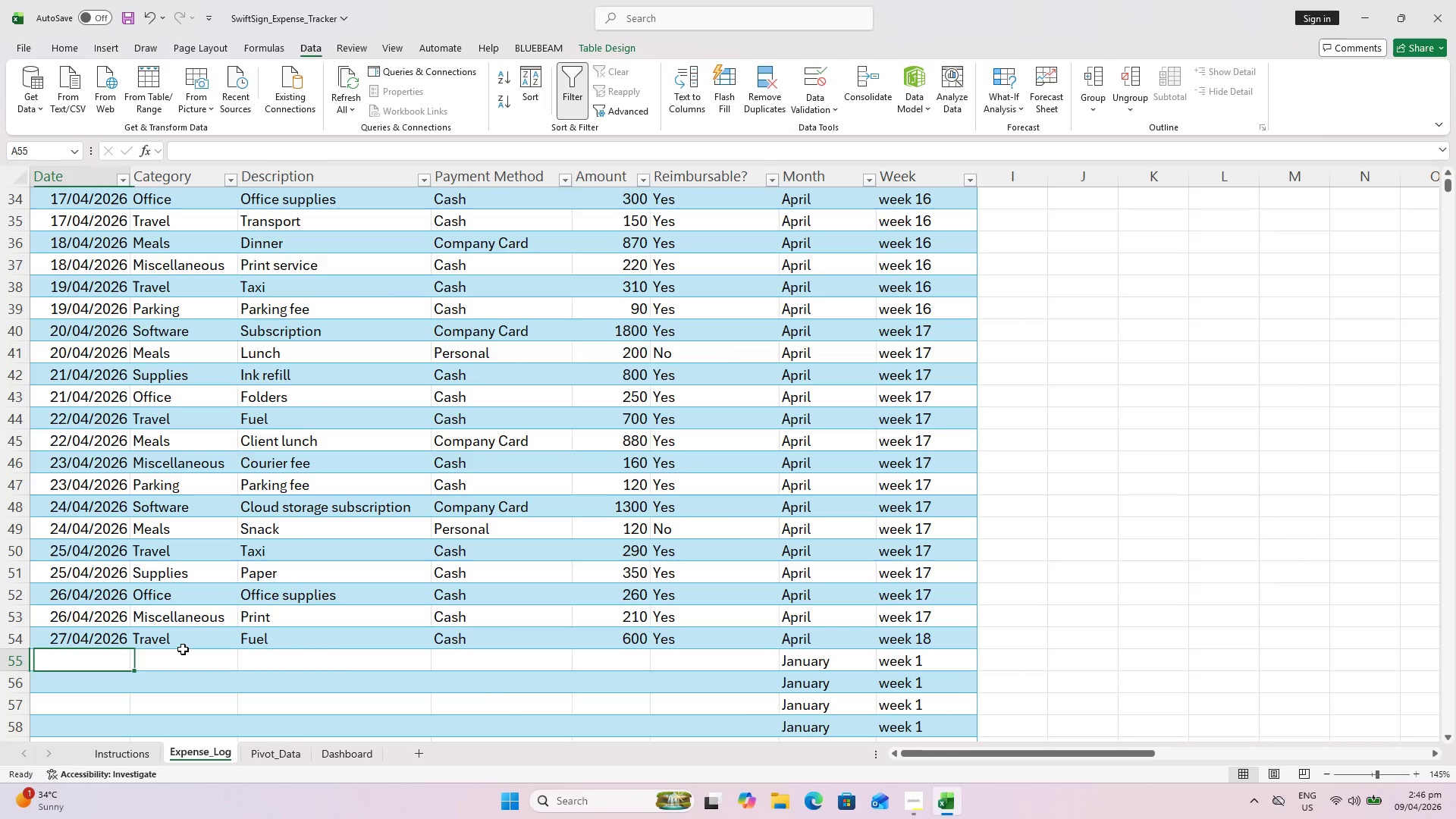 
key(Control+ArrowLeft)
 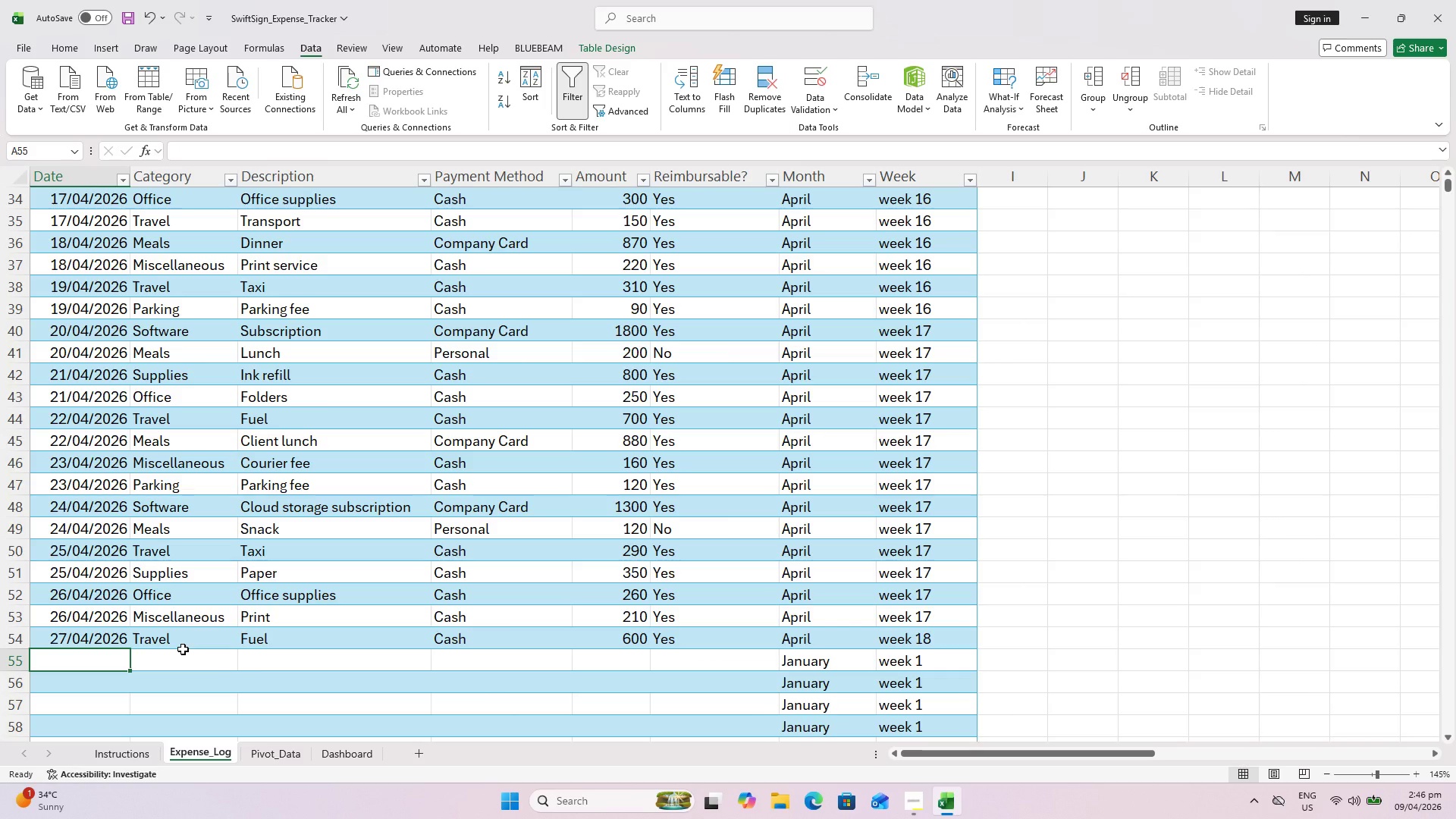 
wait(6.97)
 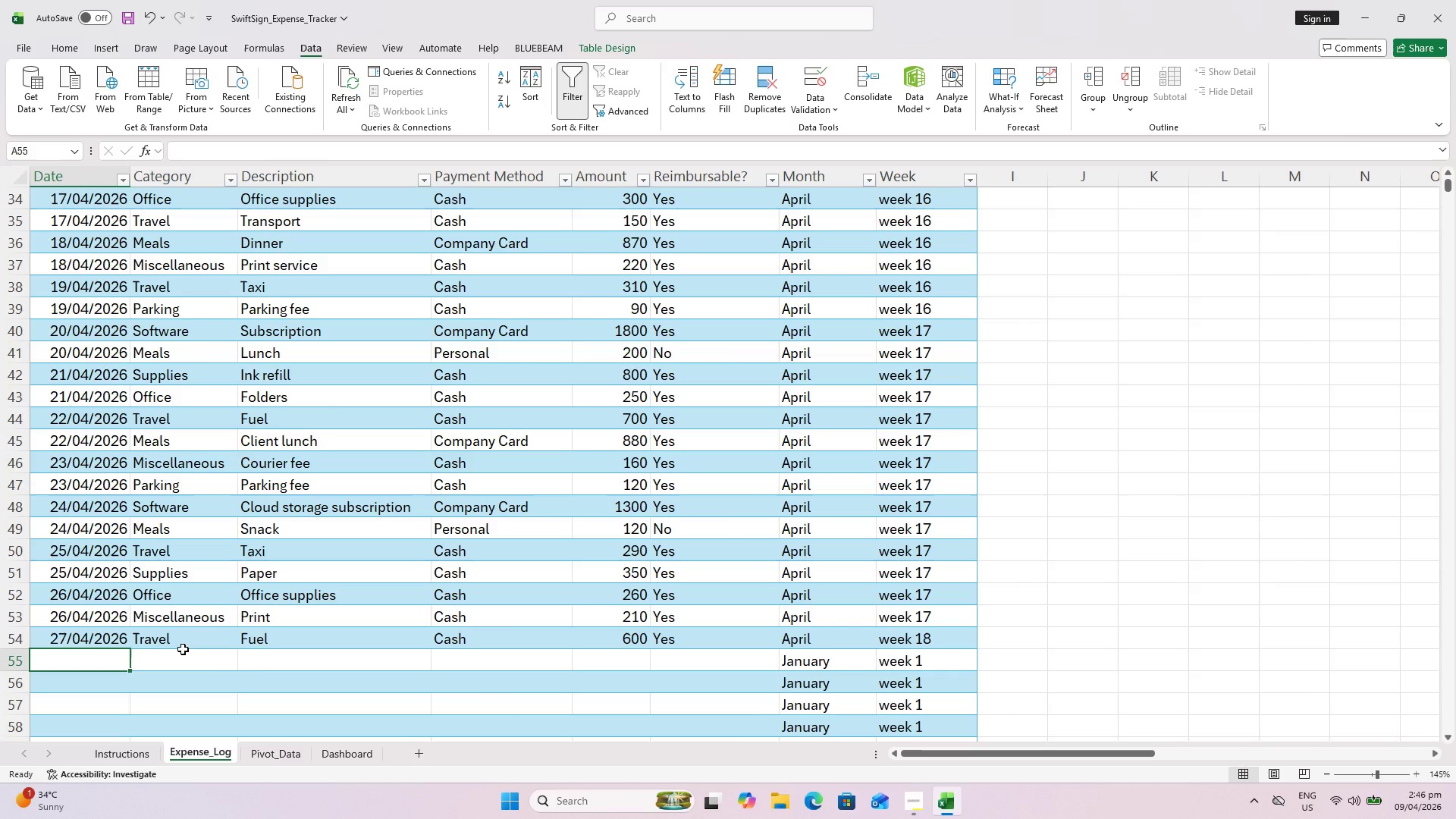 
type(27/4/26)
 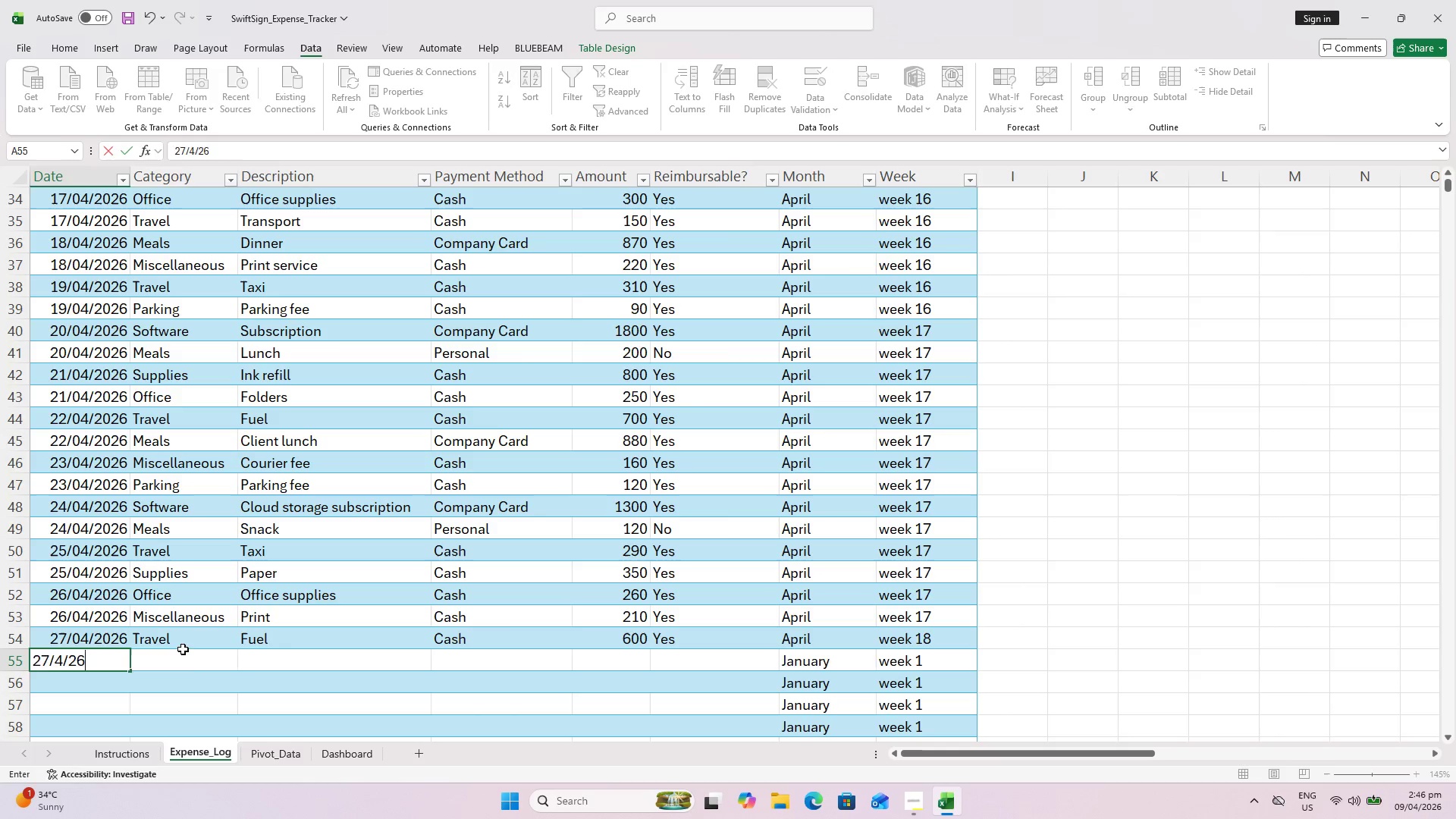 
key(ArrowRight)
 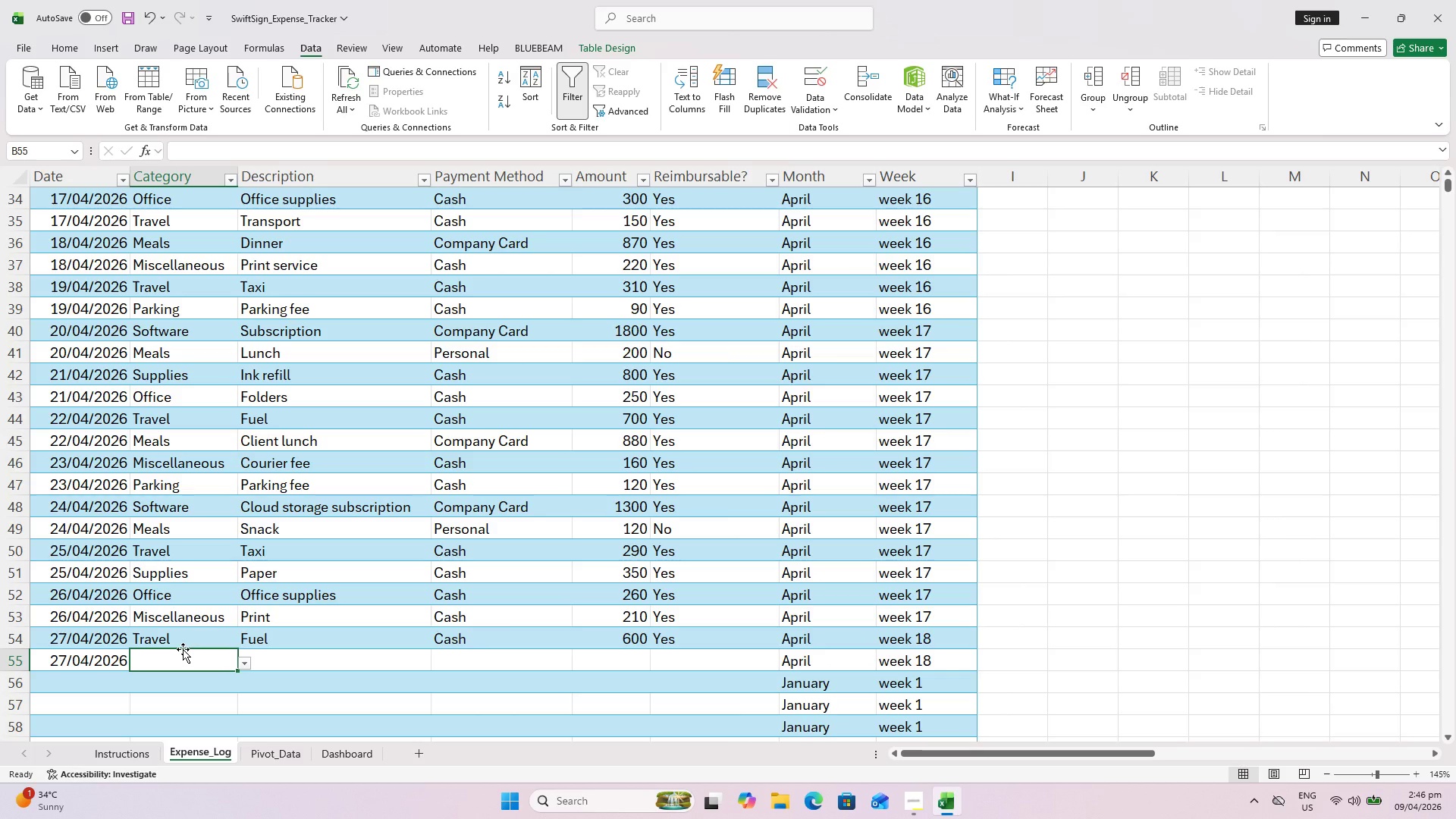 
key(M)
 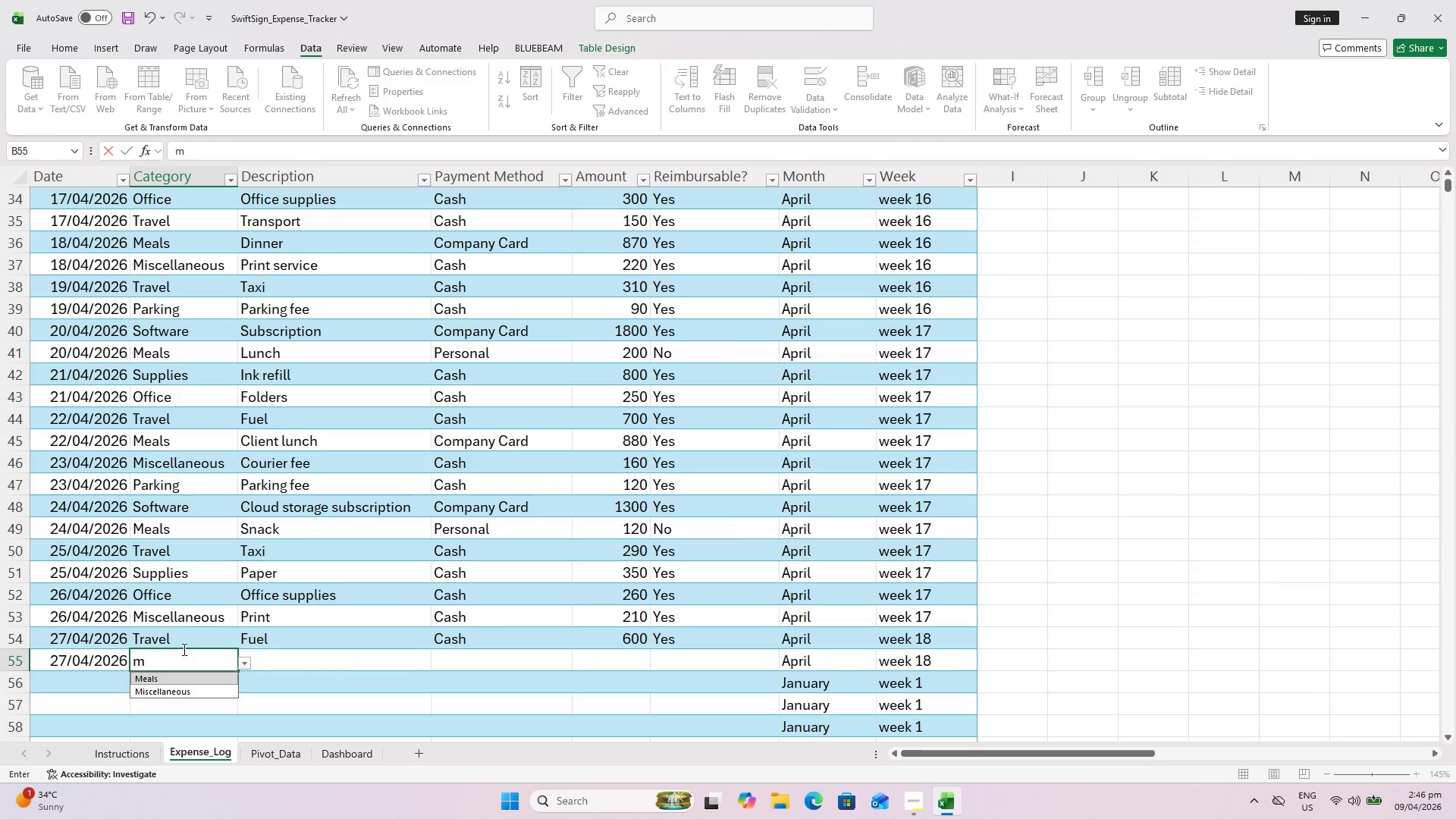 
key(ArrowRight)
 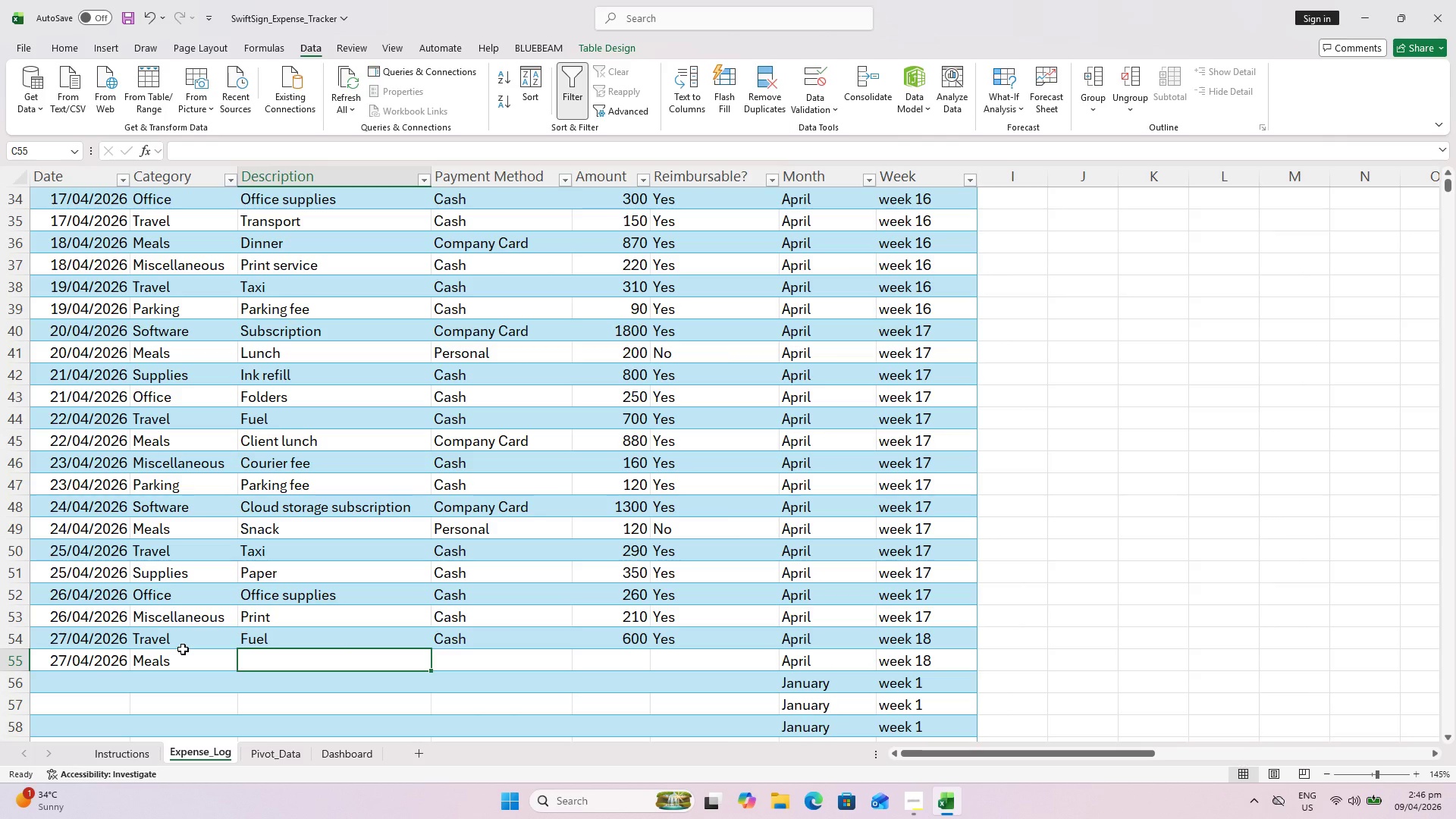 
type(Lunch)
 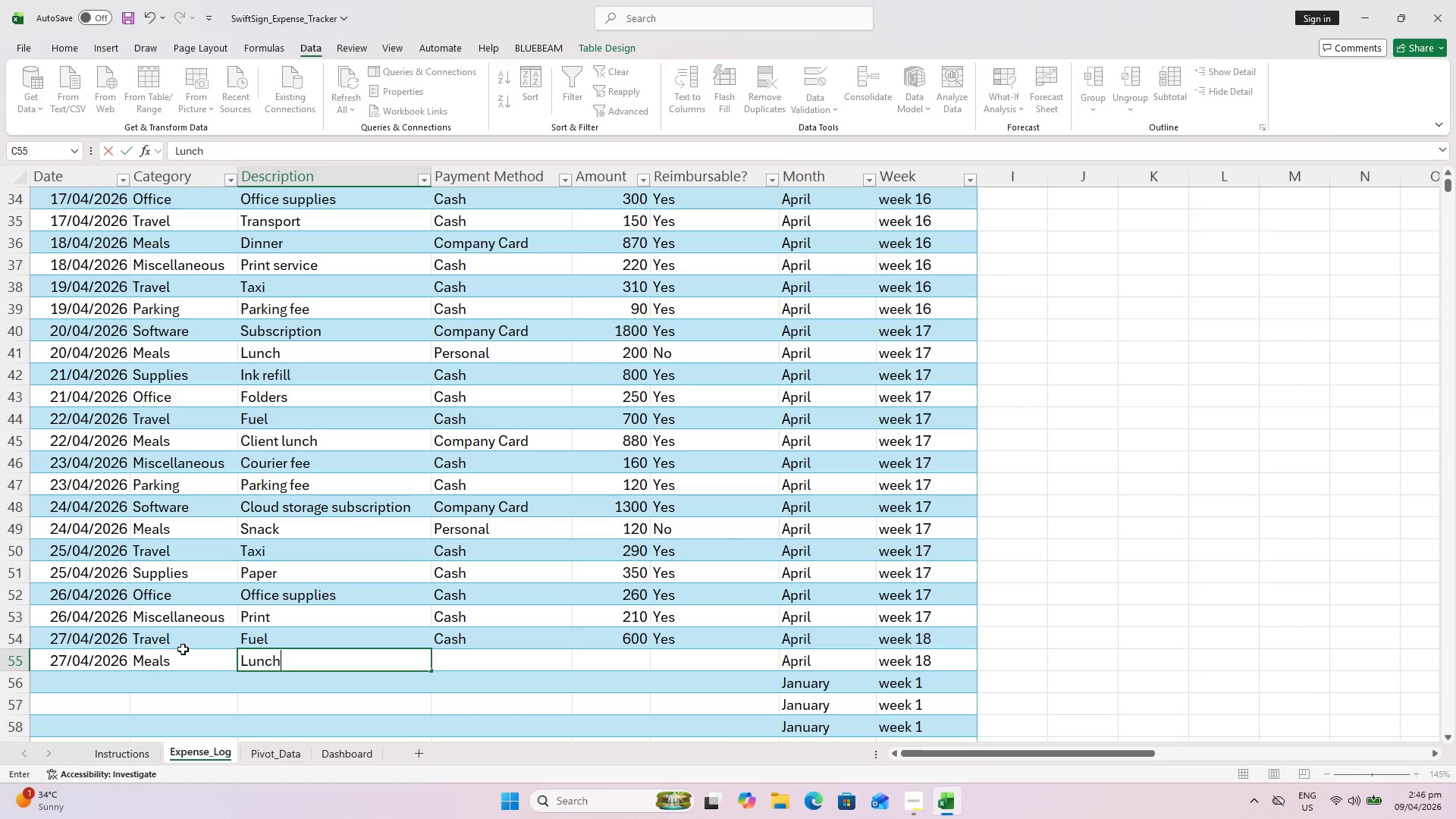 
key(ArrowRight)
 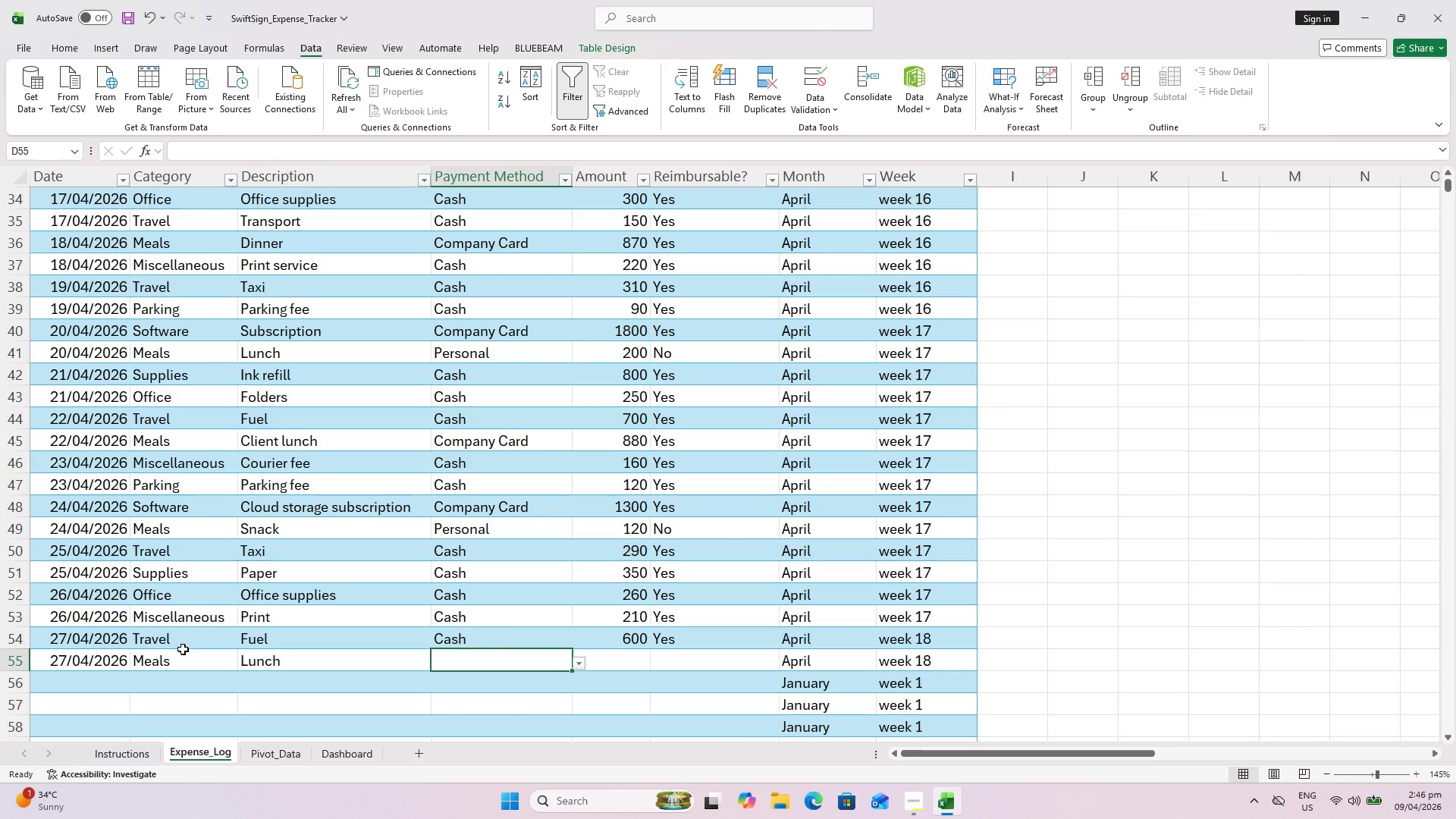 
type(C750)
 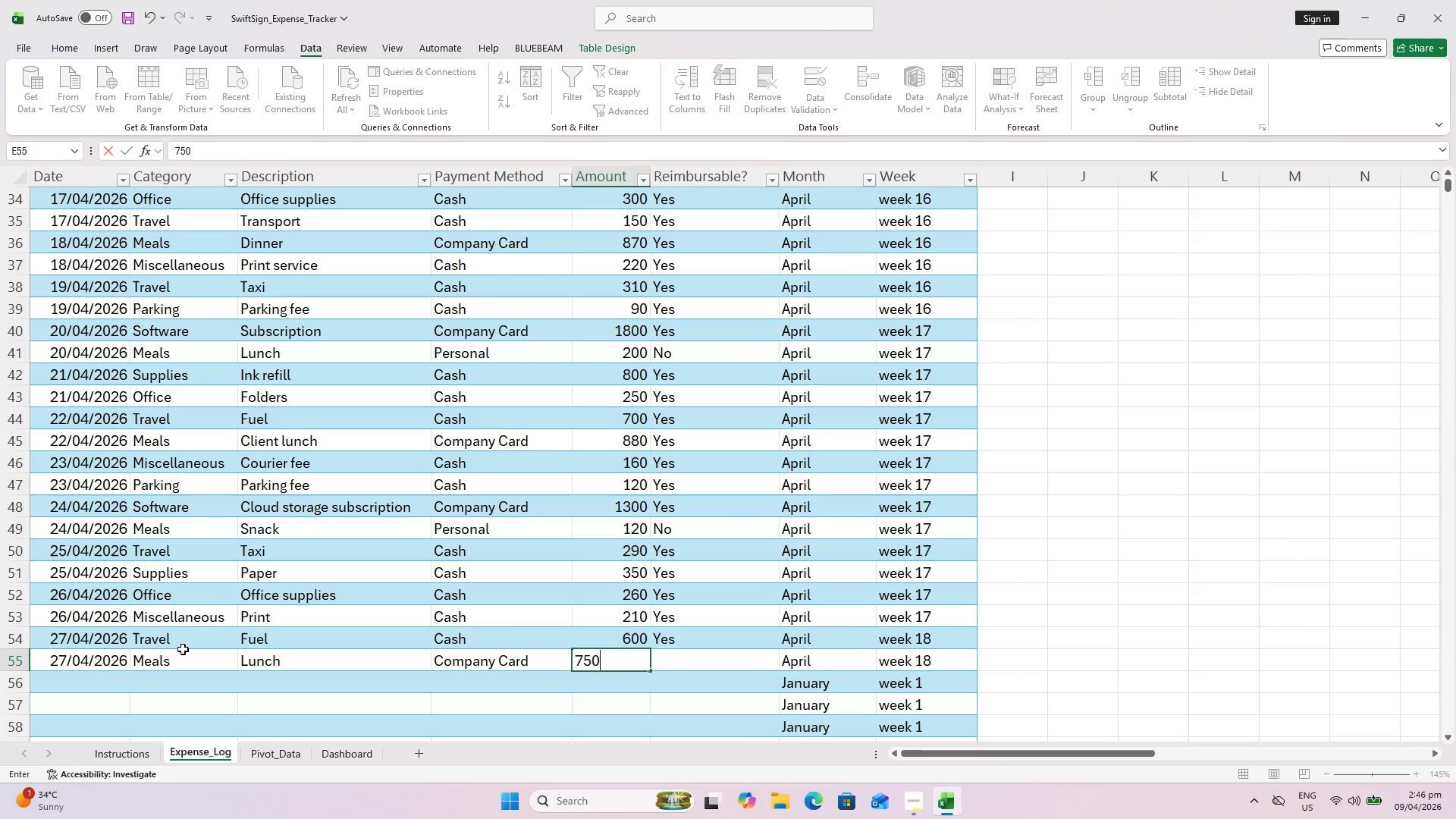 
hold_key(key=ArrowRight, duration=0.31)
 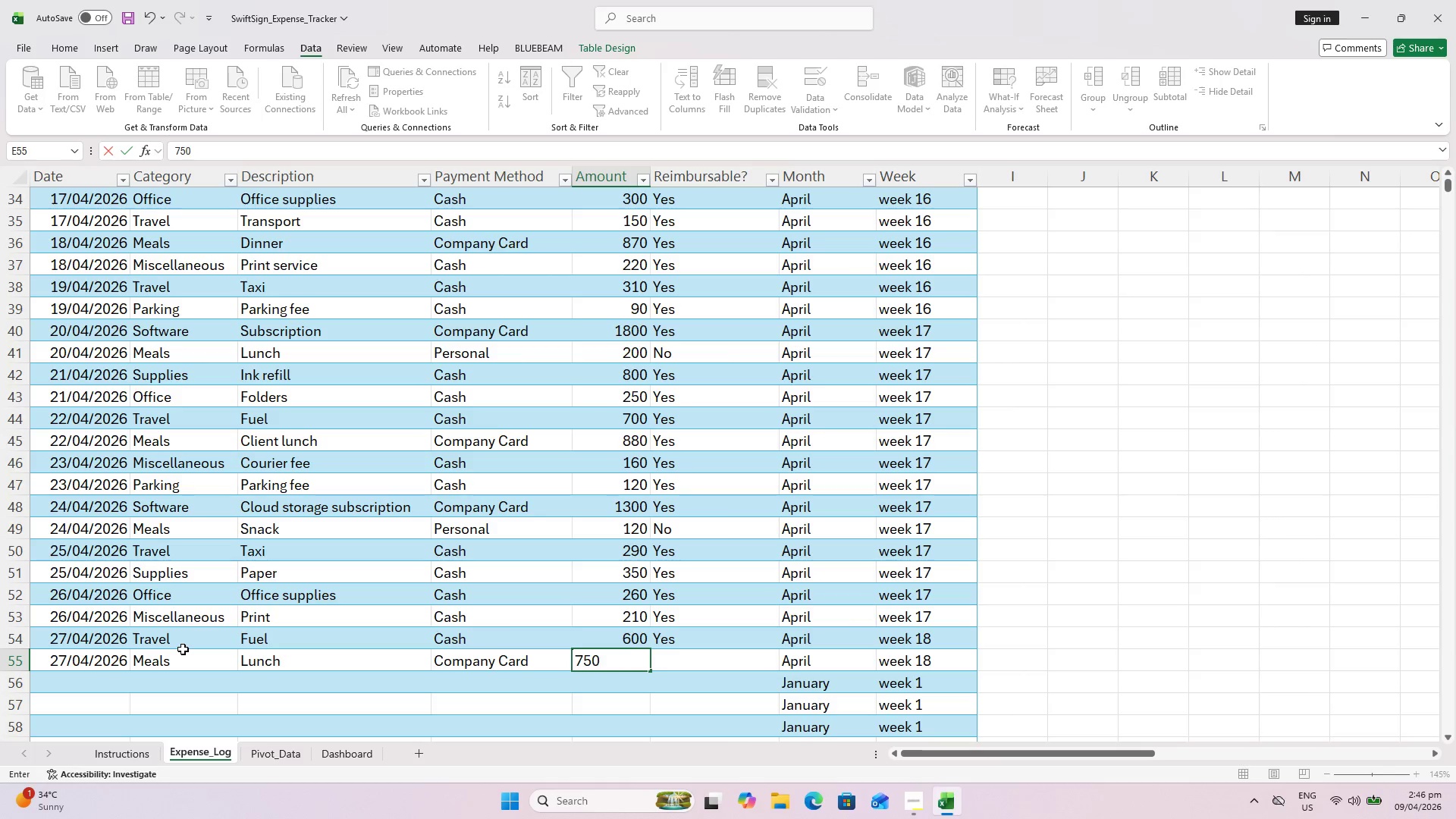 
key(ArrowRight)
 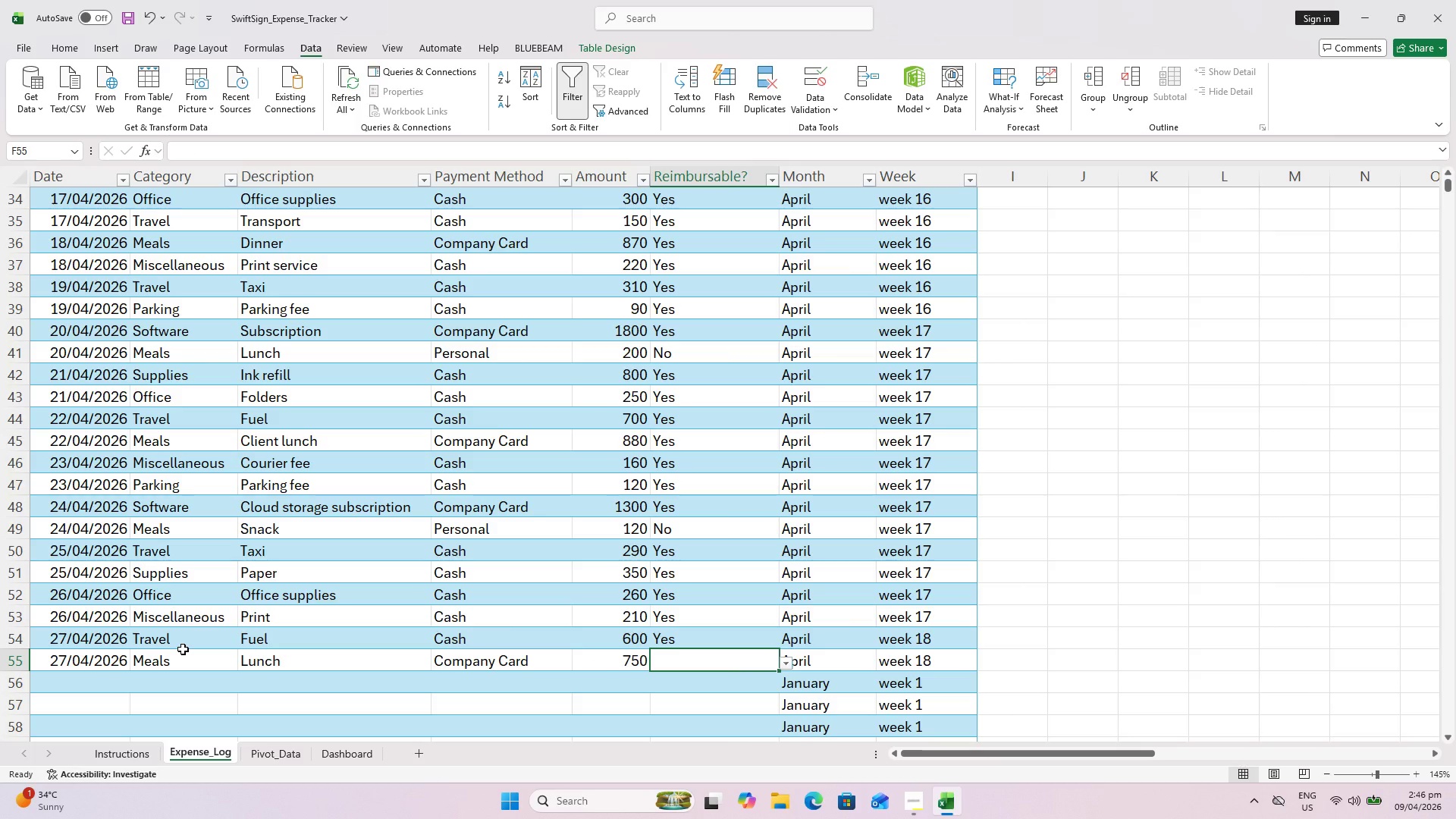 
key(Y)
 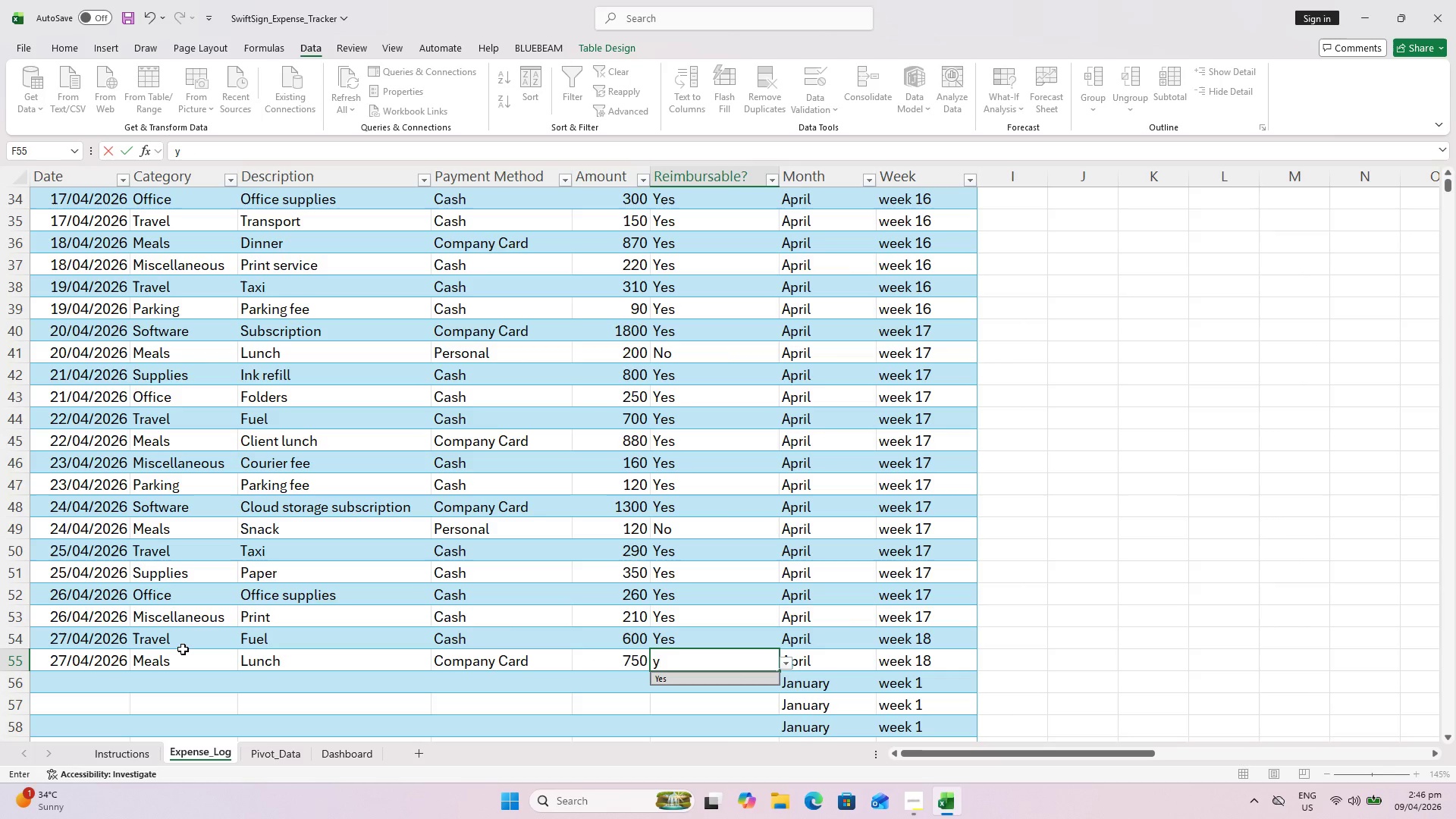 
key(Enter)
 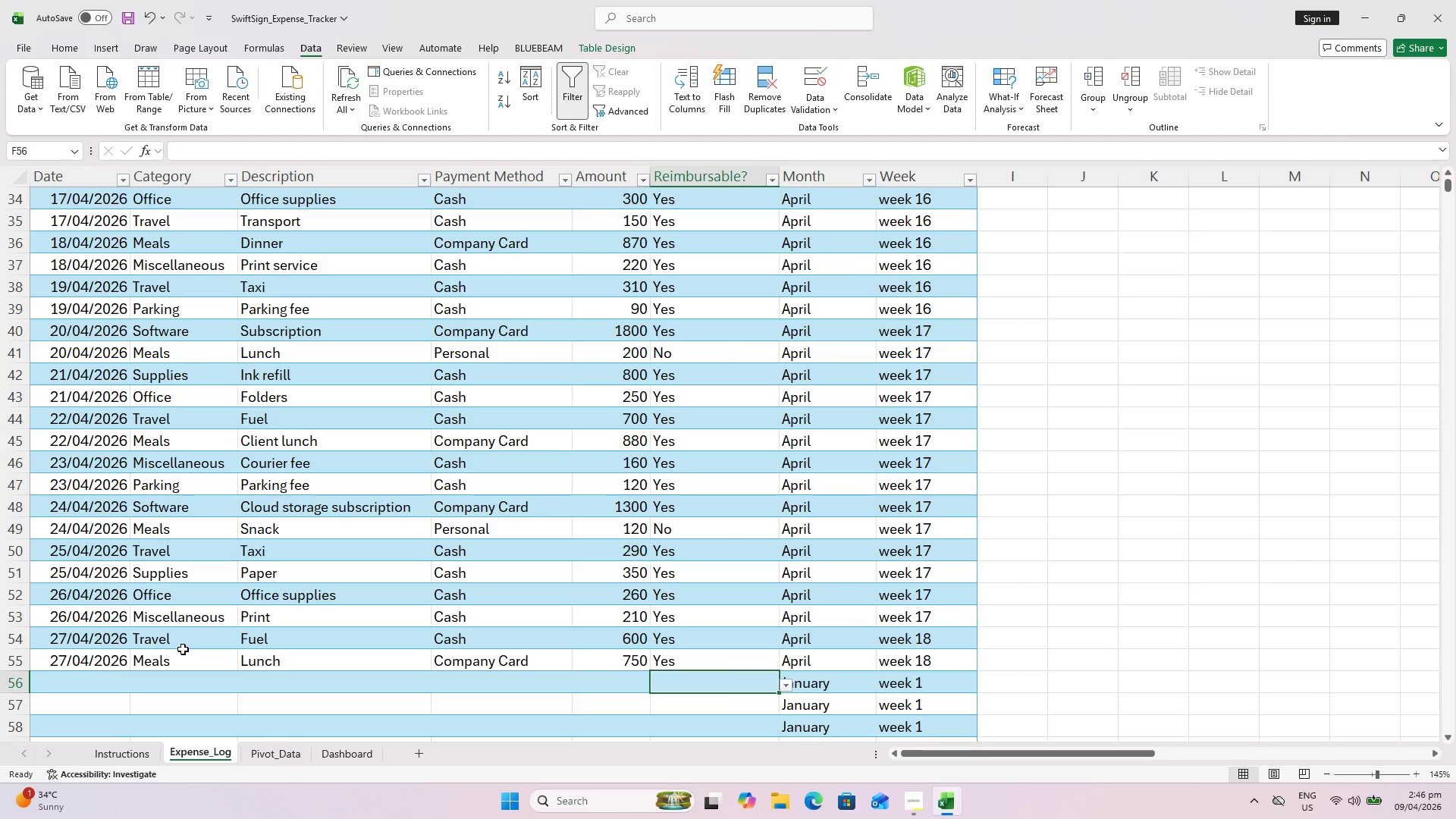 
key(Control+ArrowLeft)
 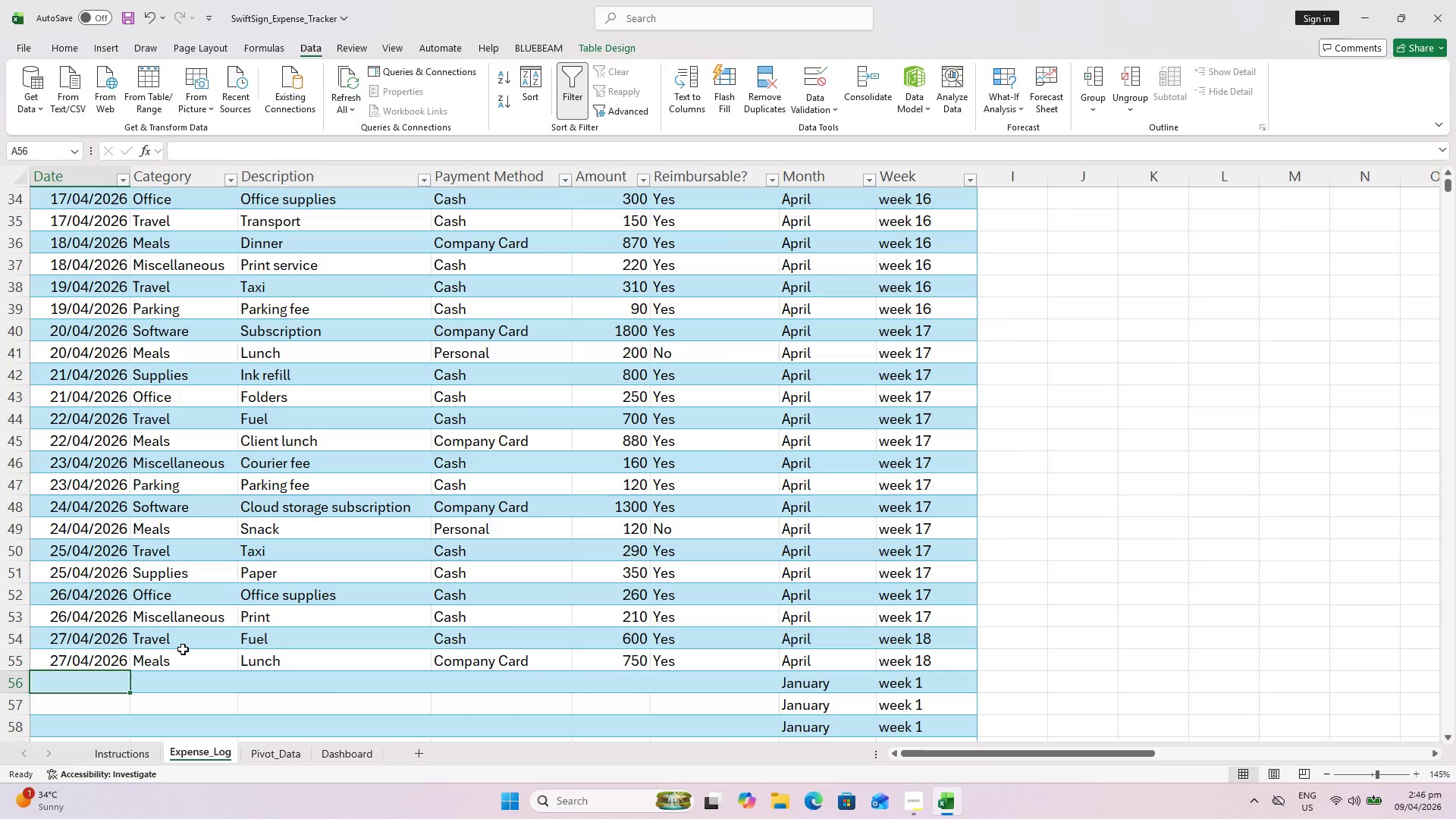 
type(28/4/26)
 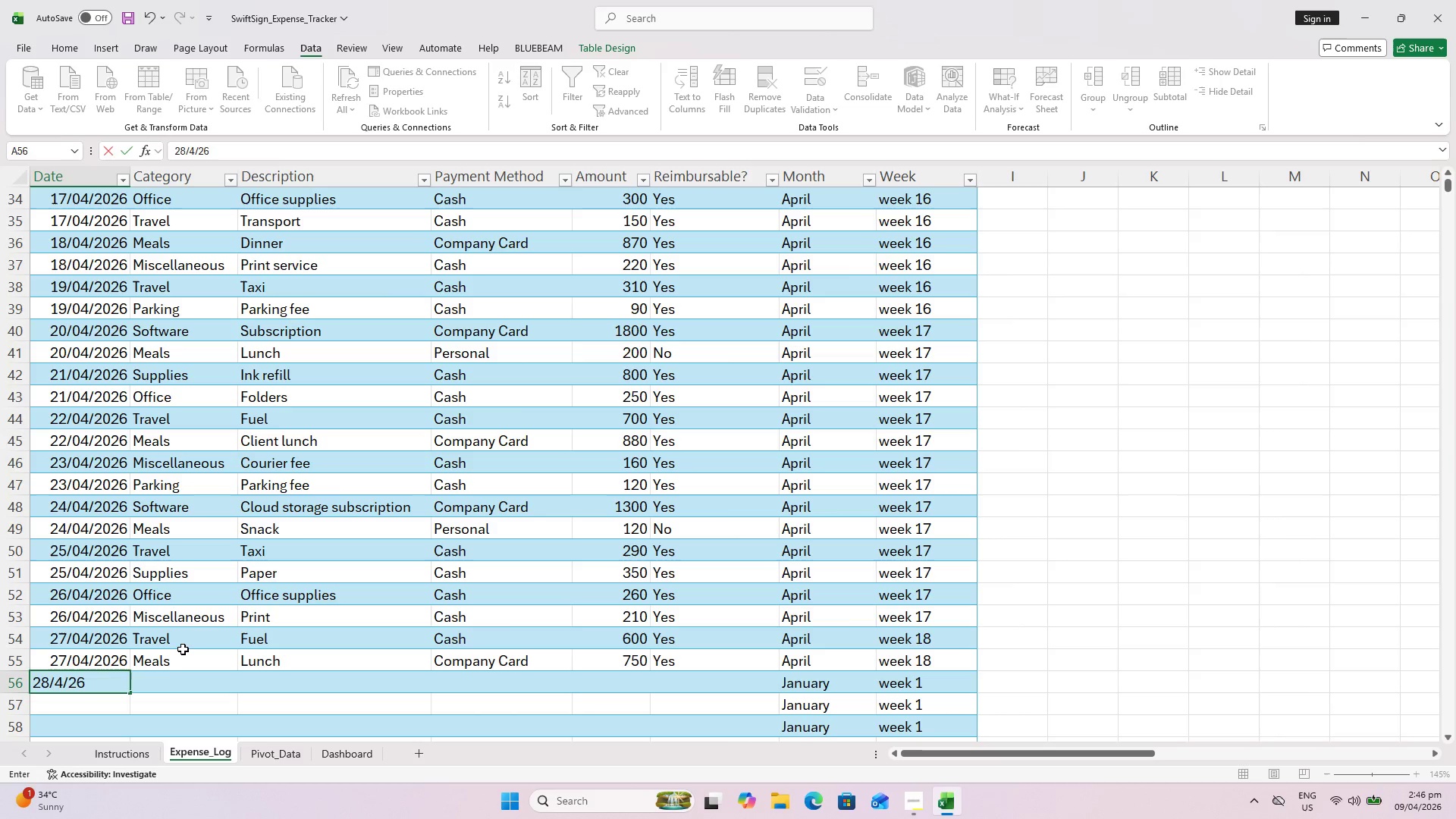 
key(ArrowRight)
 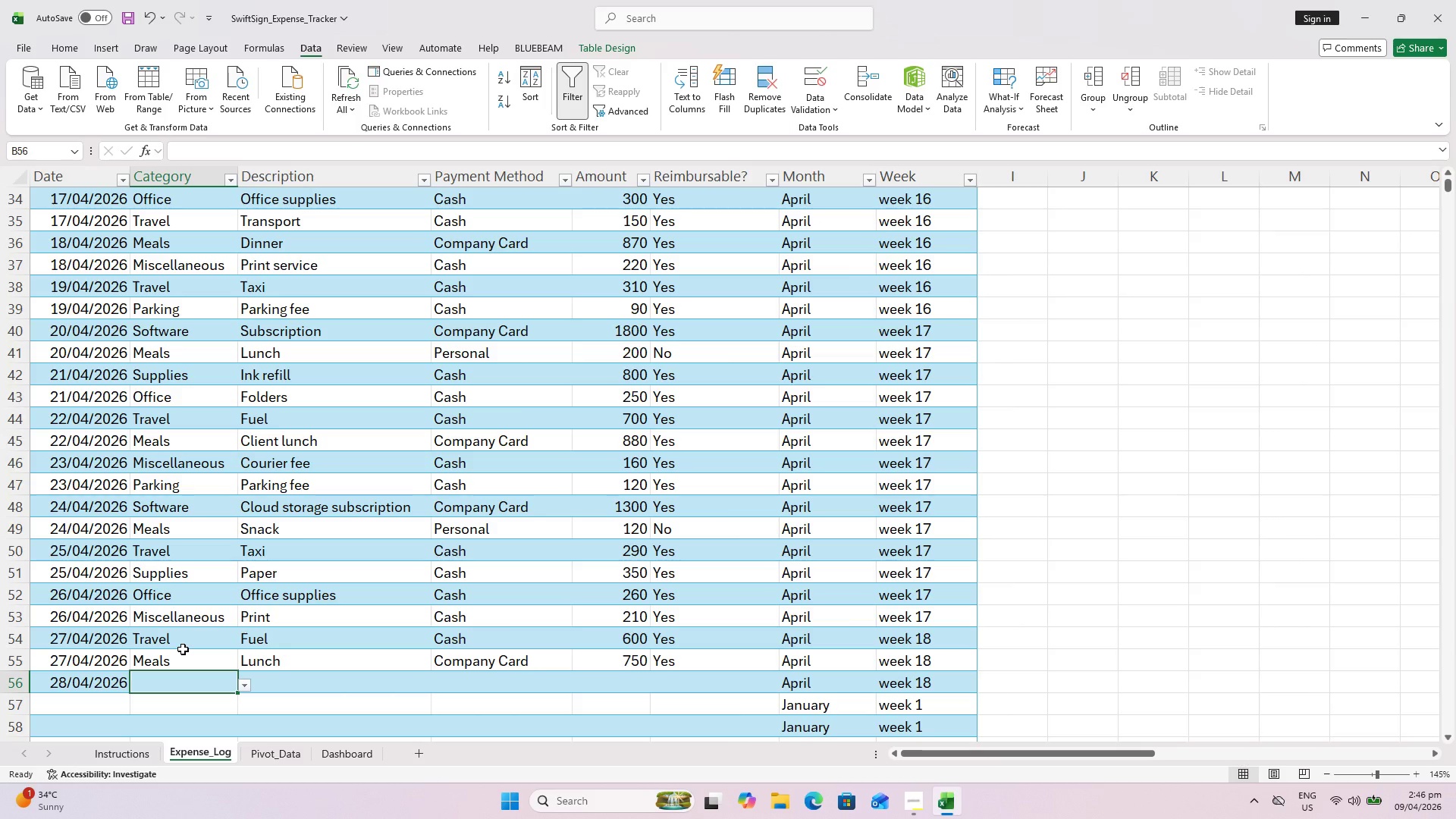 
key(P)
 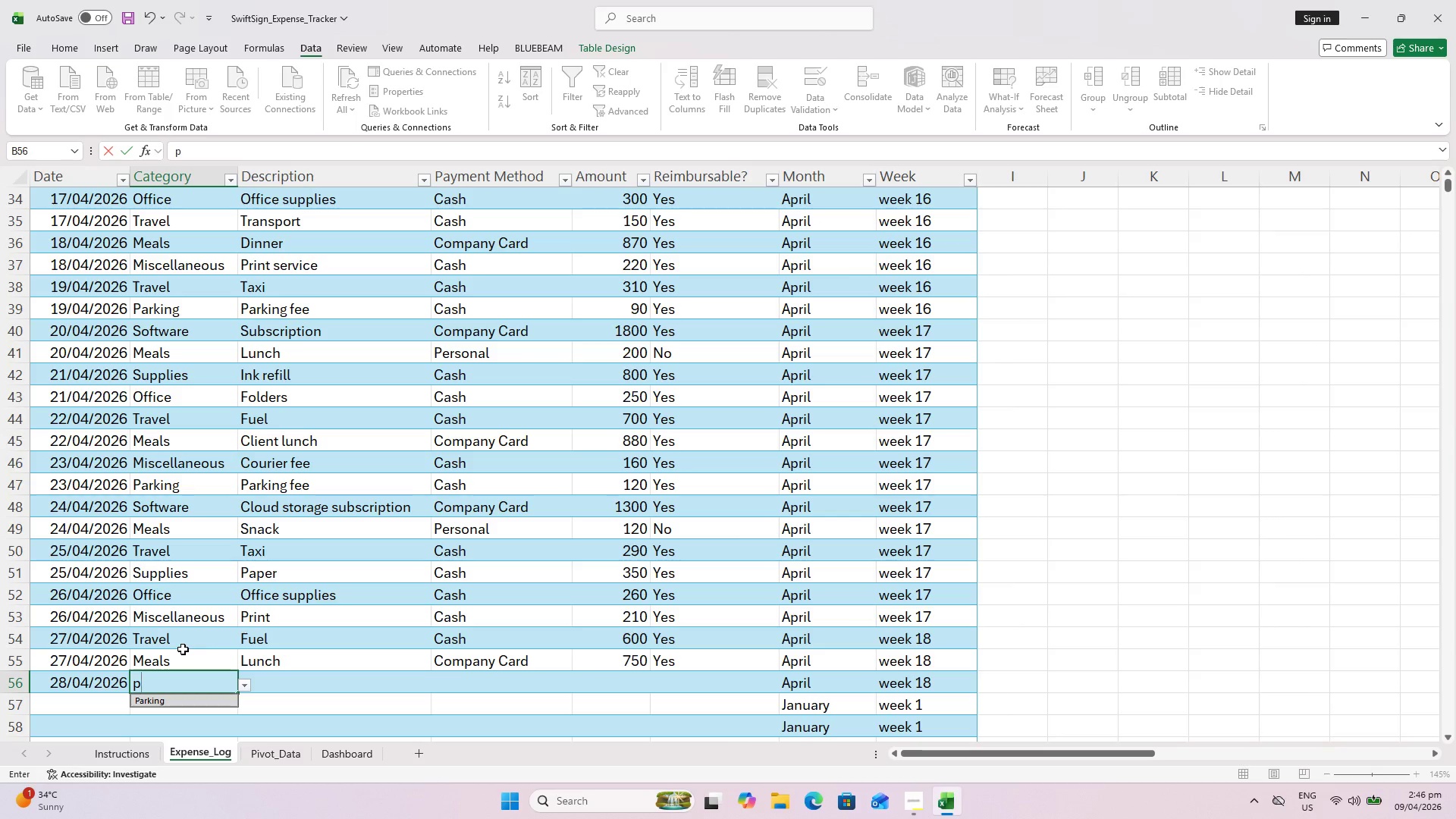 
key(ArrowRight)
 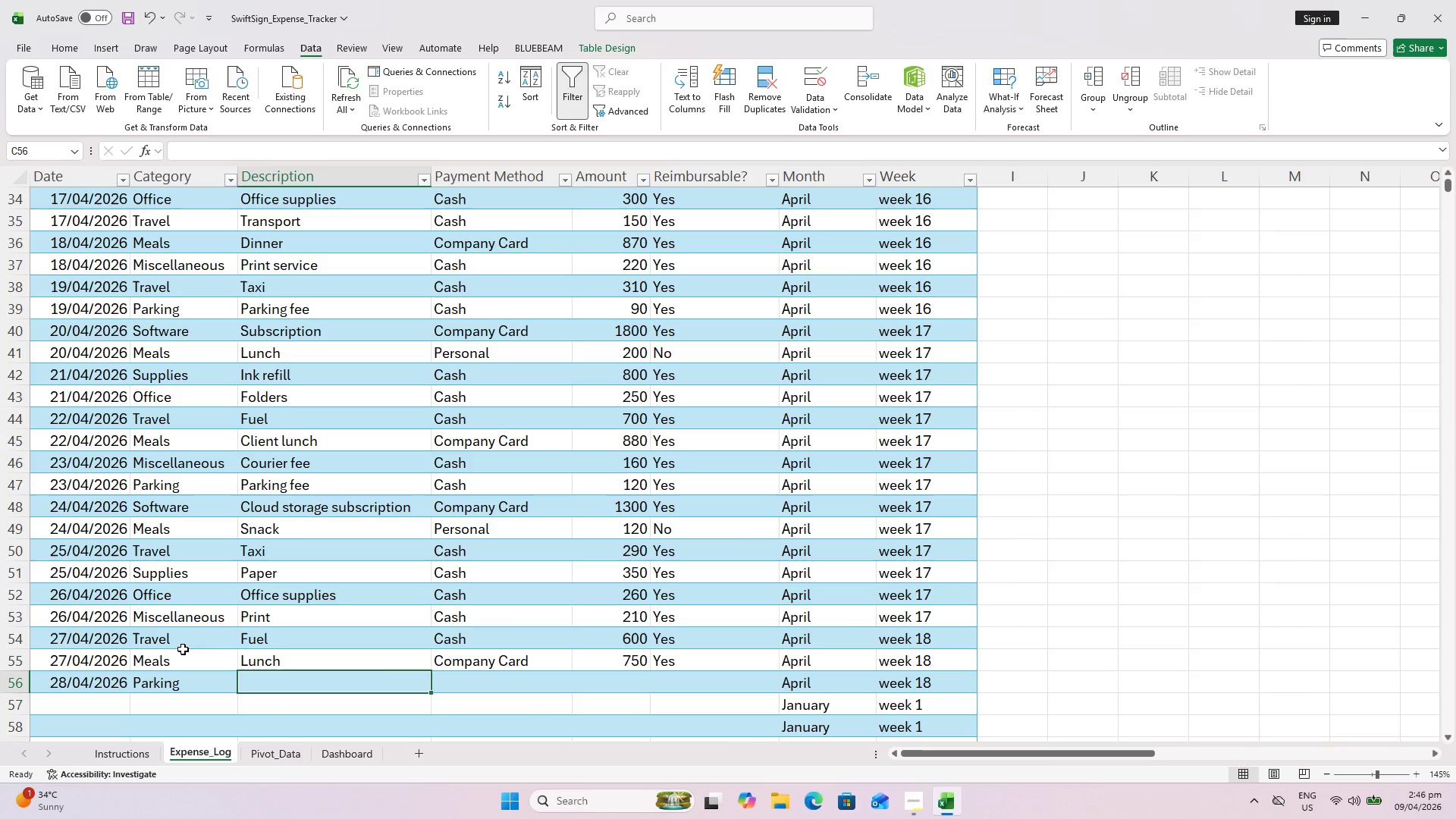 
type(parkPark)
 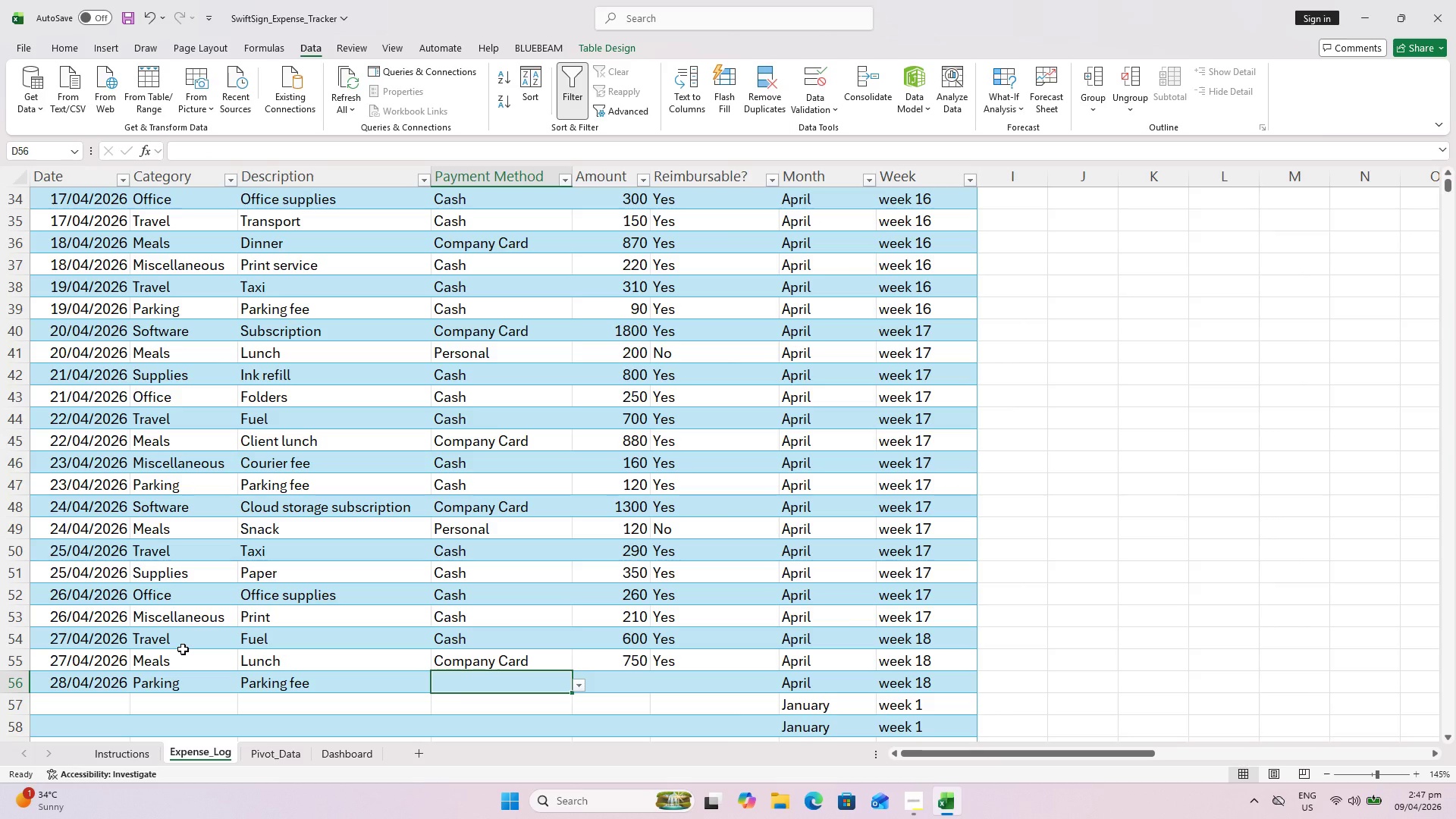 
hold_key(key=Backspace, duration=0.86)
 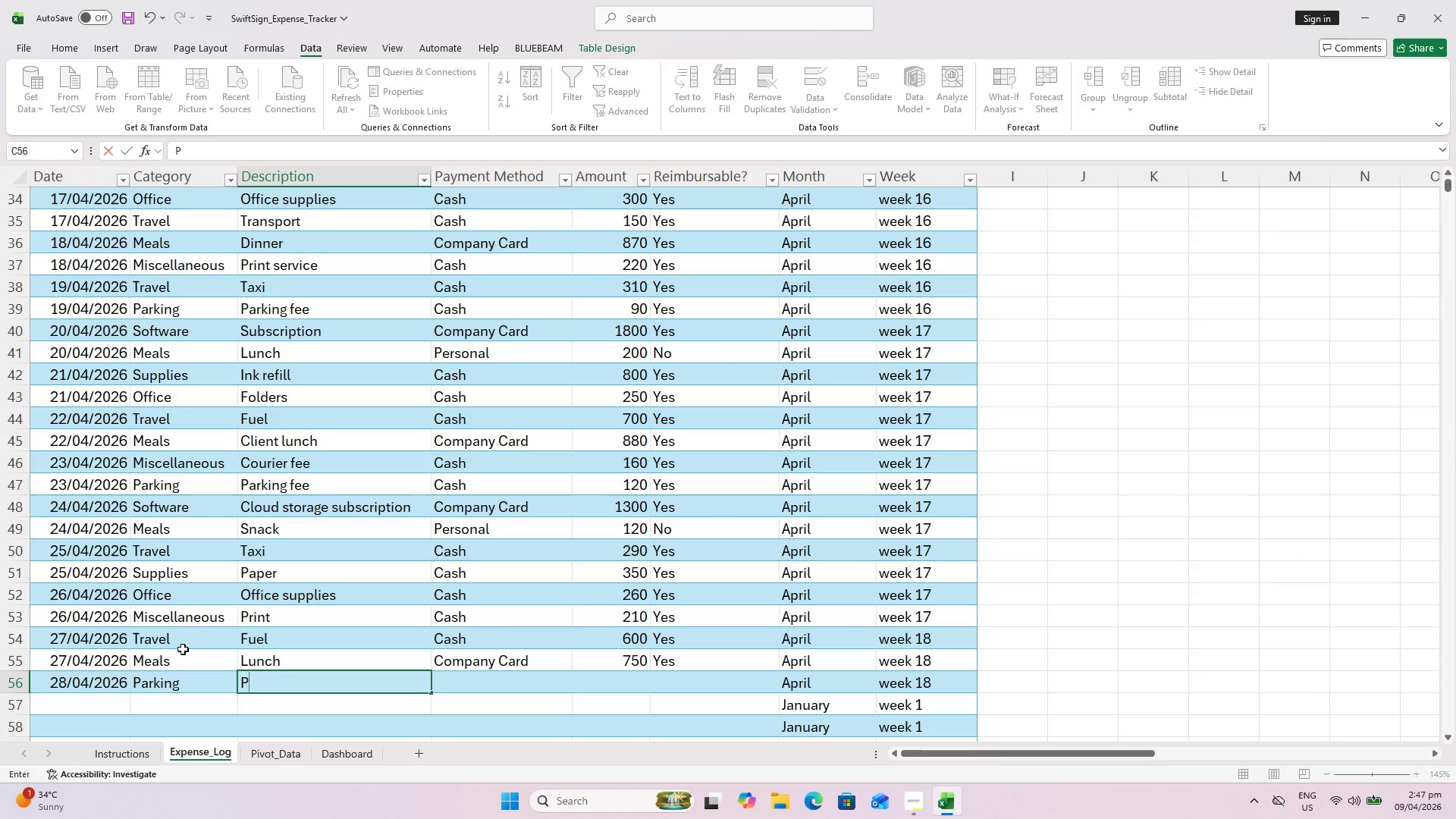 
key(ArrowRight)
 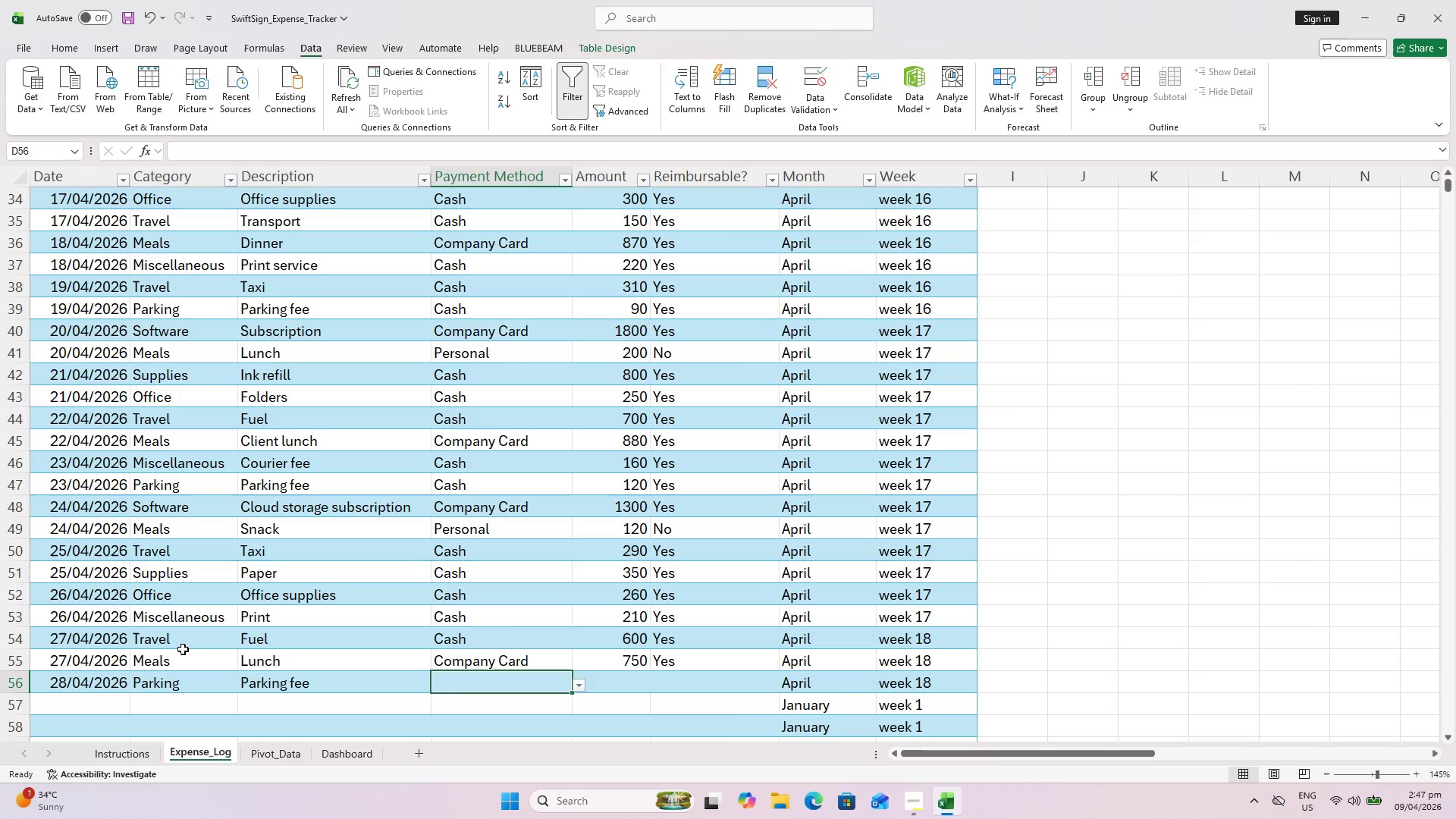 
key(Shift+ShiftLeft)
 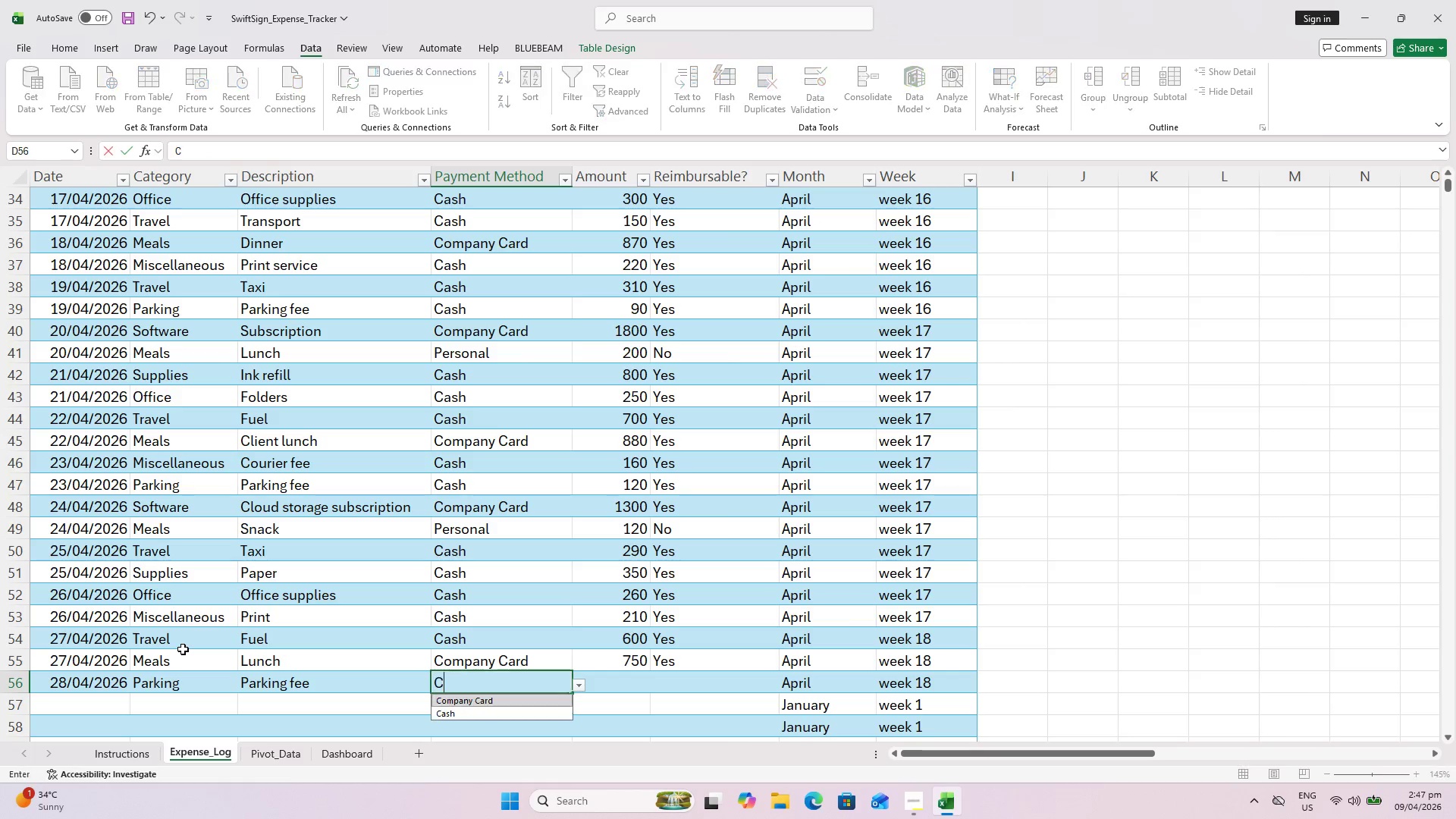 
key(Shift+C)
 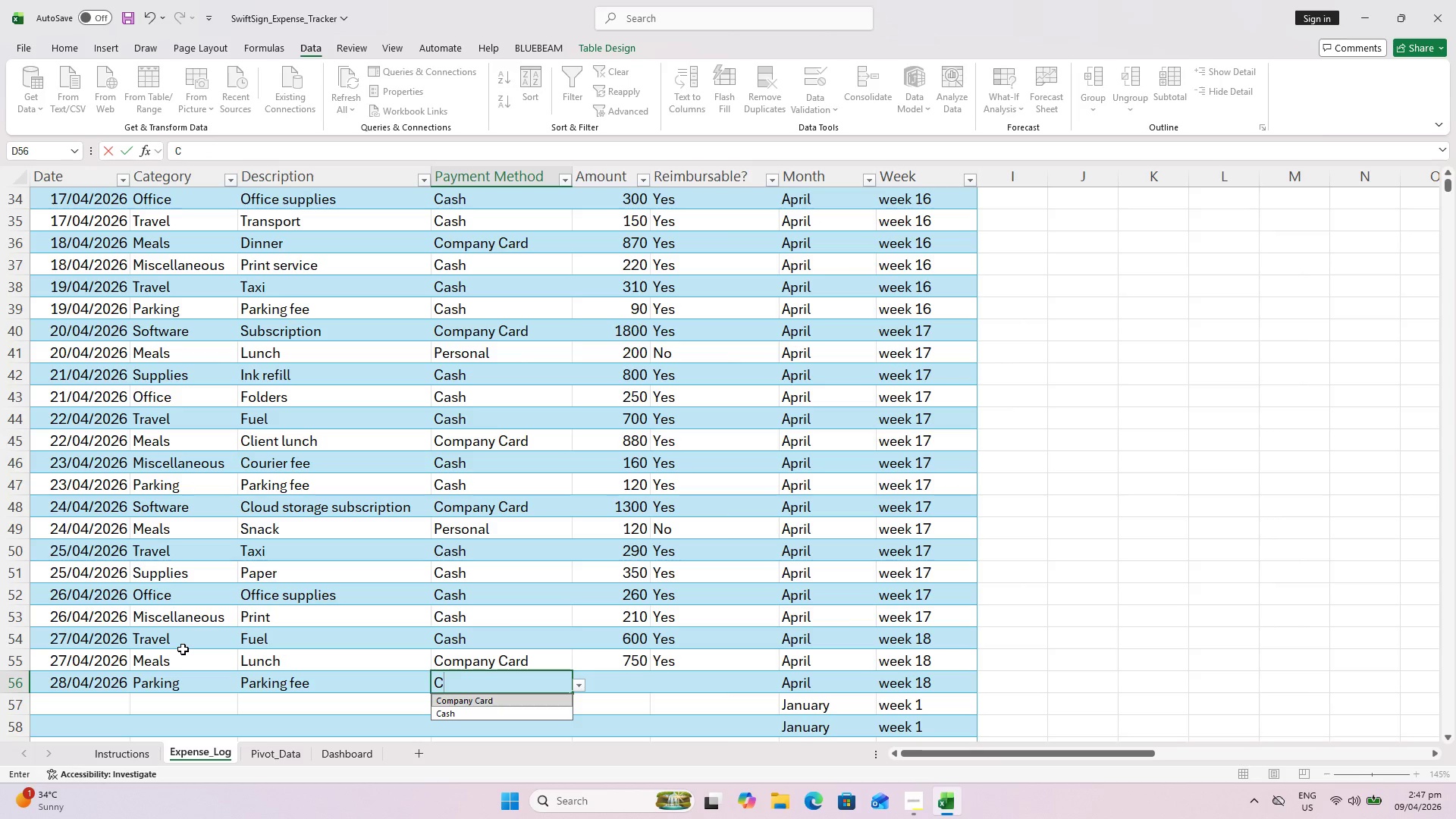 
key(ArrowLeft)
 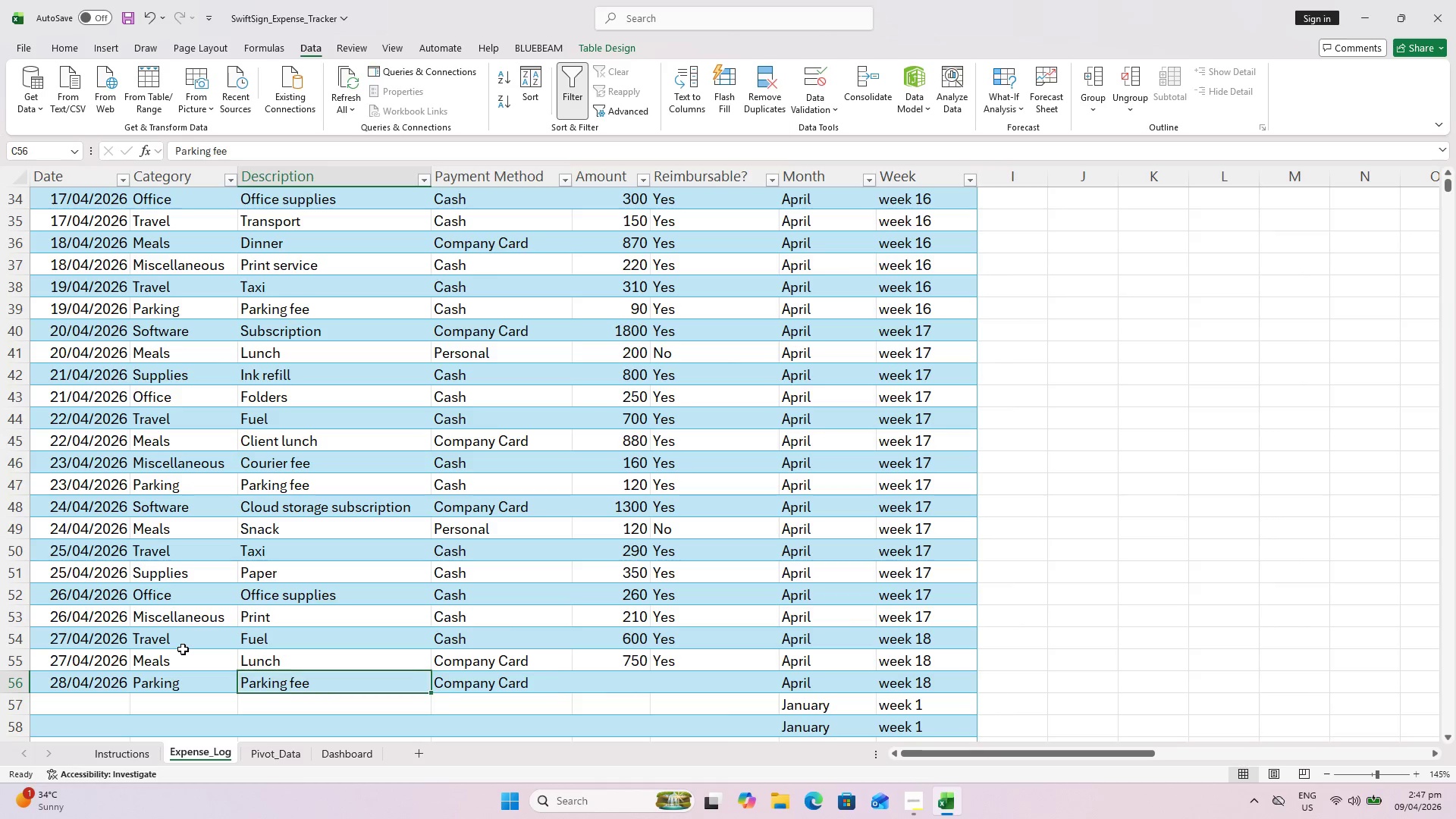 
key(ArrowRight)
 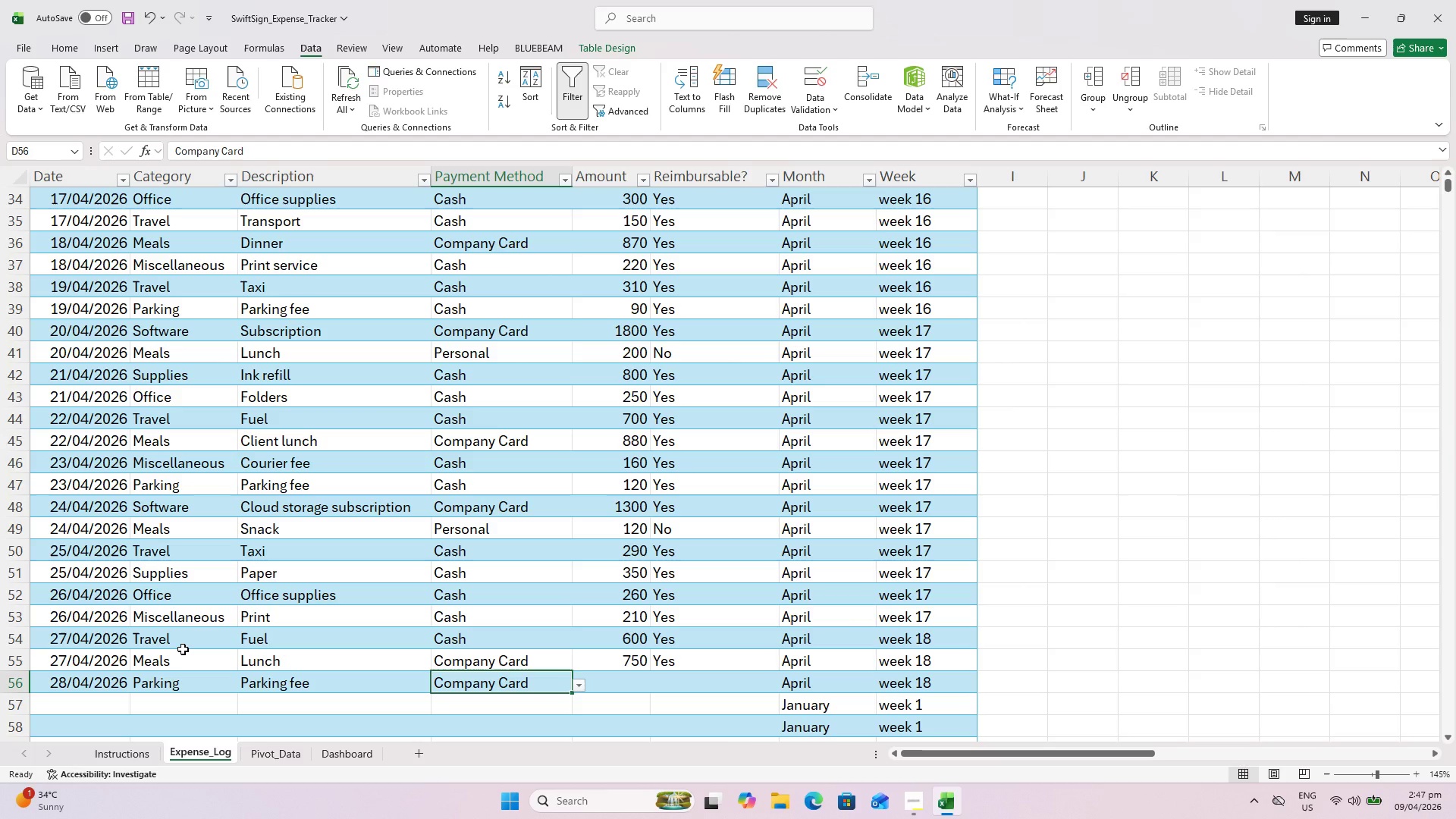 
type(110)
 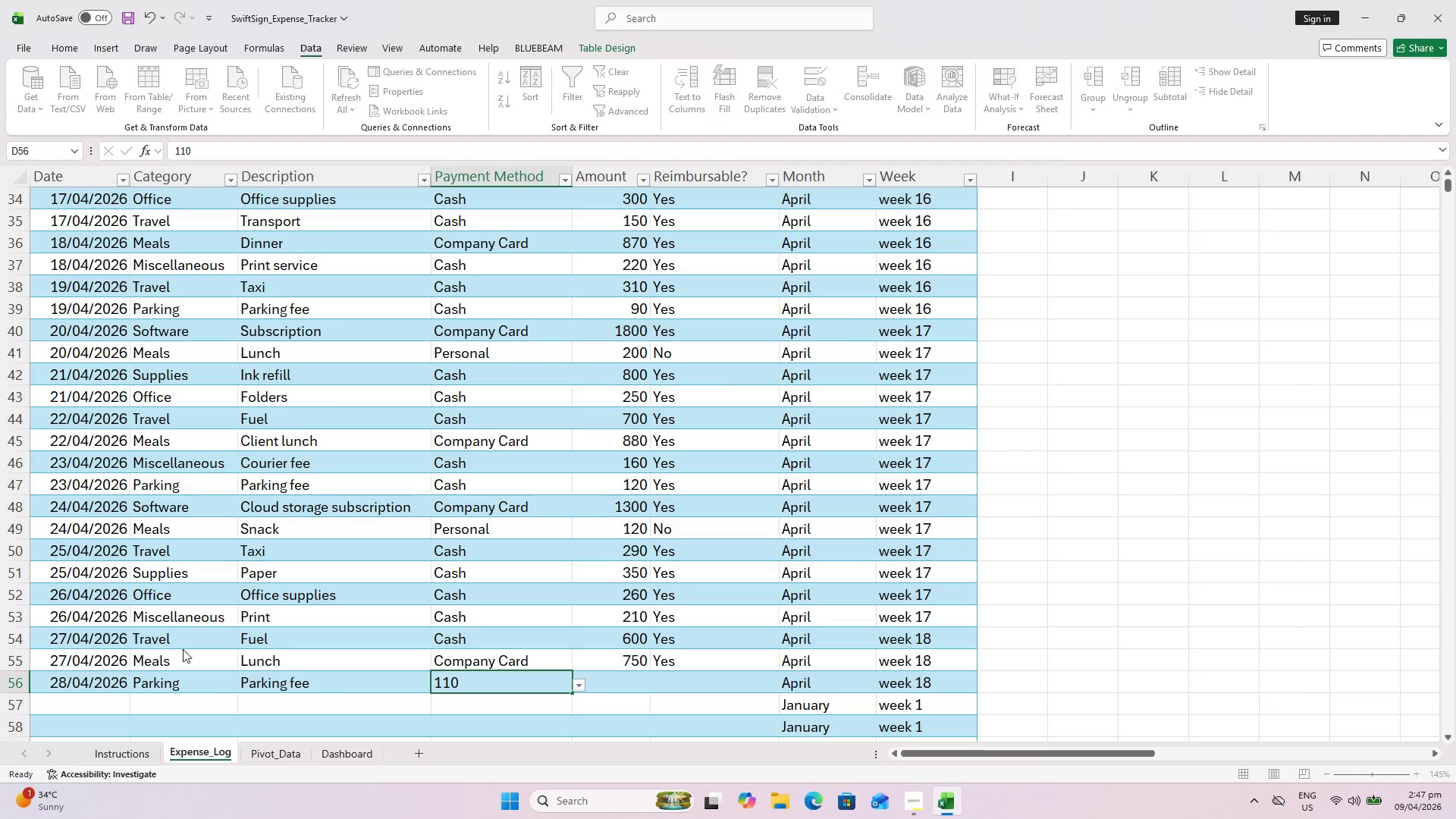 
key(ArrowRight)
 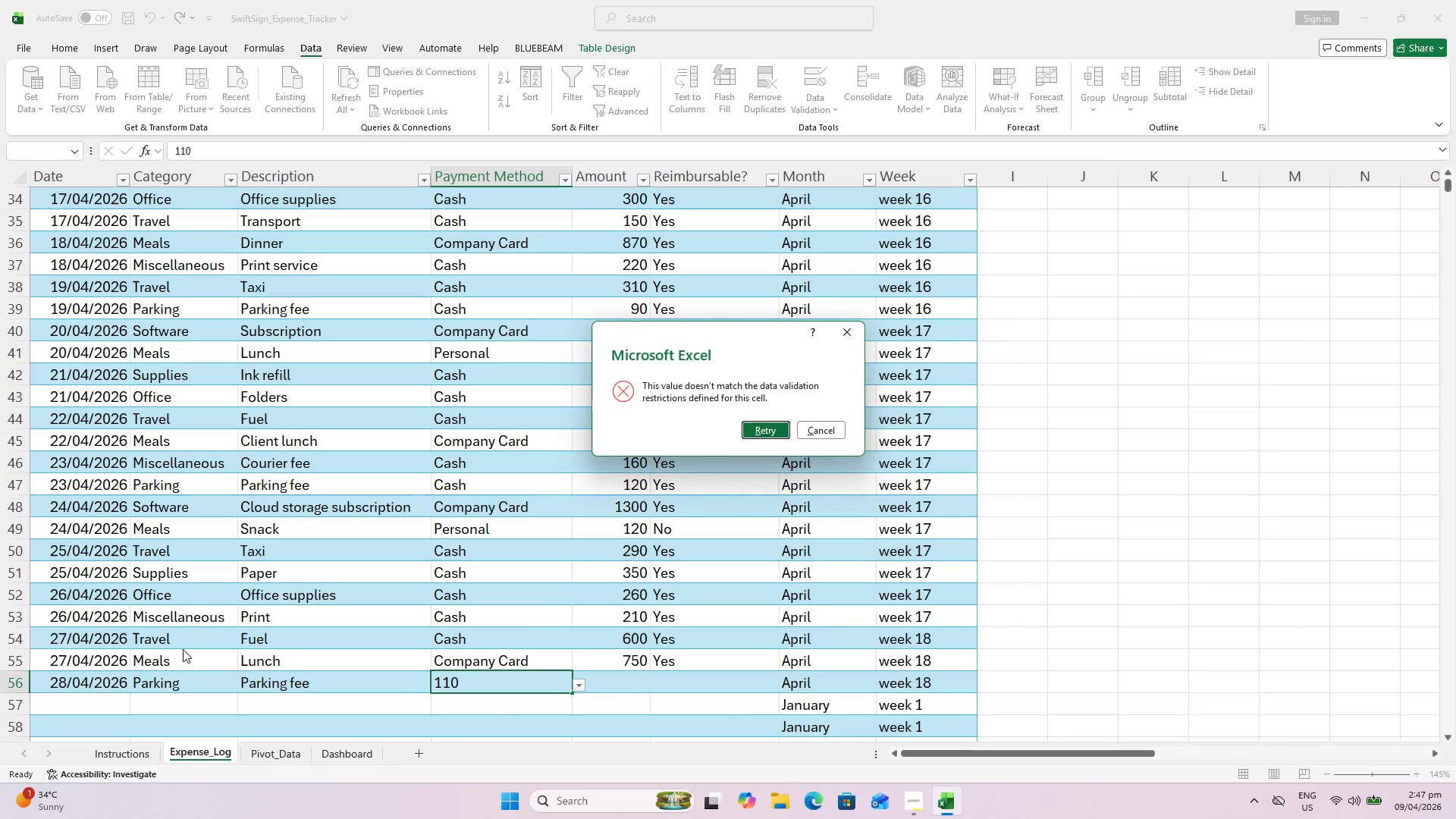 
type(ty)
key(Escape)
type([F1])
 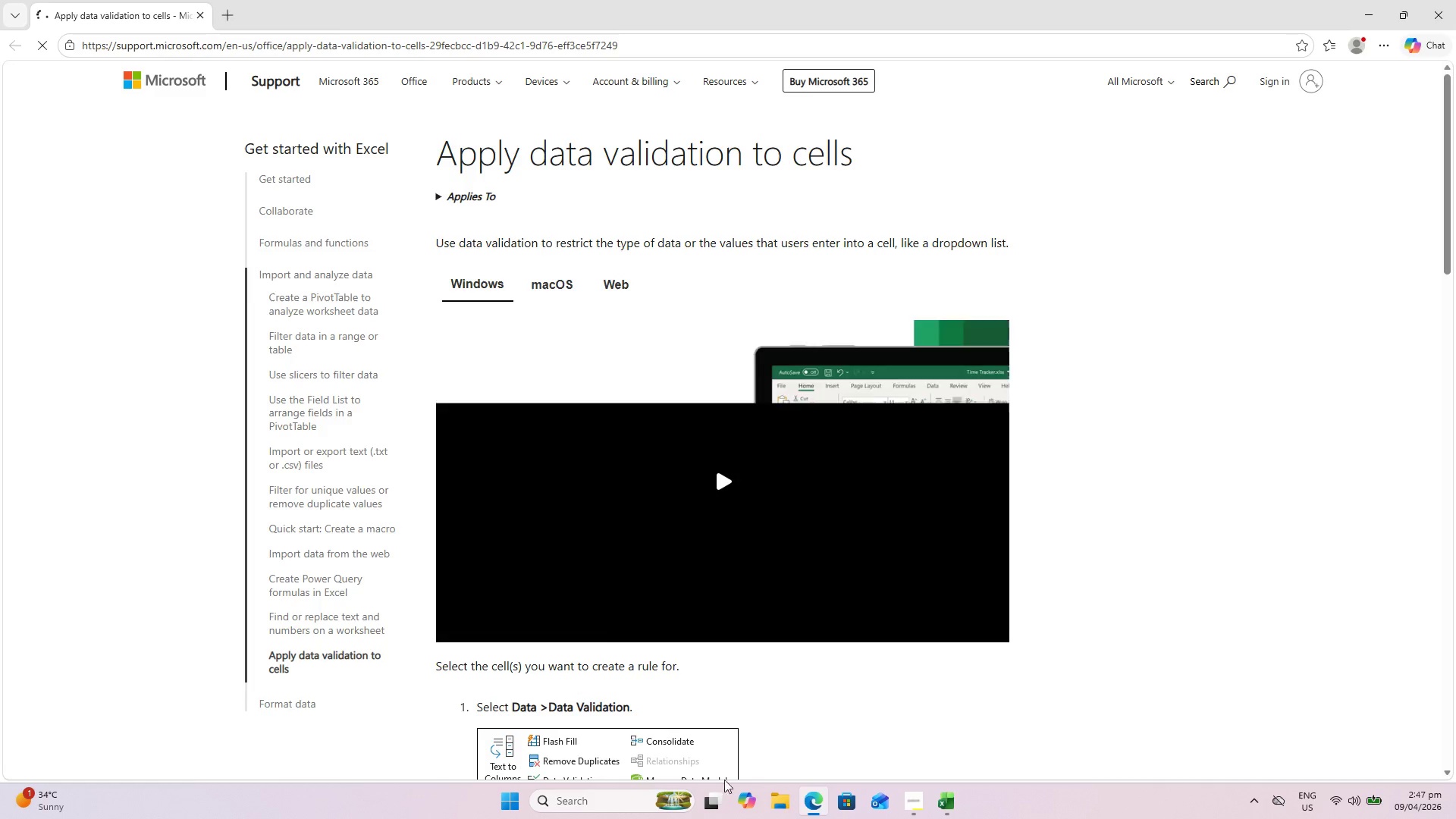 
left_click([1455, 0])
 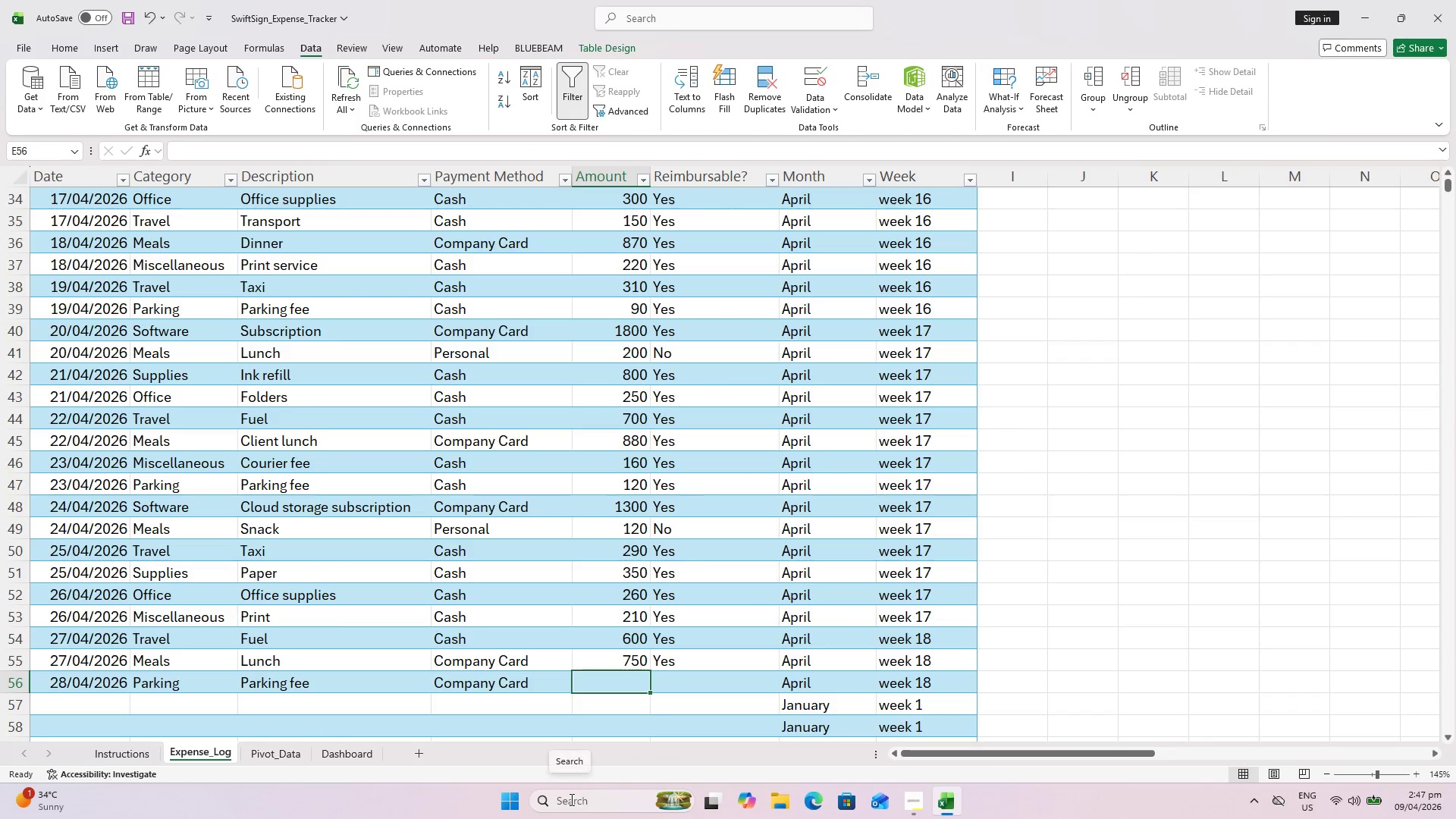 
type(110)
 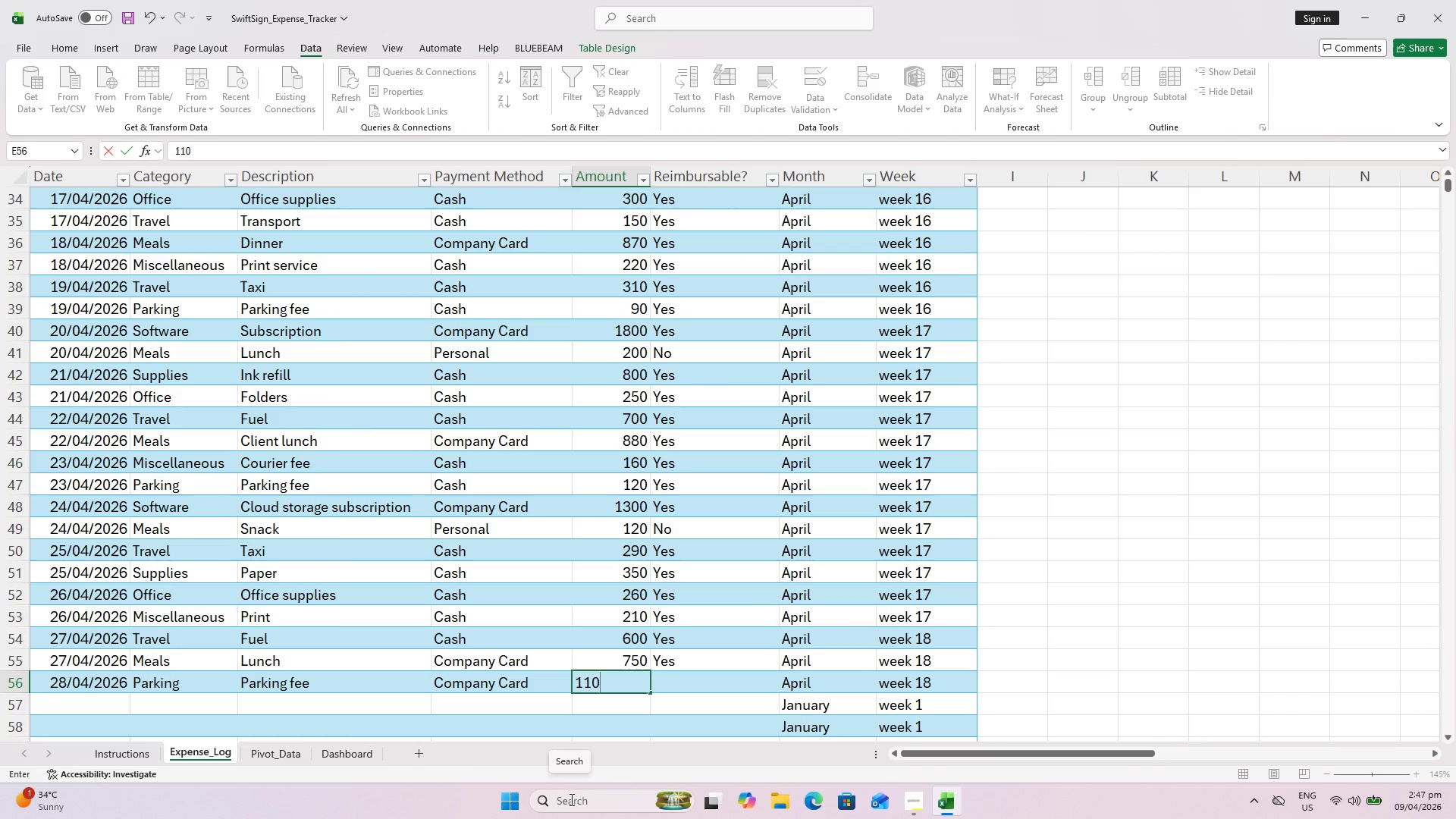 
key(ArrowRight)
 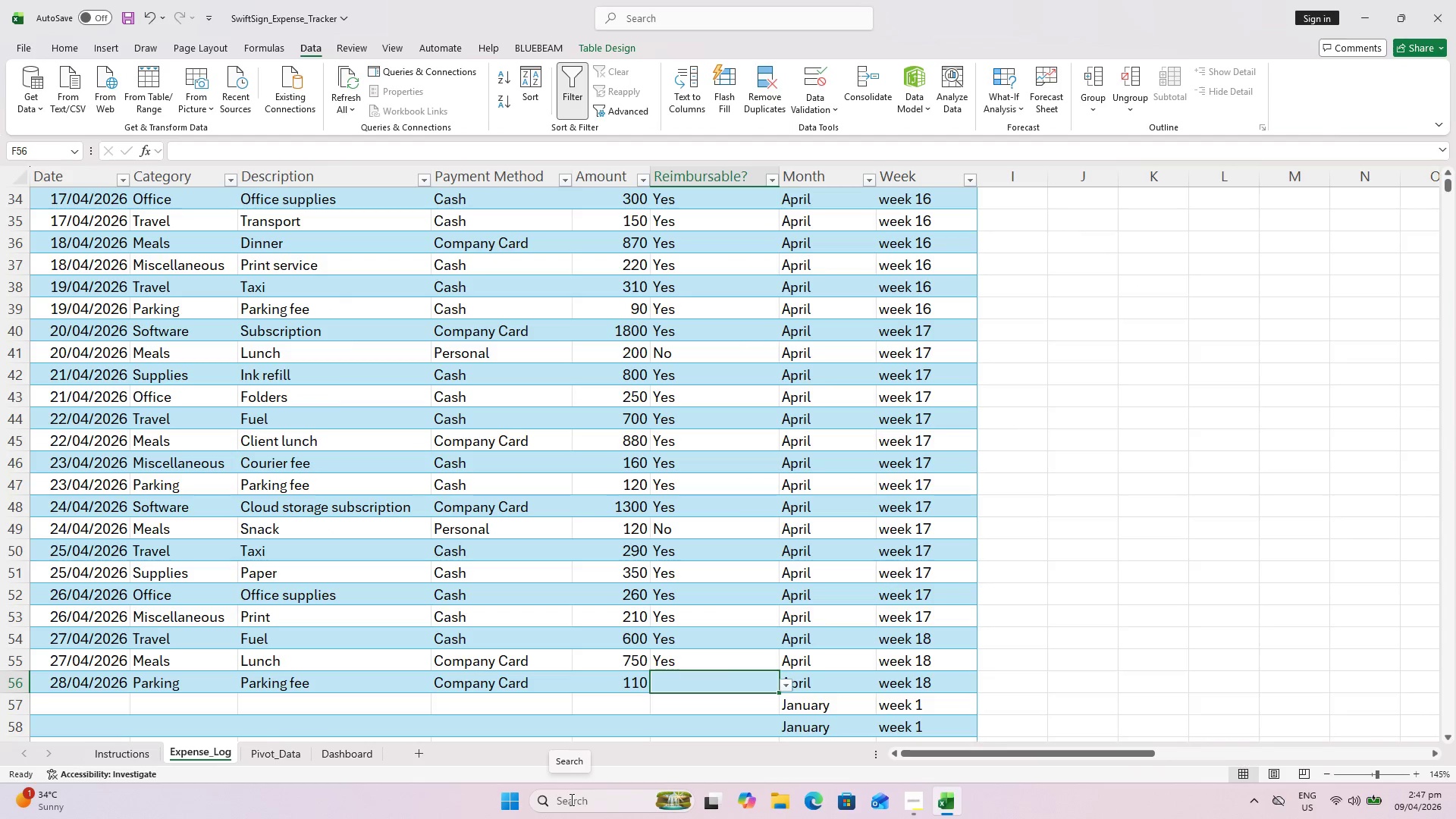 
key(Y)
 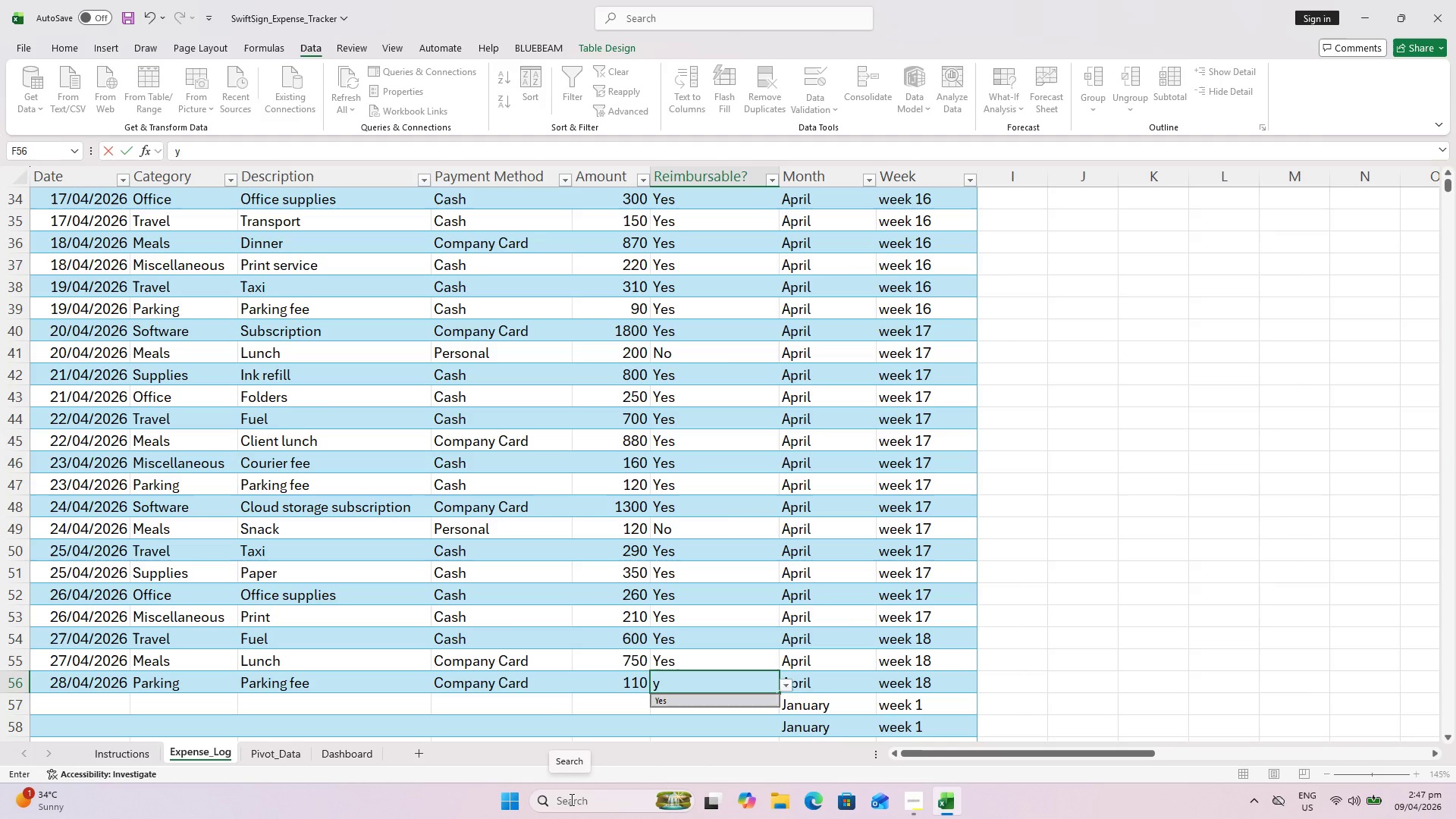 
key(Enter)
 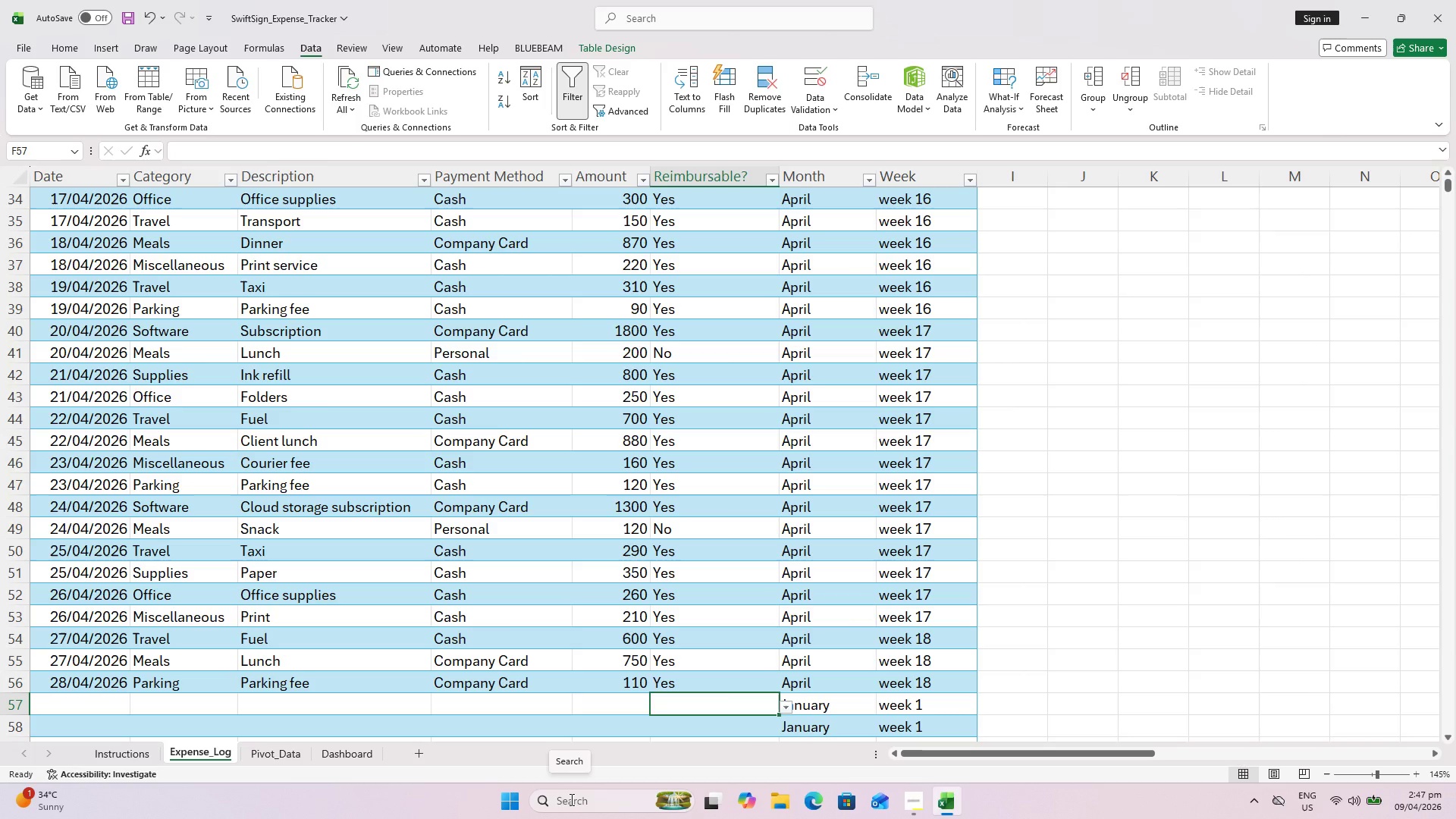 
key(Control+ControlLeft)
 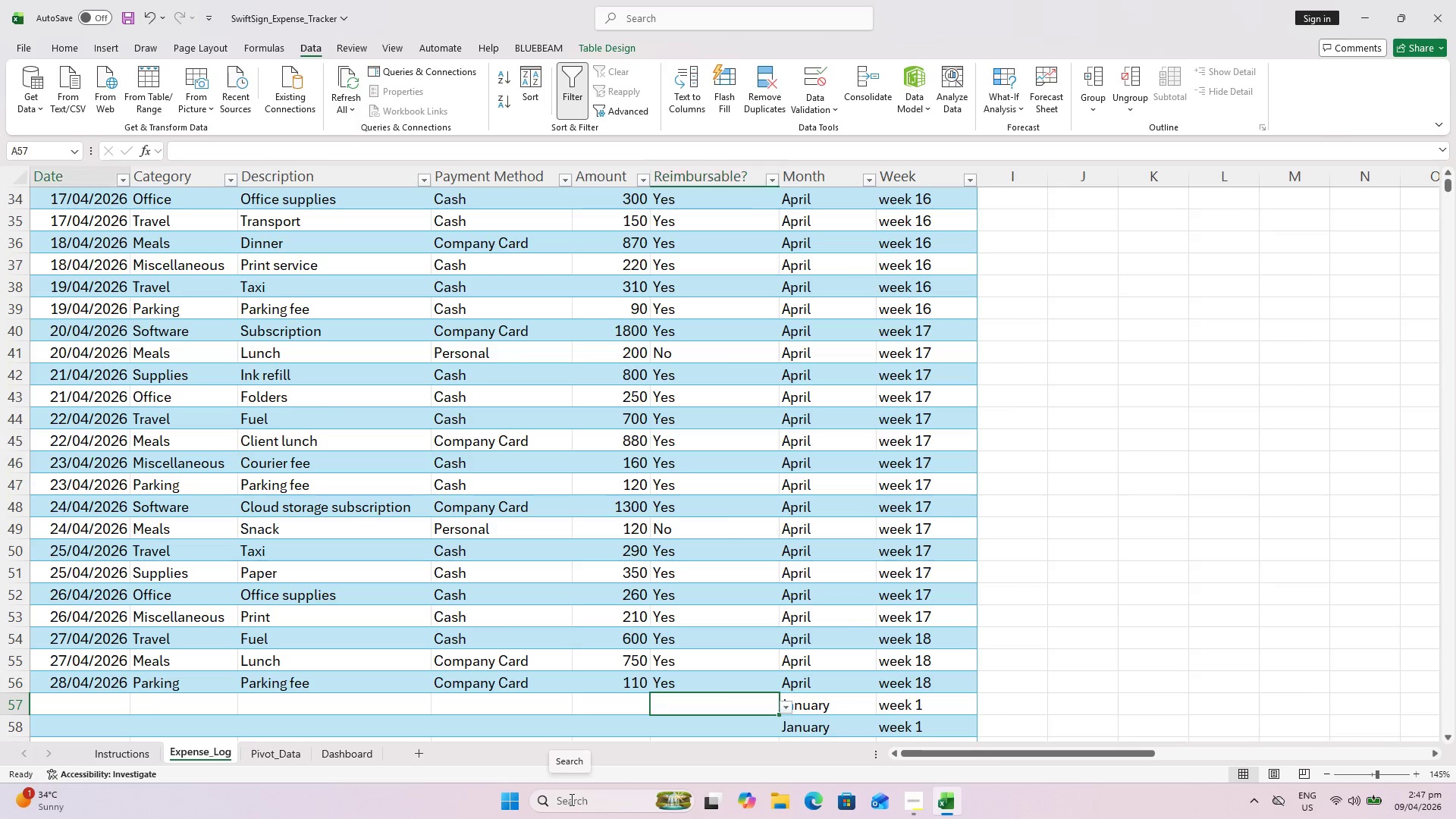 
key(Control+ArrowLeft)
 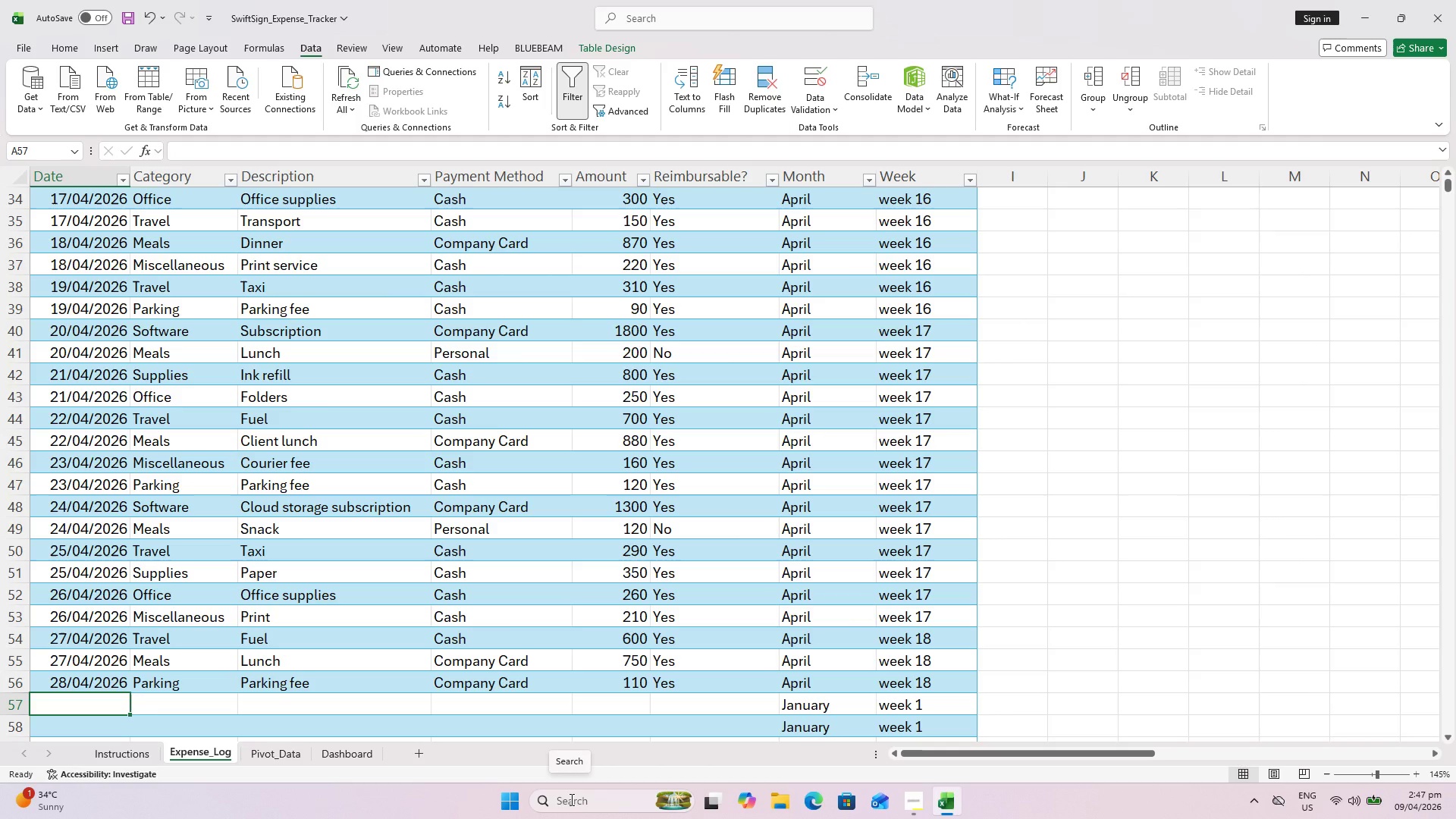 
type(28/4/26)
 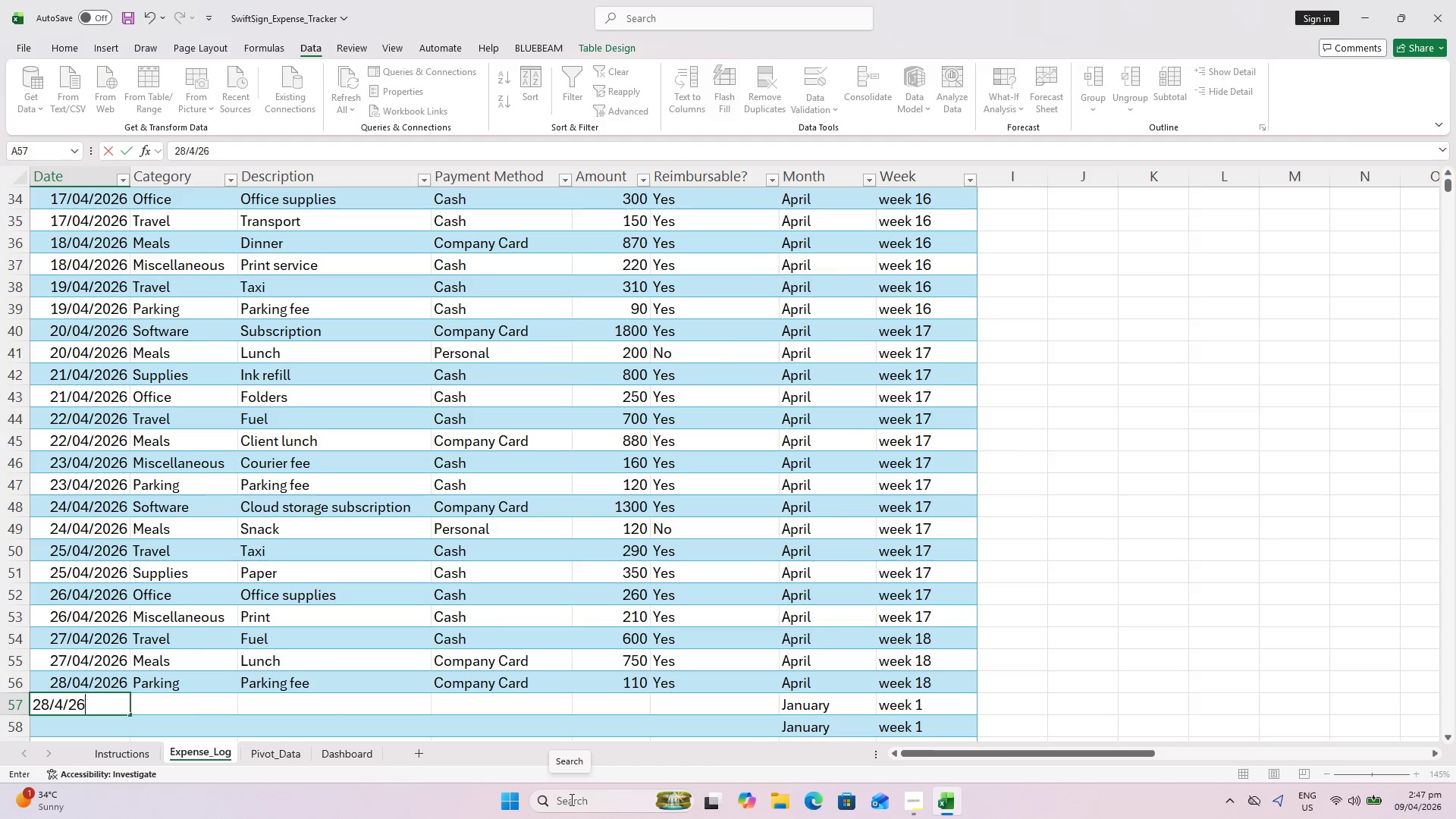 
key(ArrowRight)
 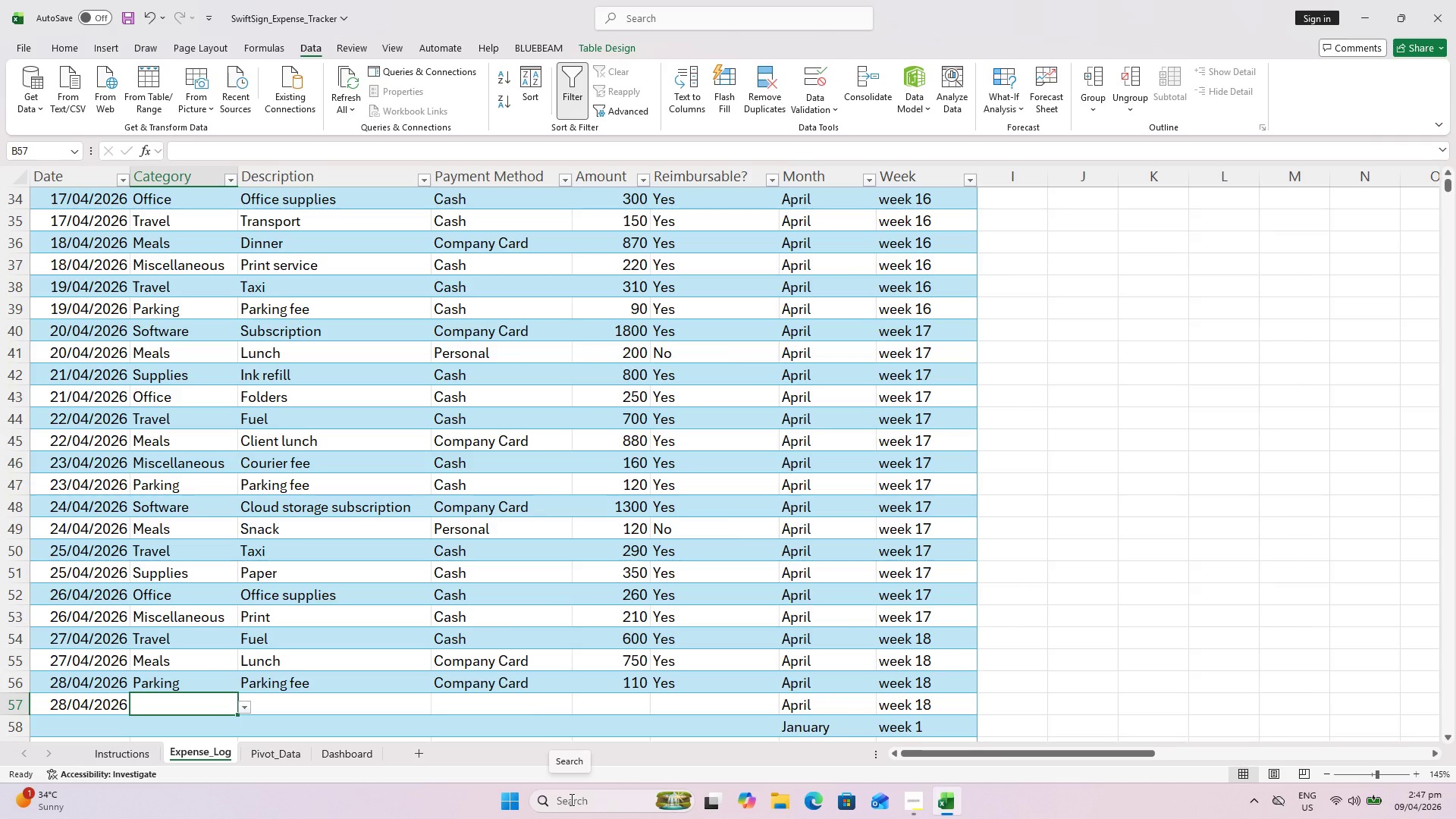 
type(Suu)
key(Backspace)
type(pplies)
 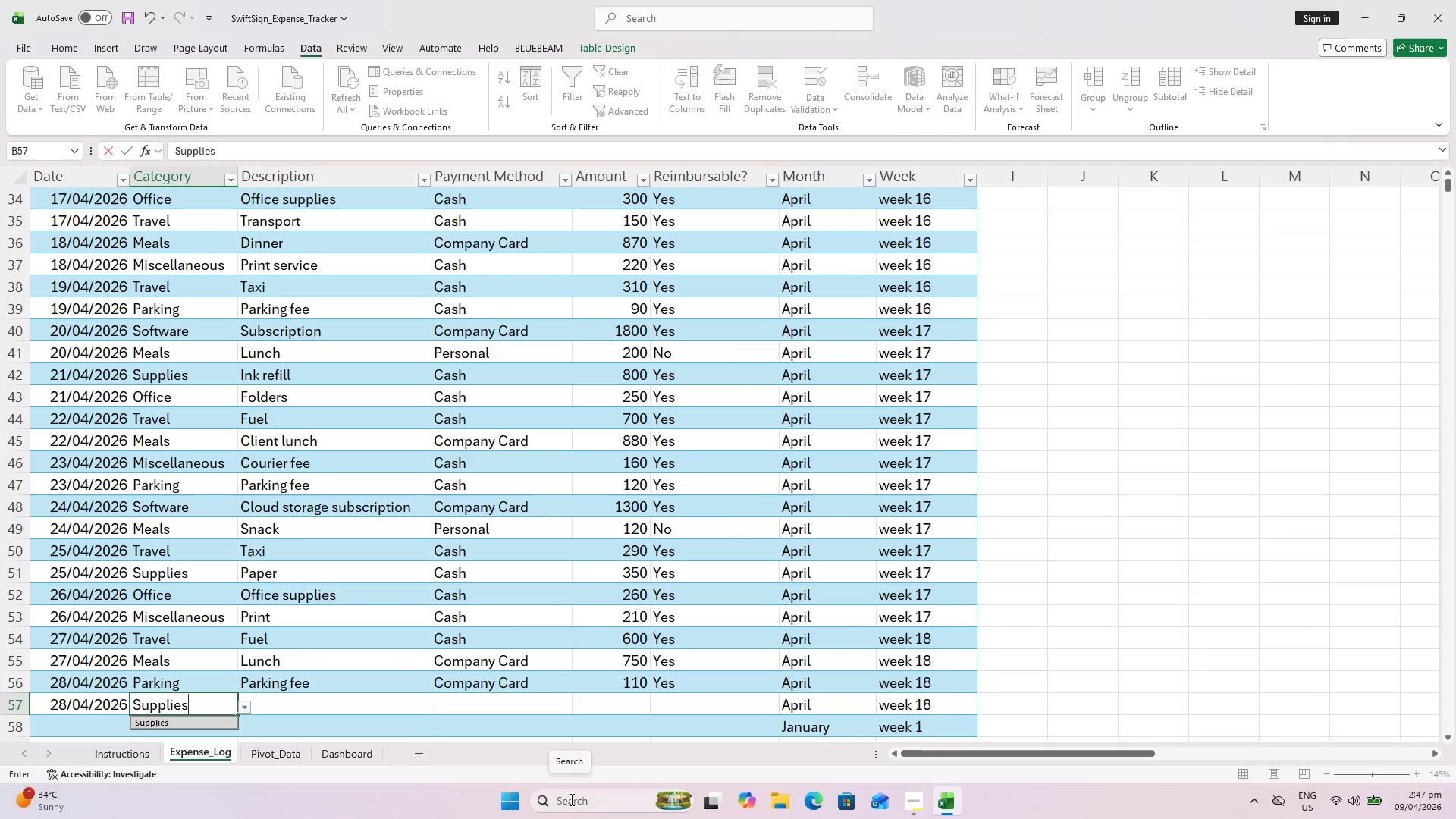 
key(ArrowRight)
 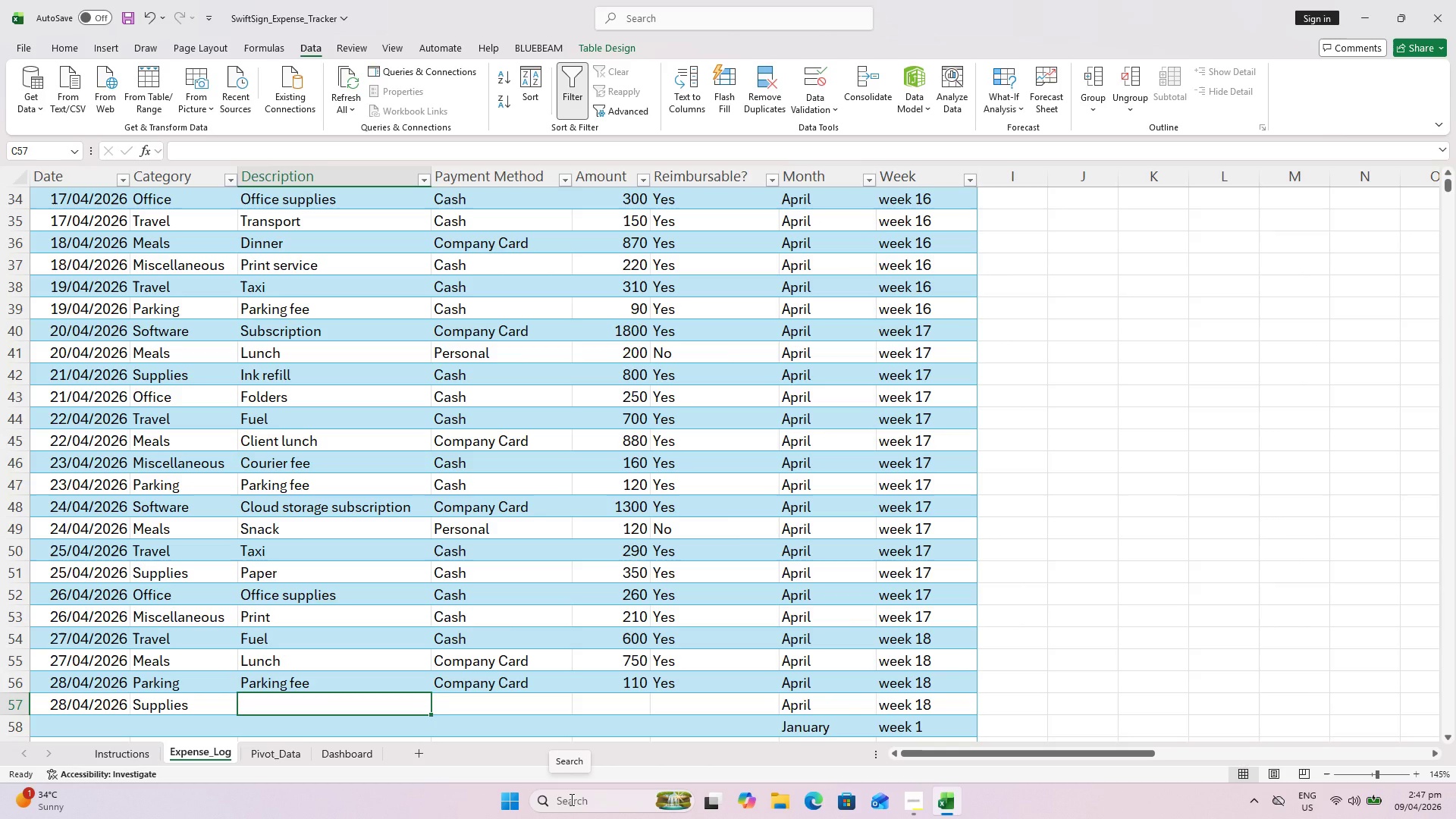 
type(In)
 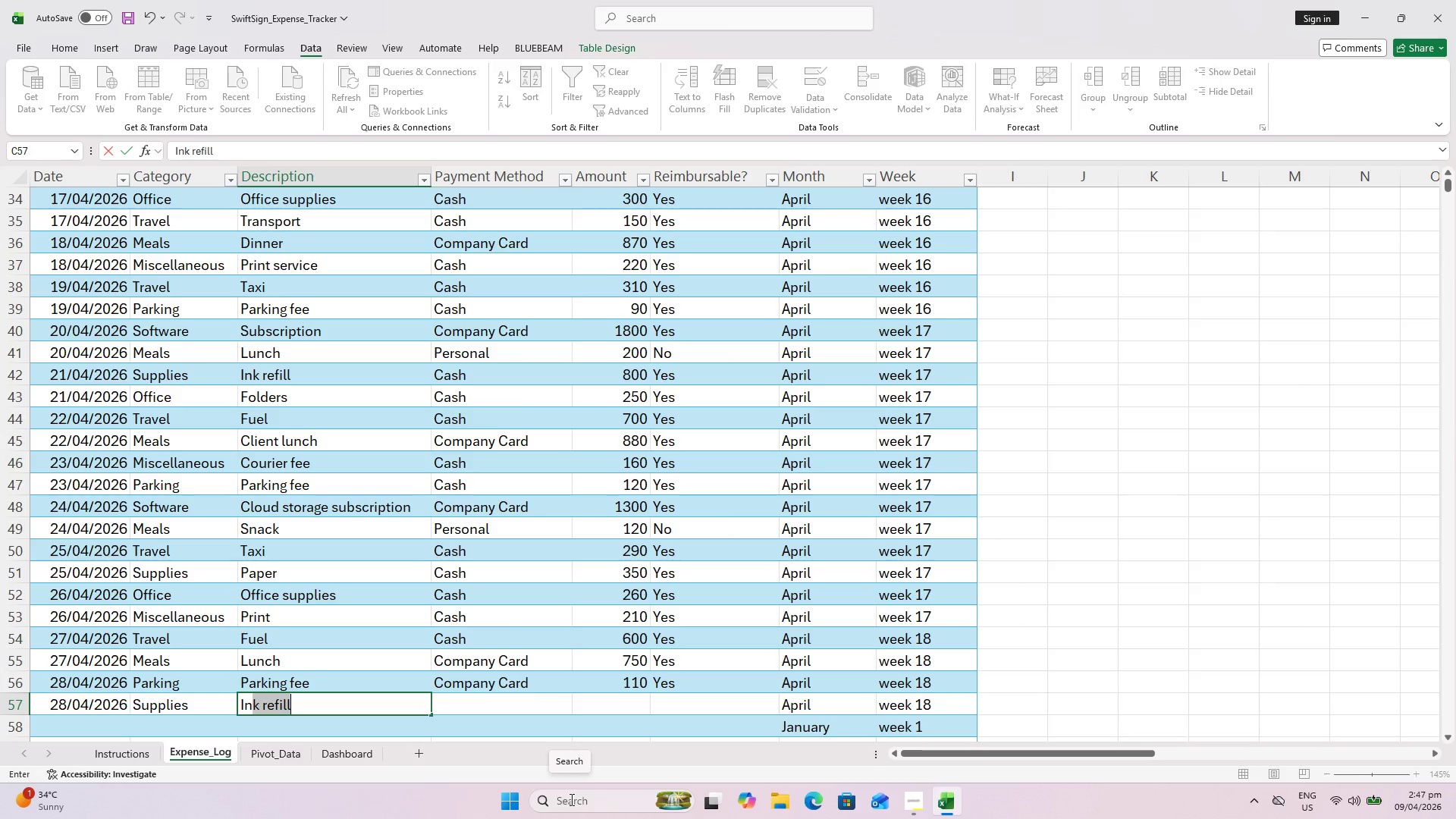 
key(ArrowRight)
 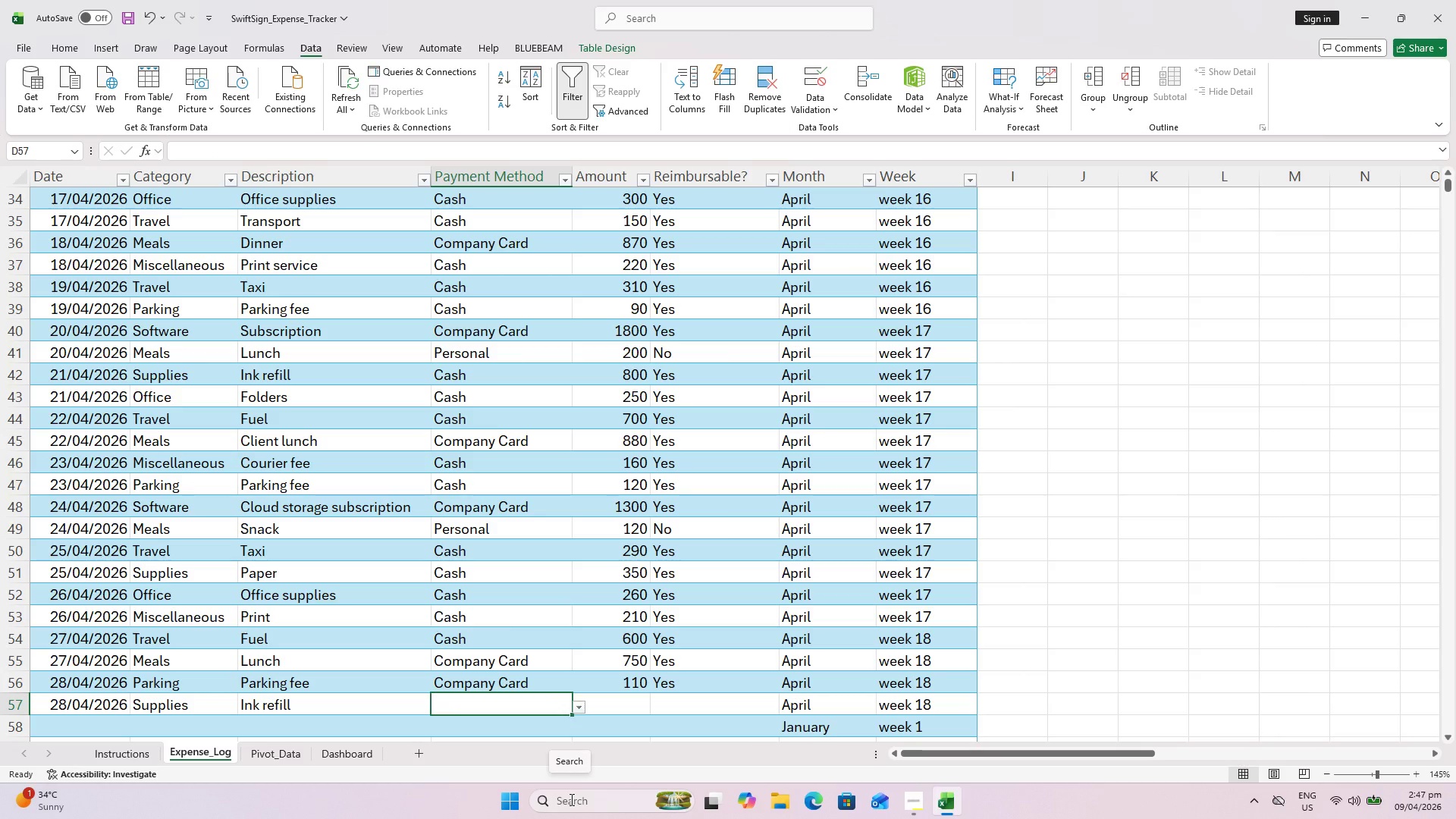 
key(Shift+ShiftLeft)
 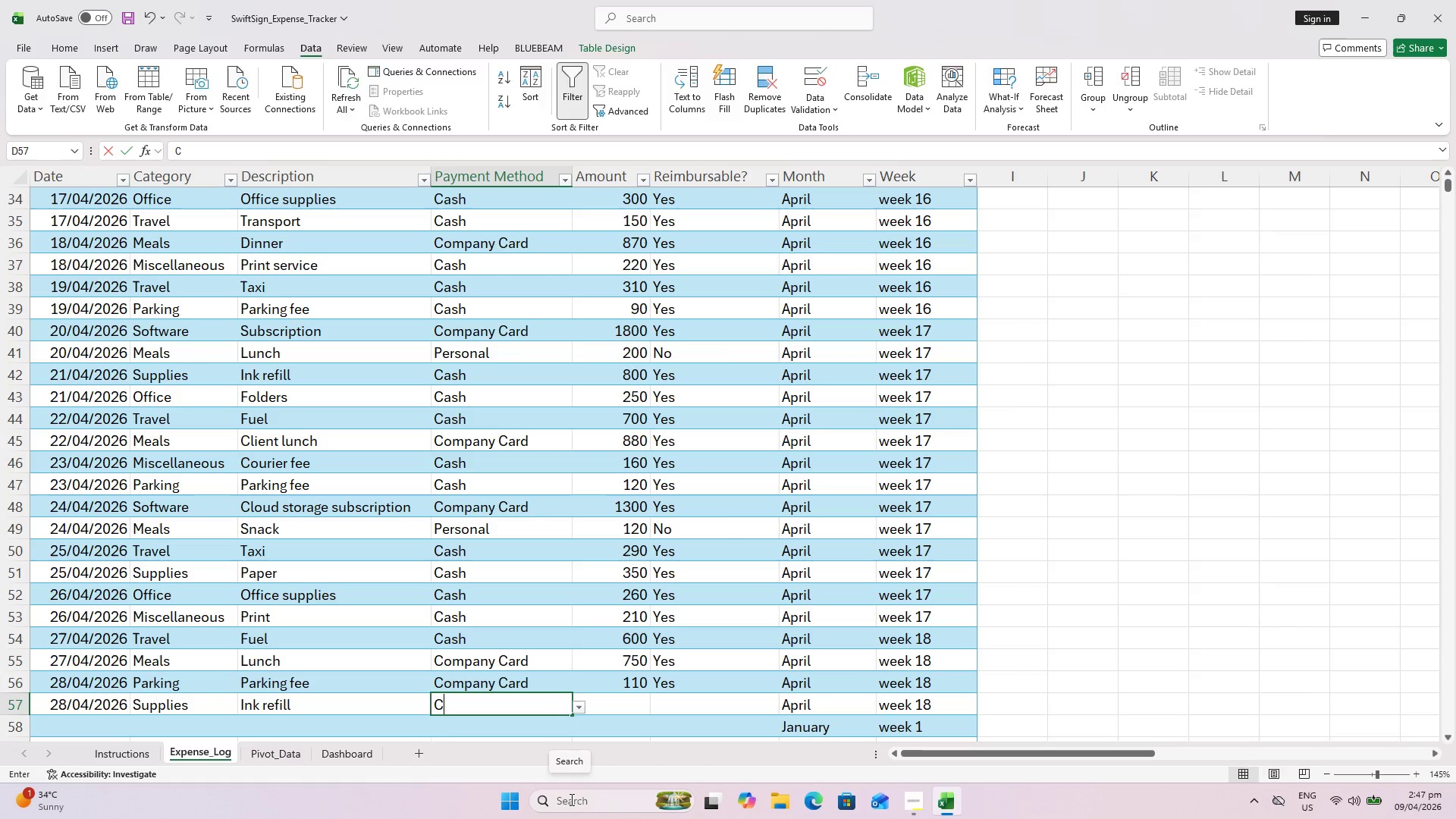 
key(Shift+C)
 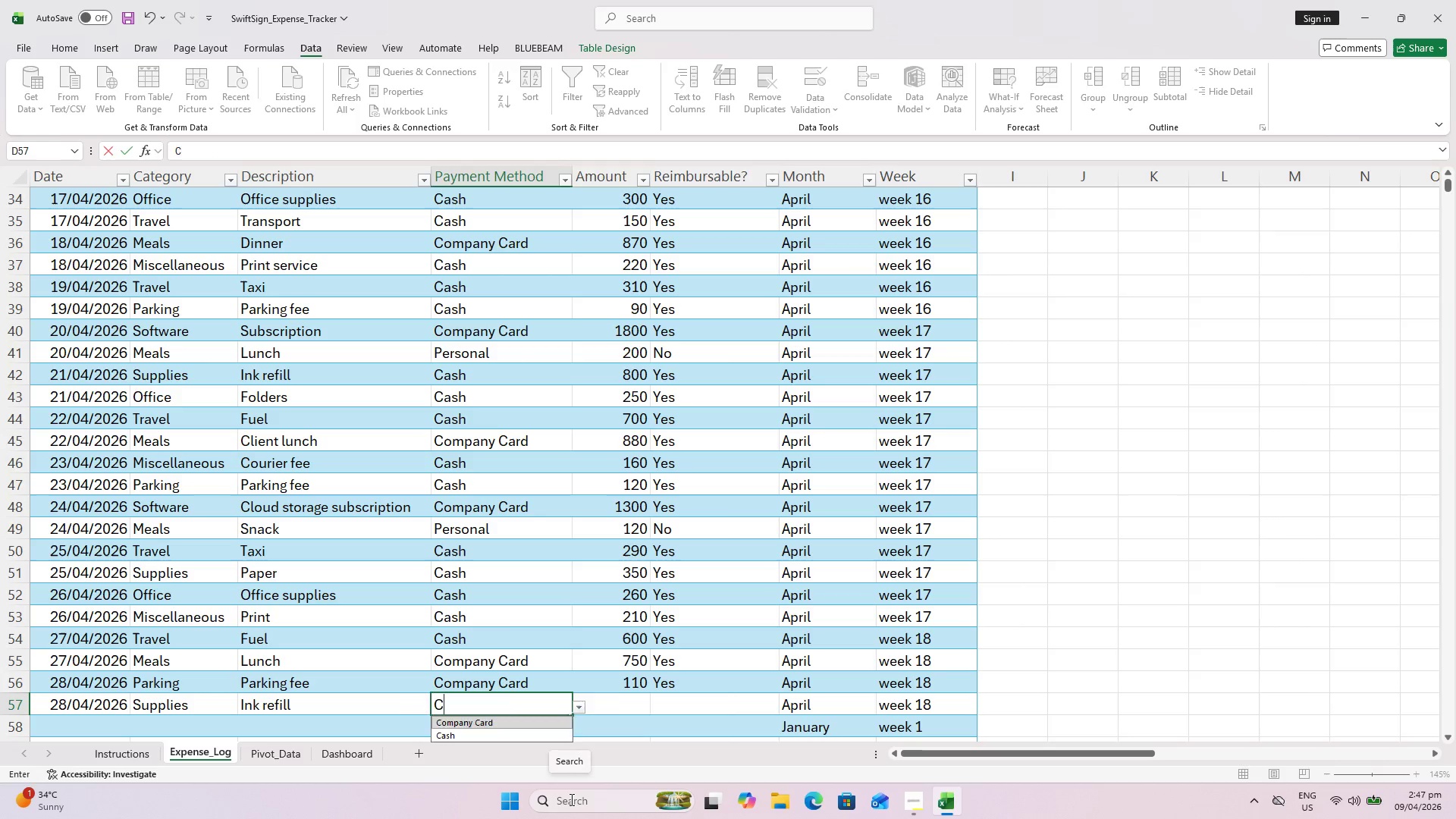 
key(ArrowRight)
 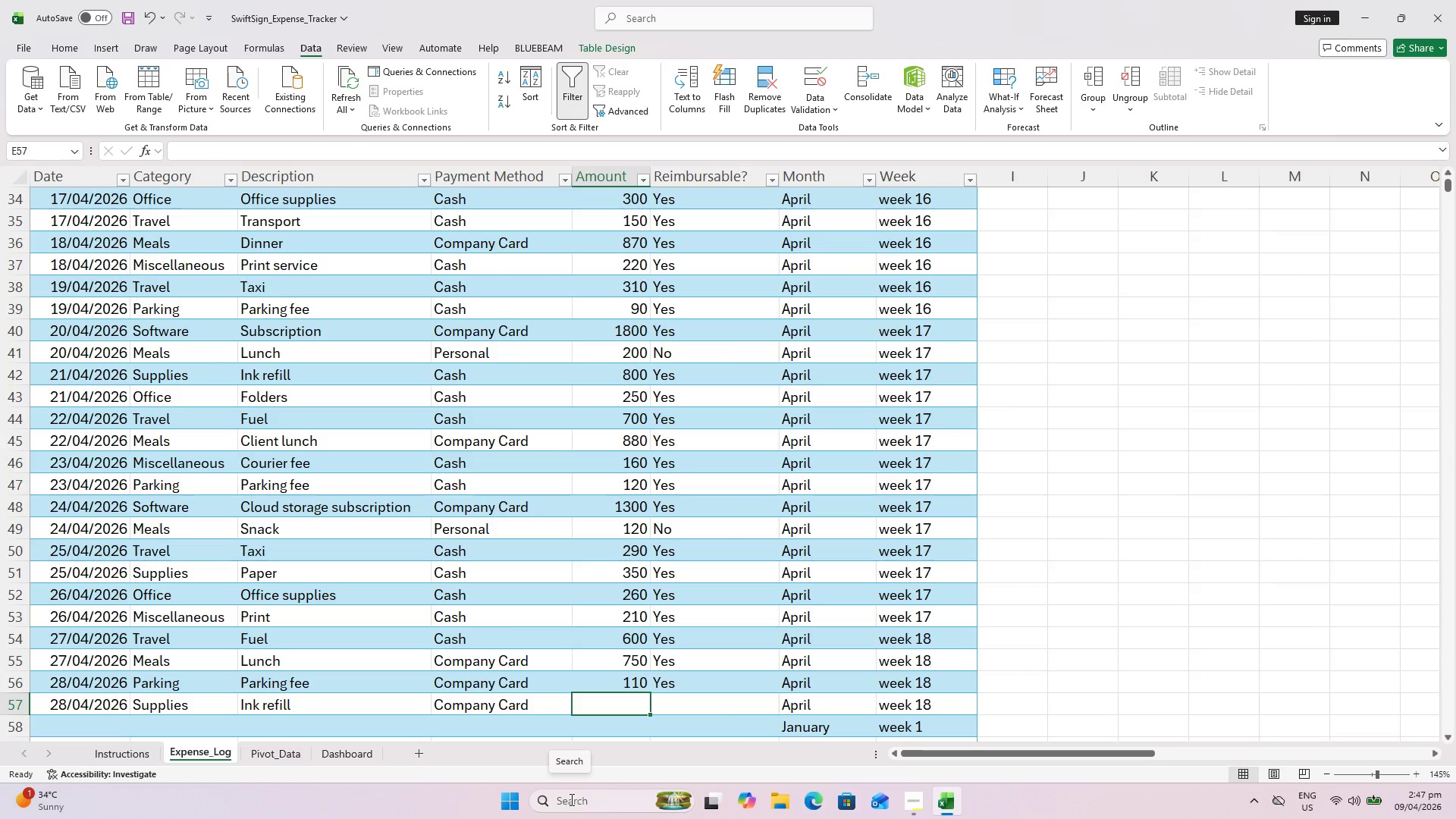 
key(ArrowLeft)
 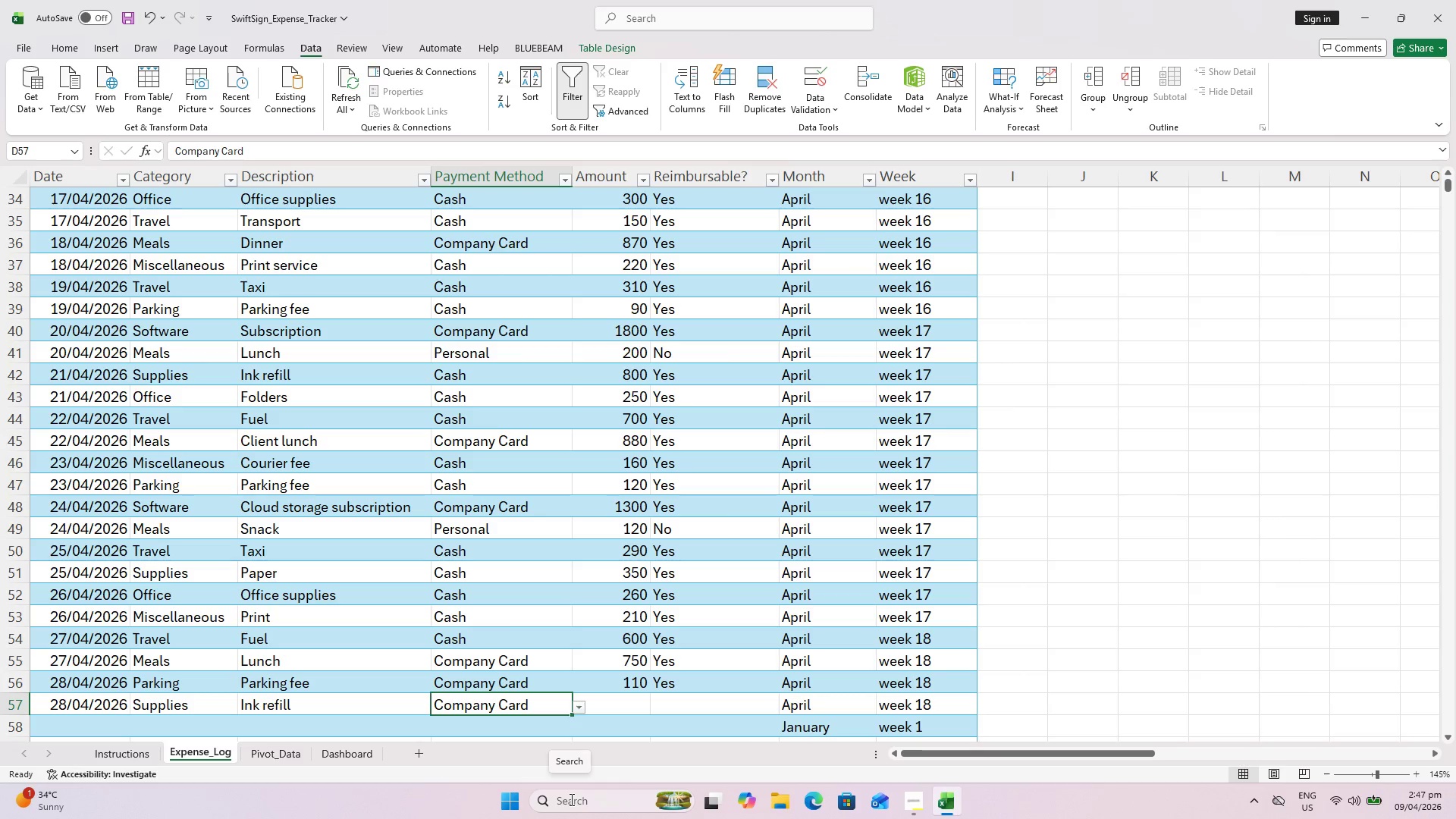 
key(Shift+ShiftLeft)
 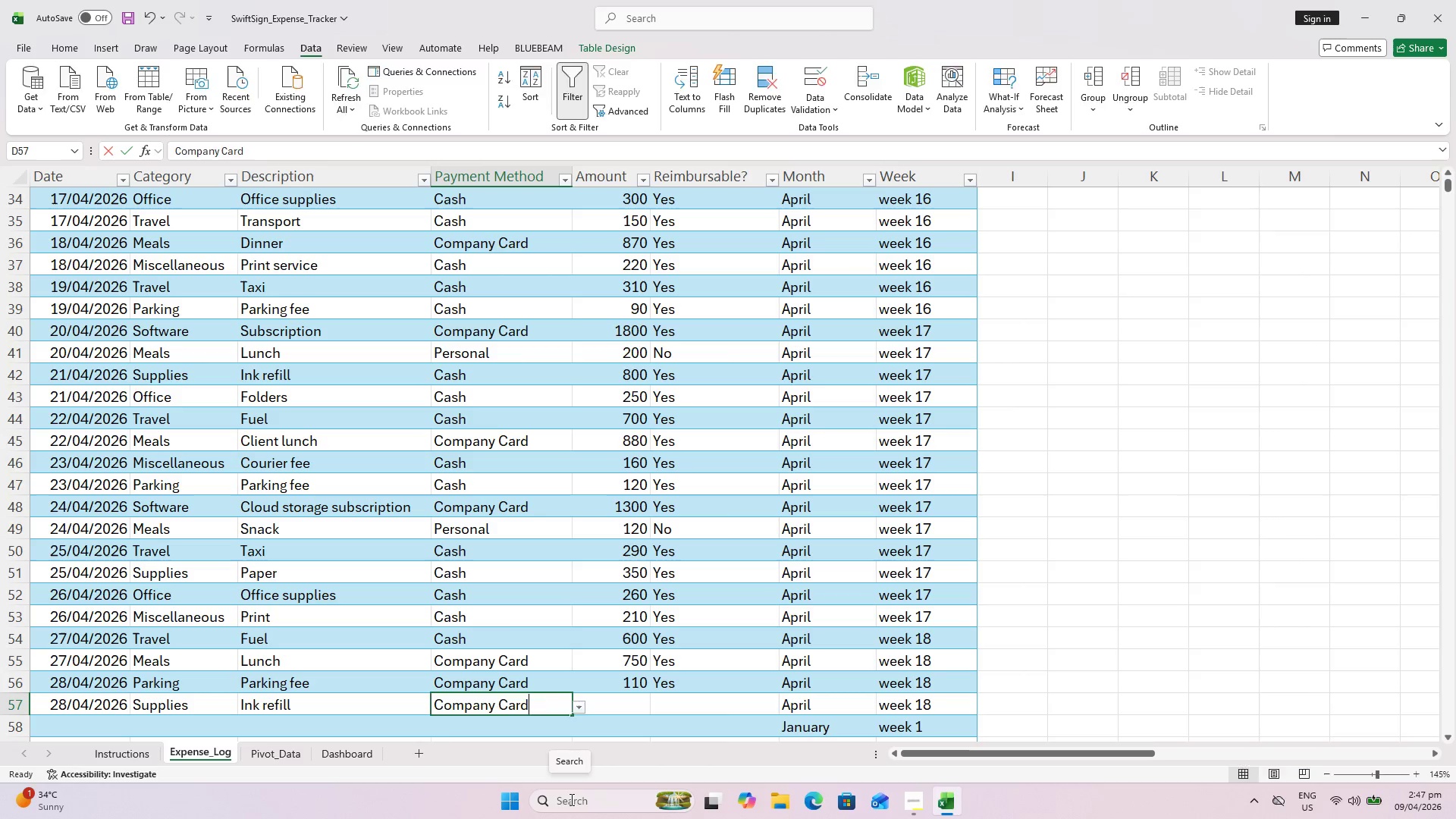 
key(Shift+C)
 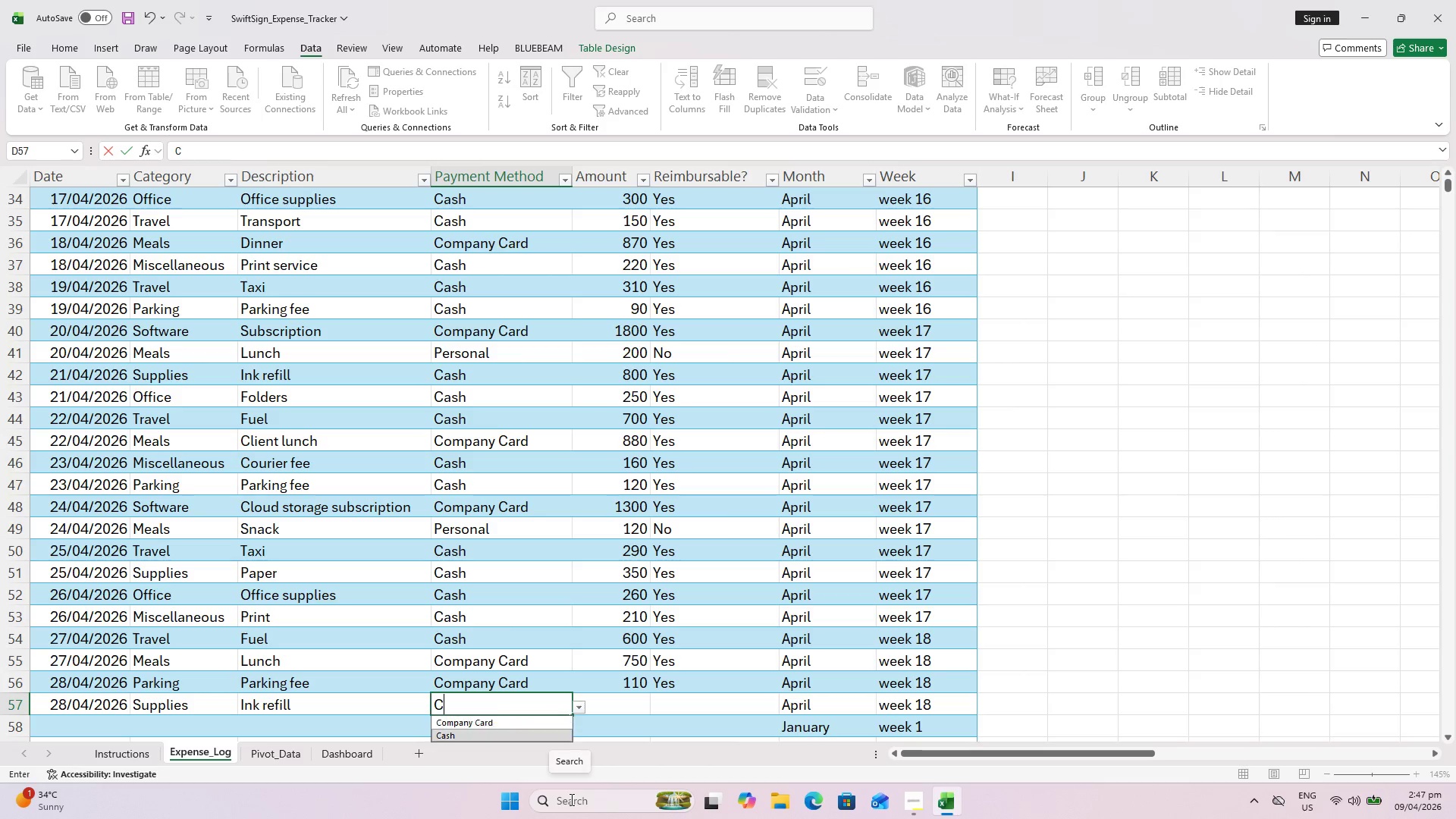 
key(ArrowDown)
 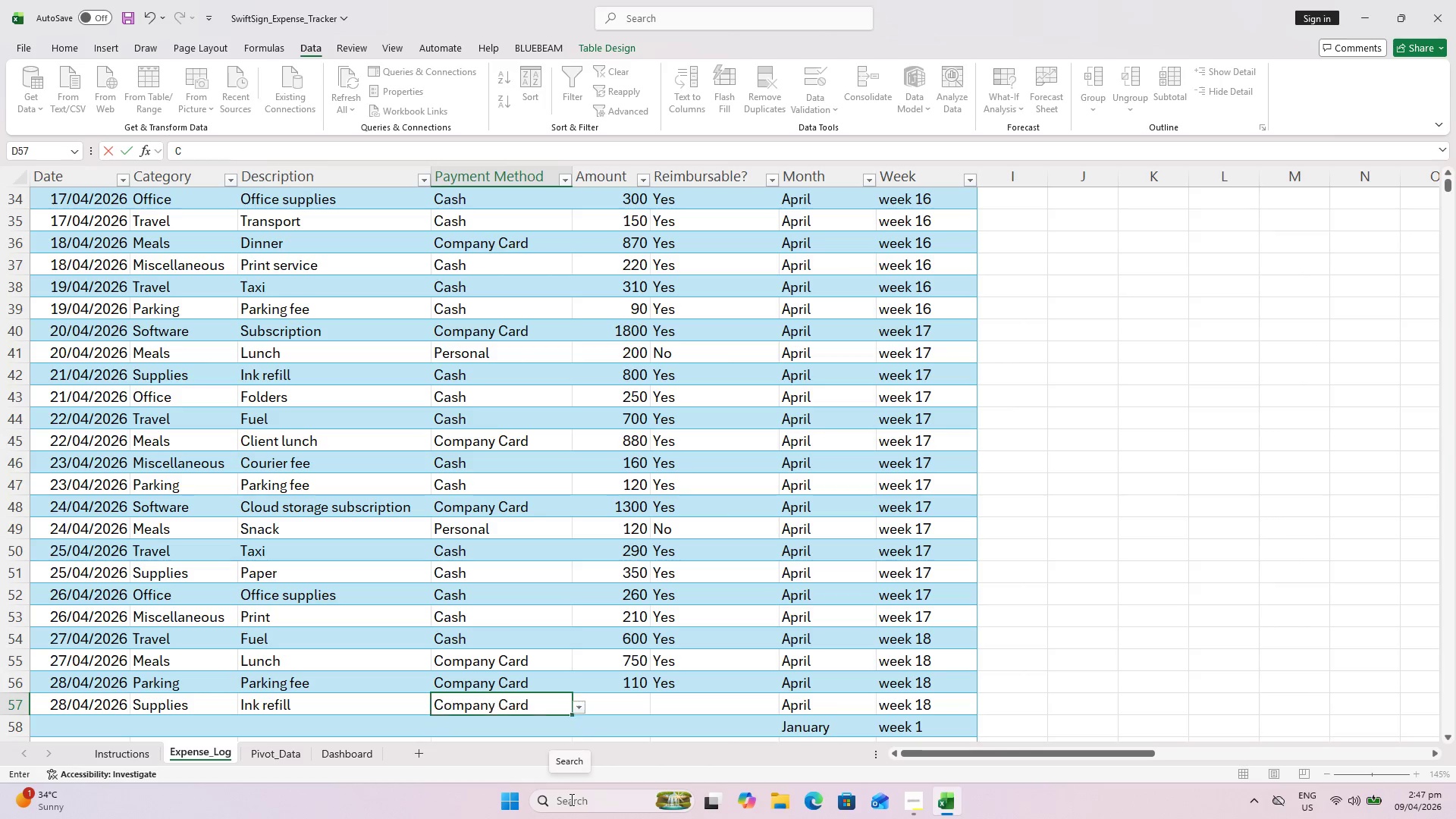 
key(ArrowRight)
 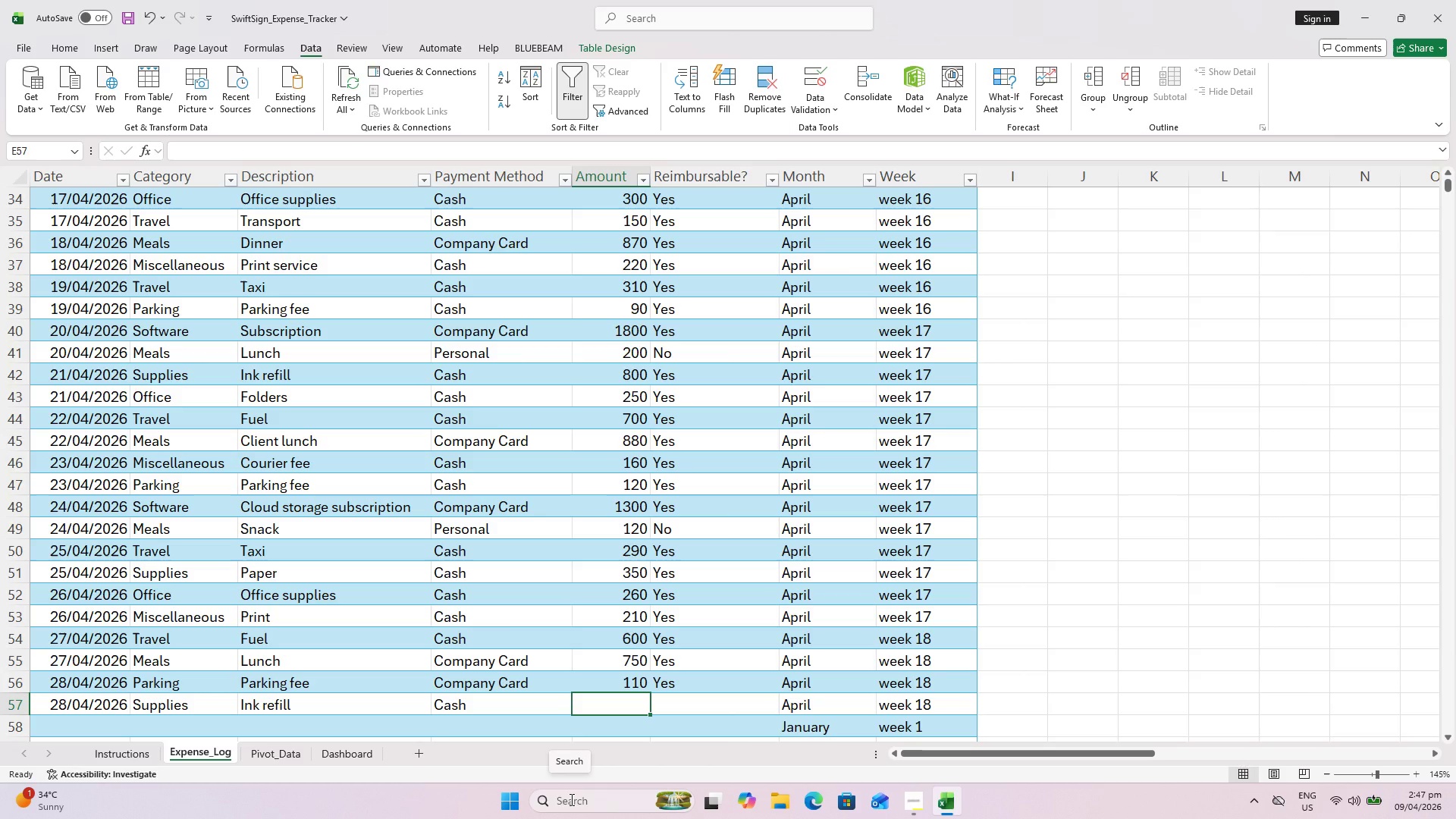 
type(900)
 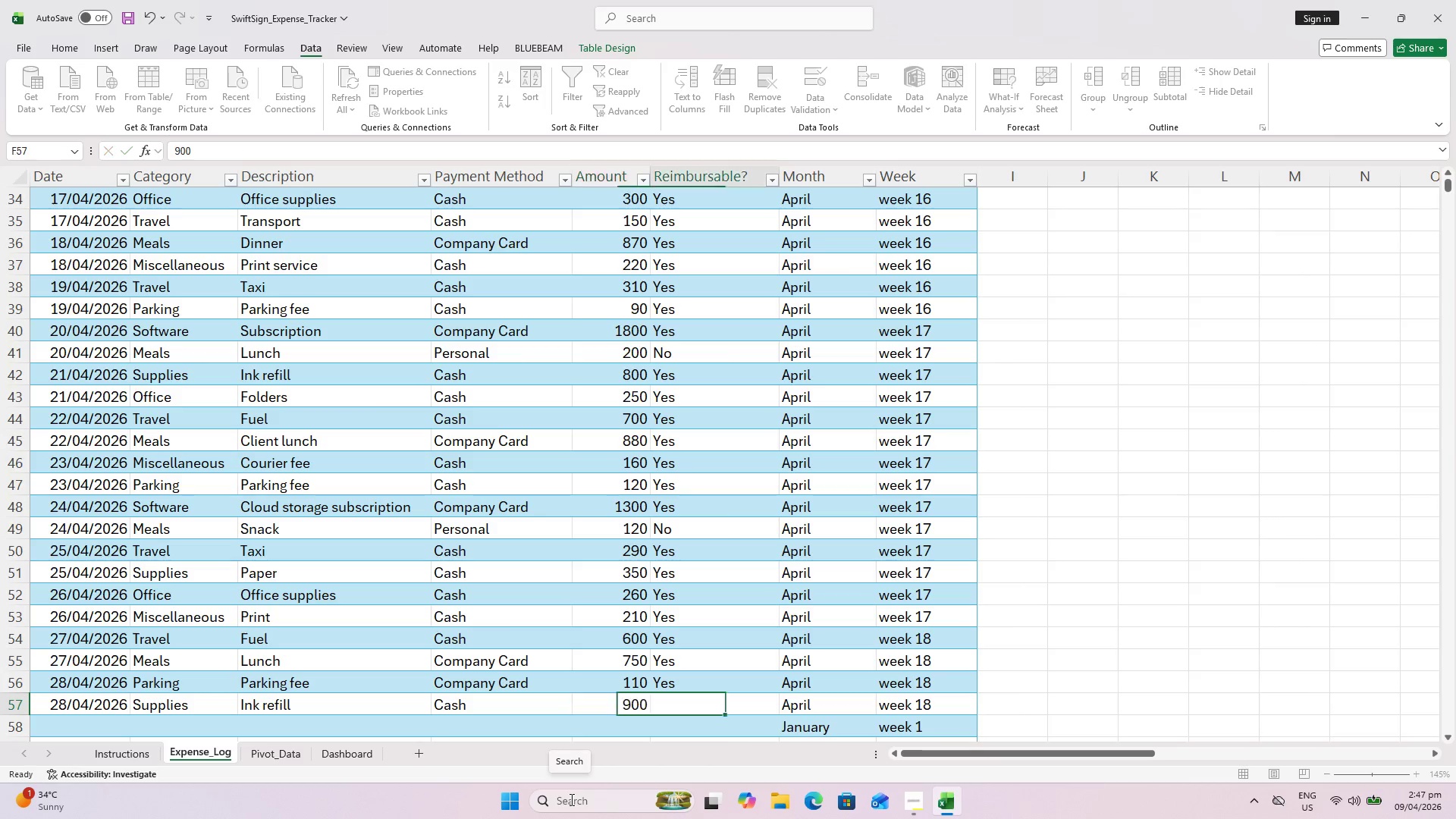 
key(ArrowRight)
 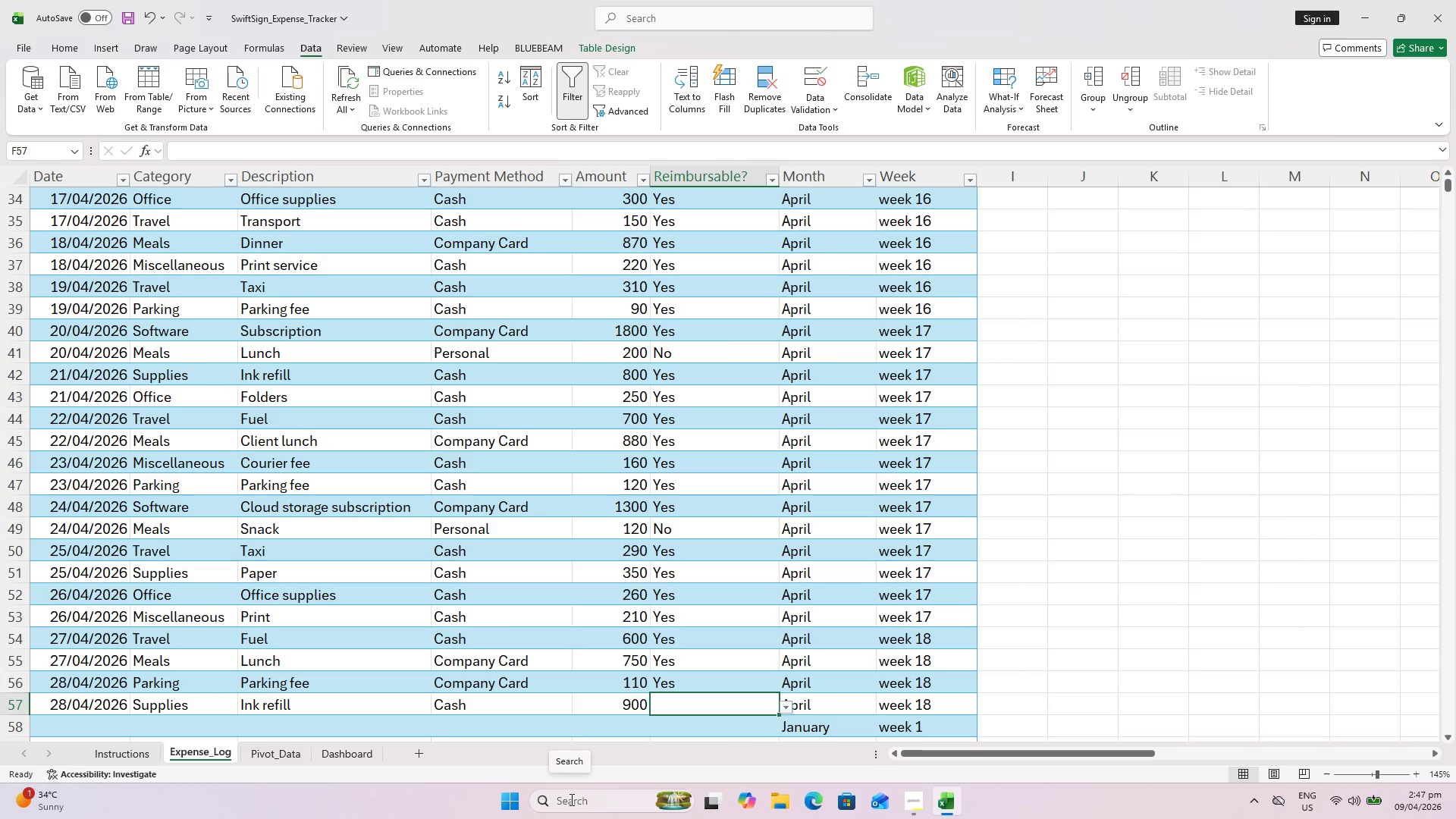 
key(Y)
 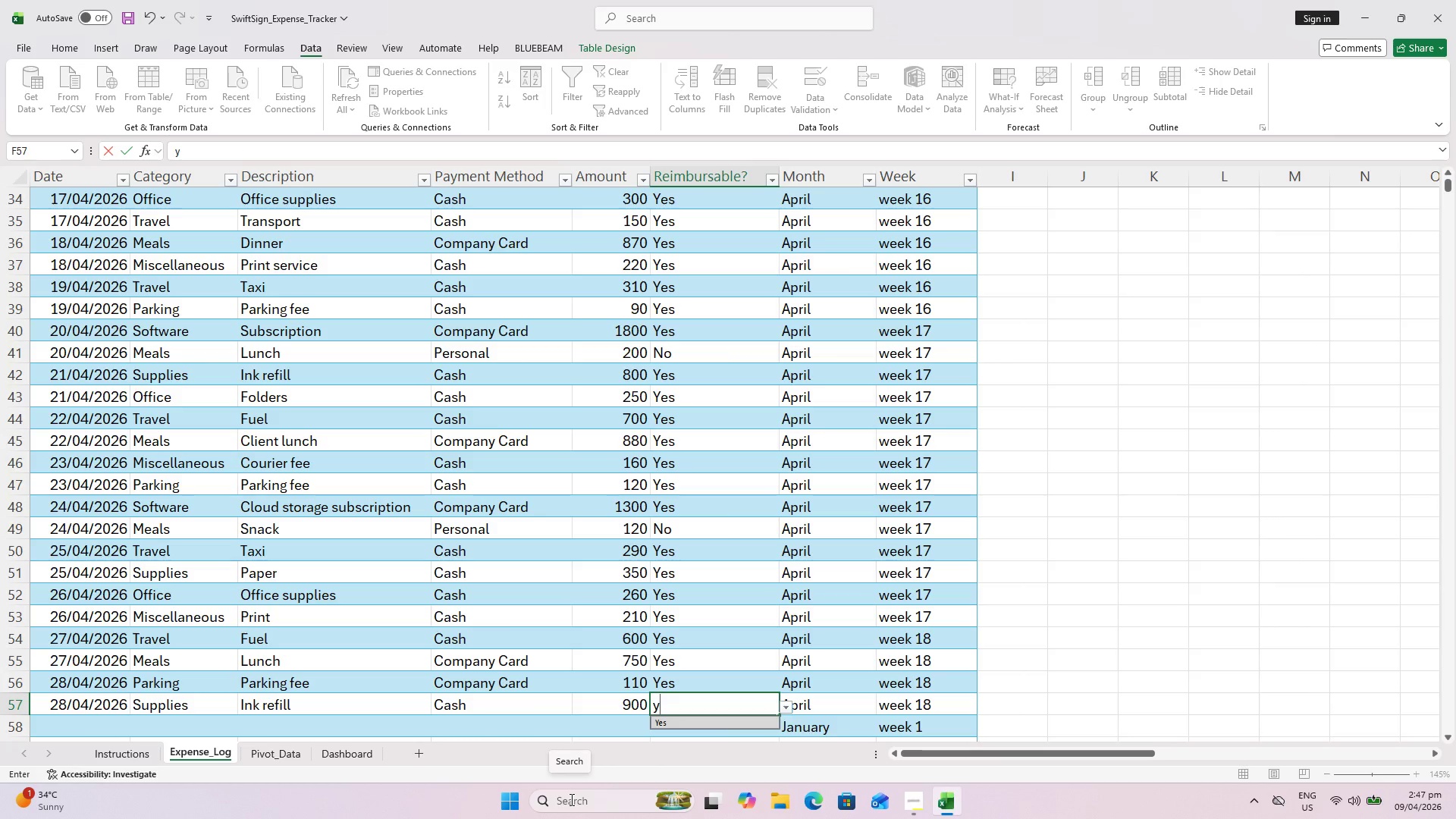 
key(Enter)
 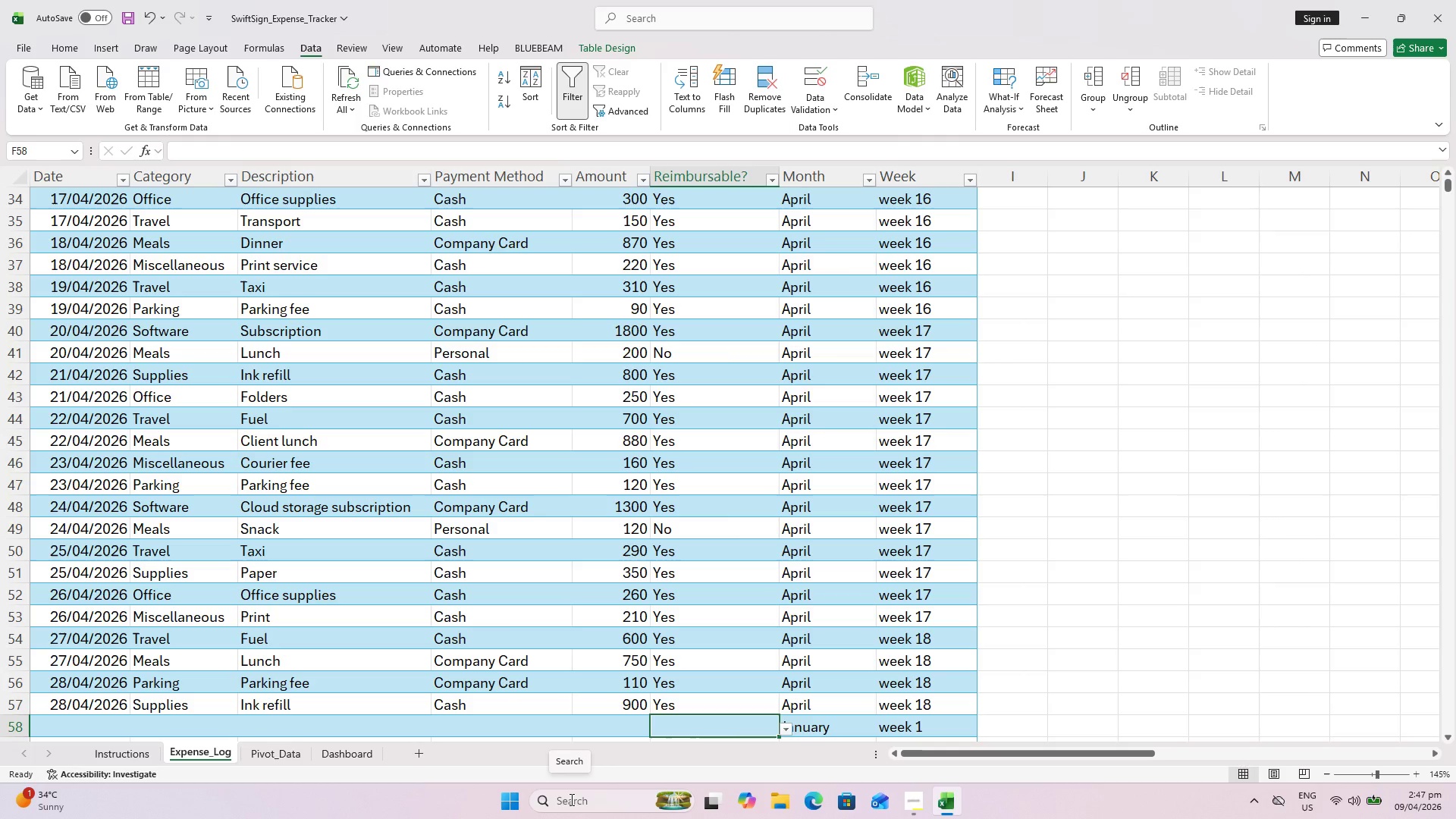 
key(Control+ControlLeft)
 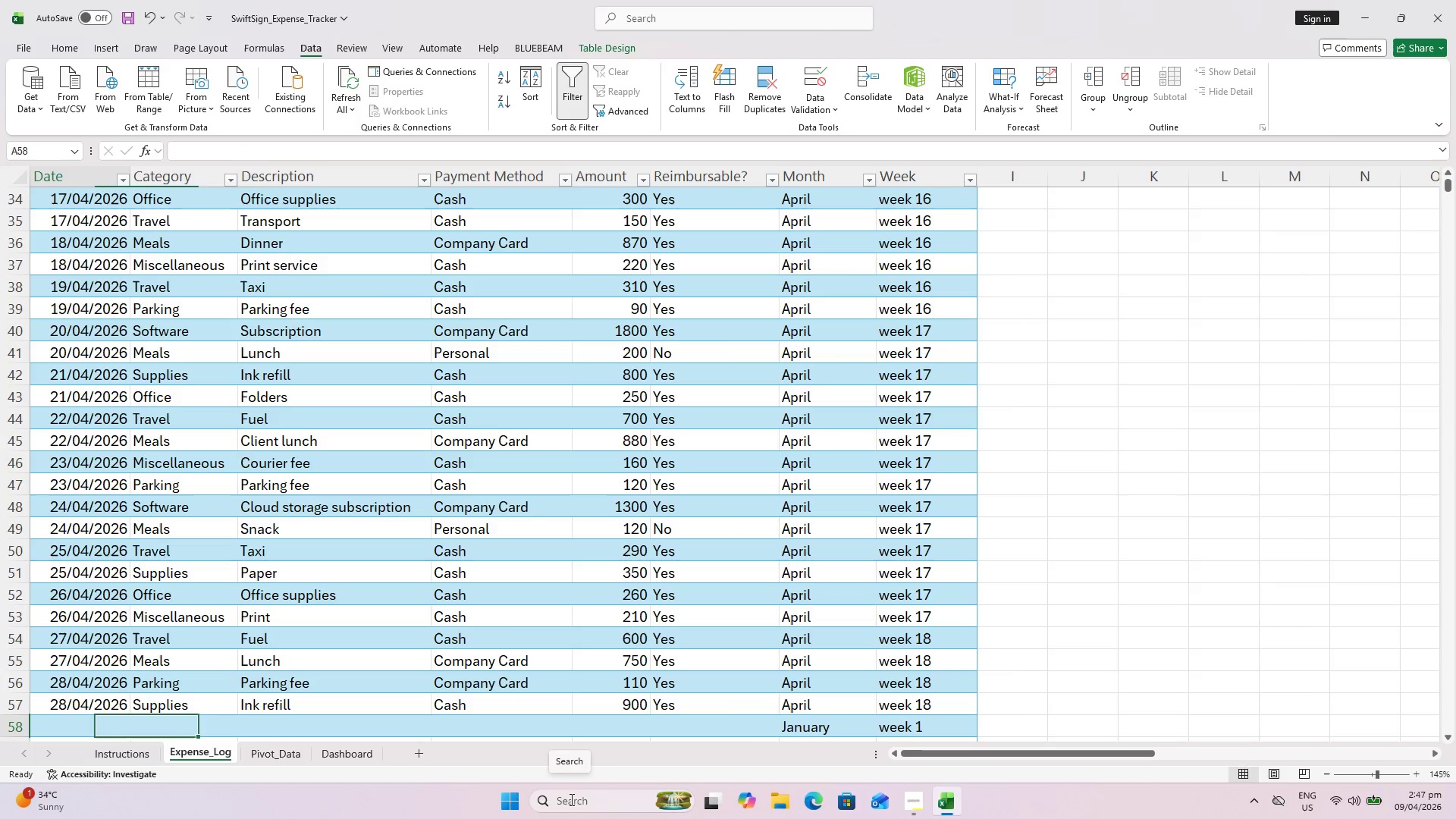 
key(Control+ArrowLeft)
 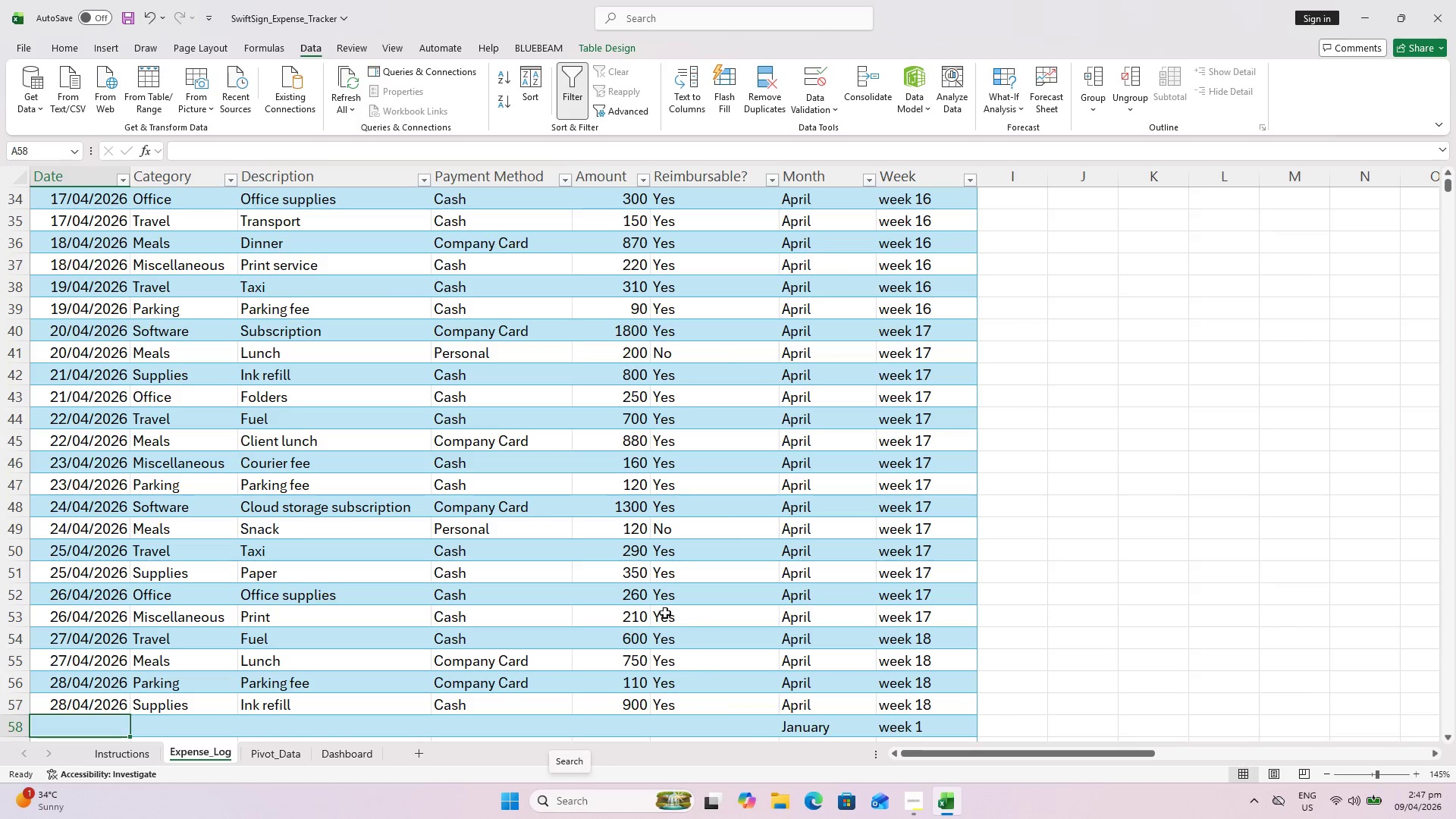 
scroll: coordinate [340, 503], scroll_direction: down, amount: 6.0
 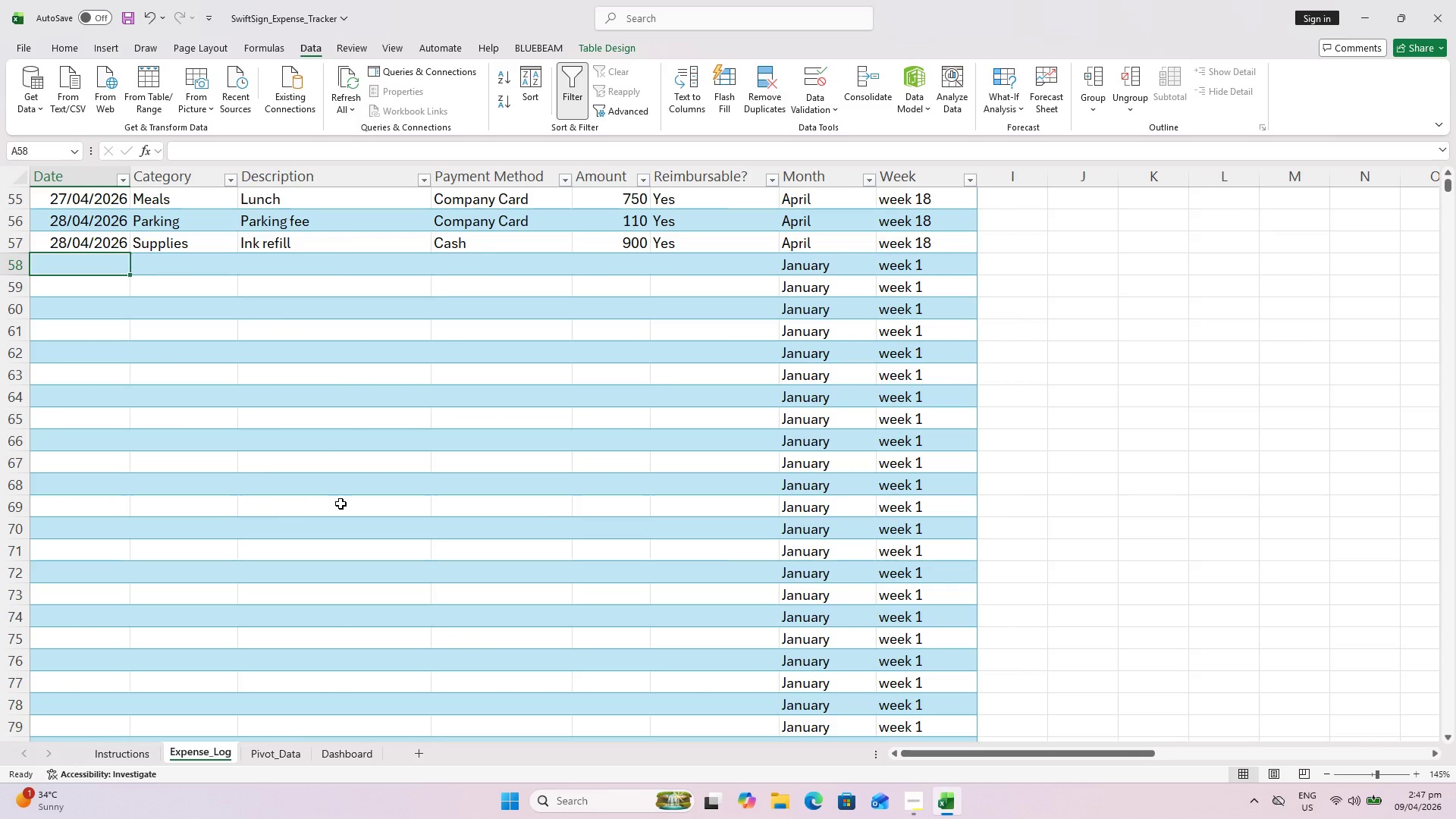 
type(29/4/26)
 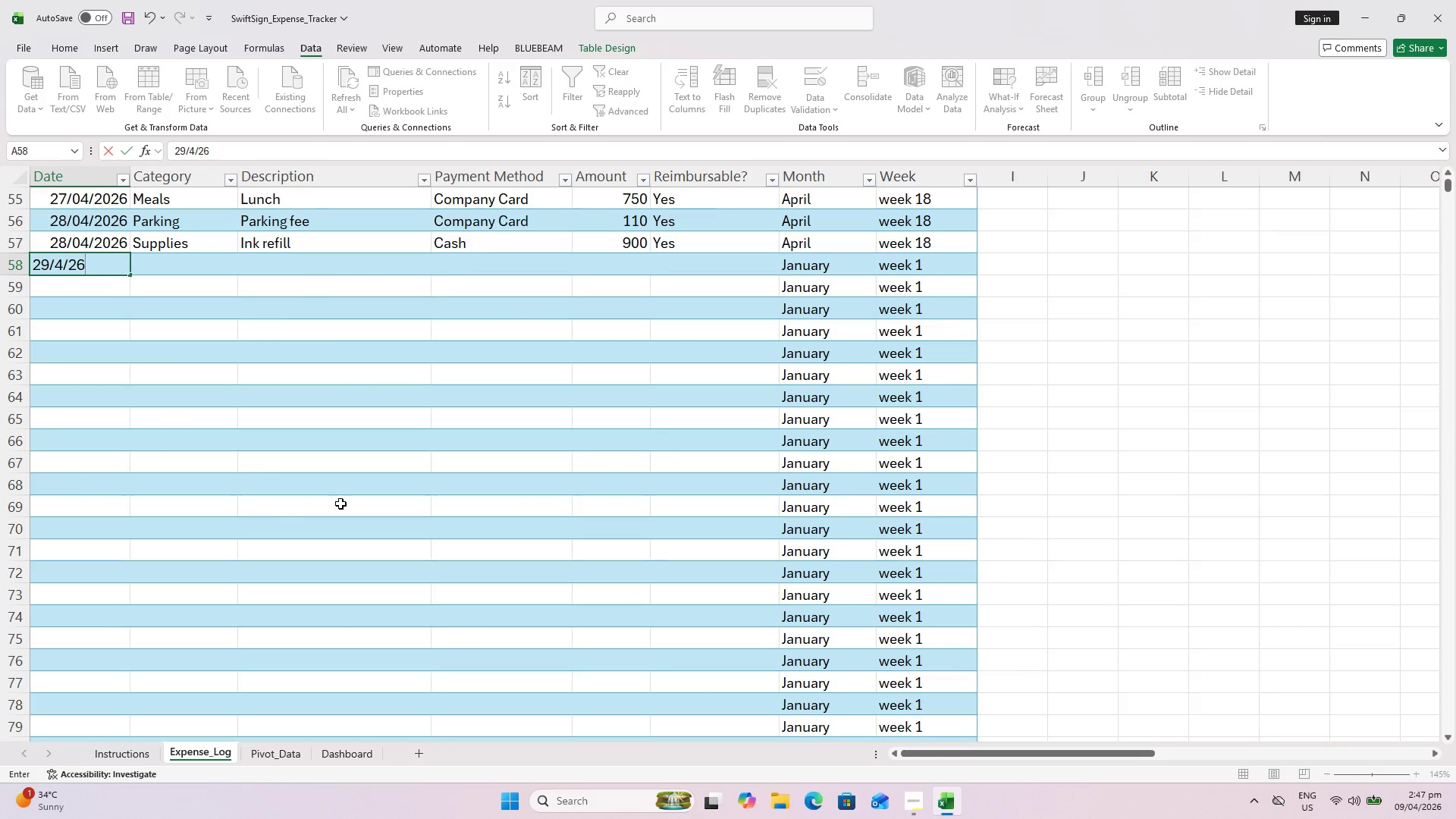 
key(ArrowRight)
 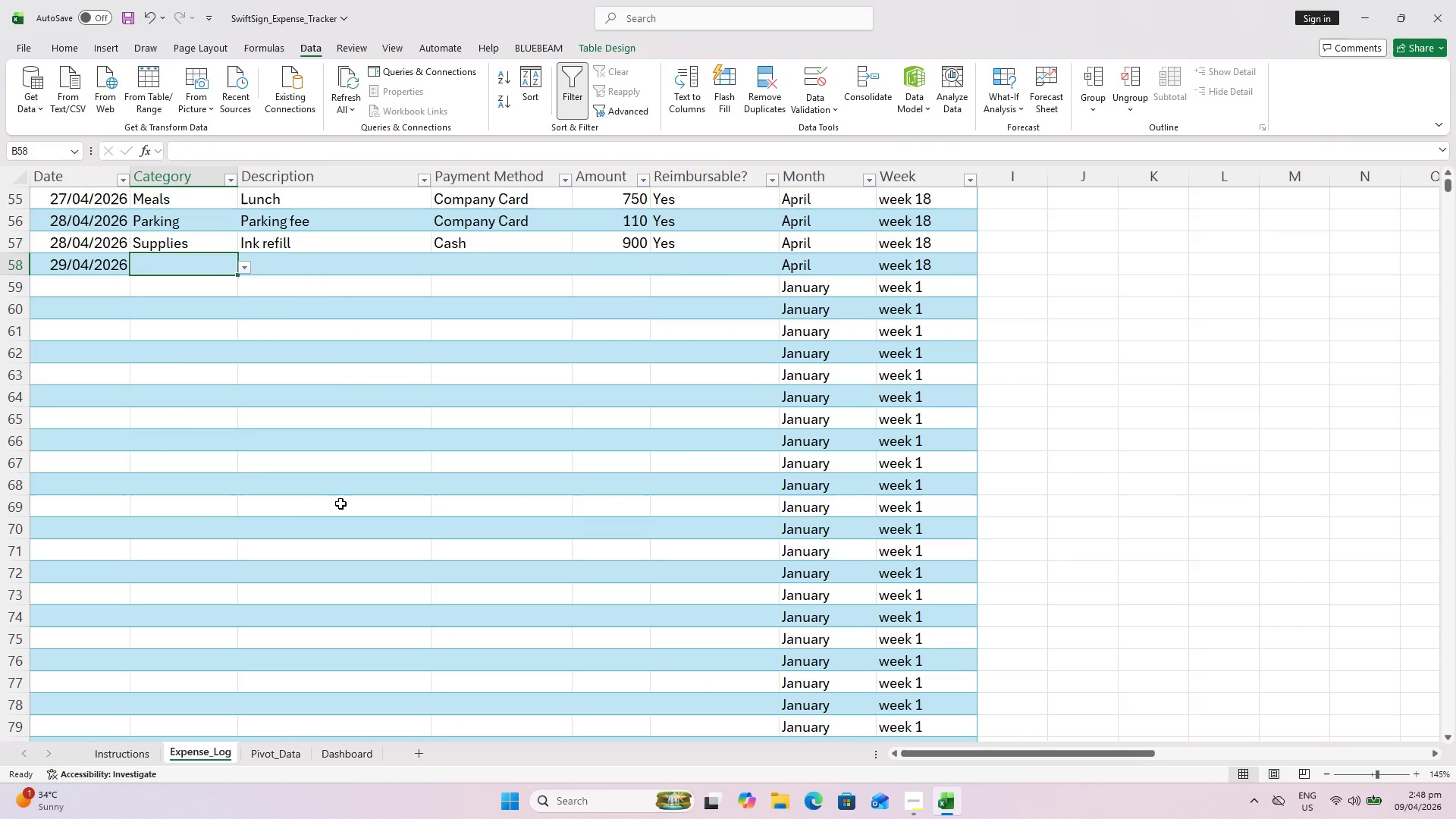 
type(Soft)
 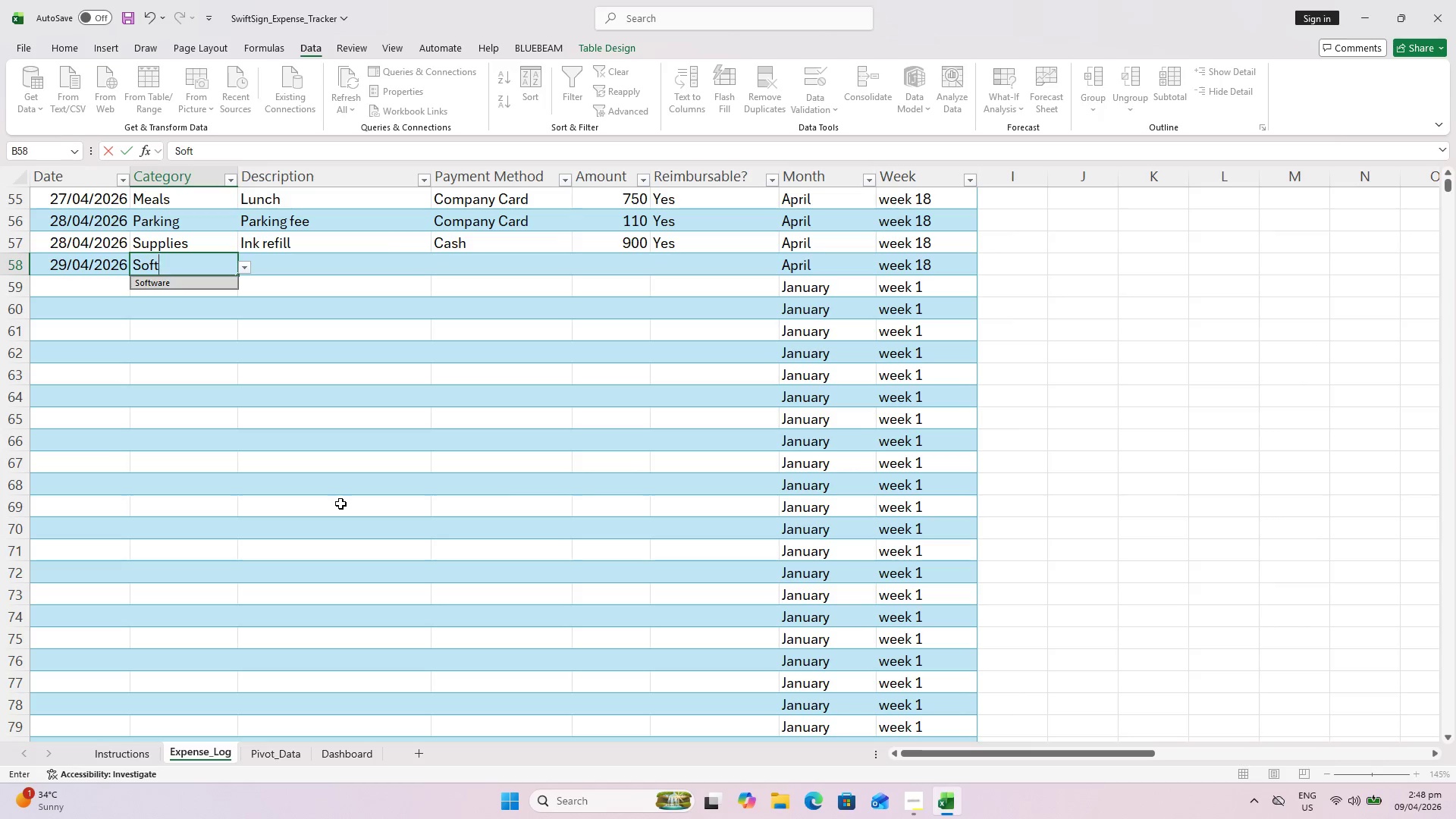 
key(ArrowRight)
 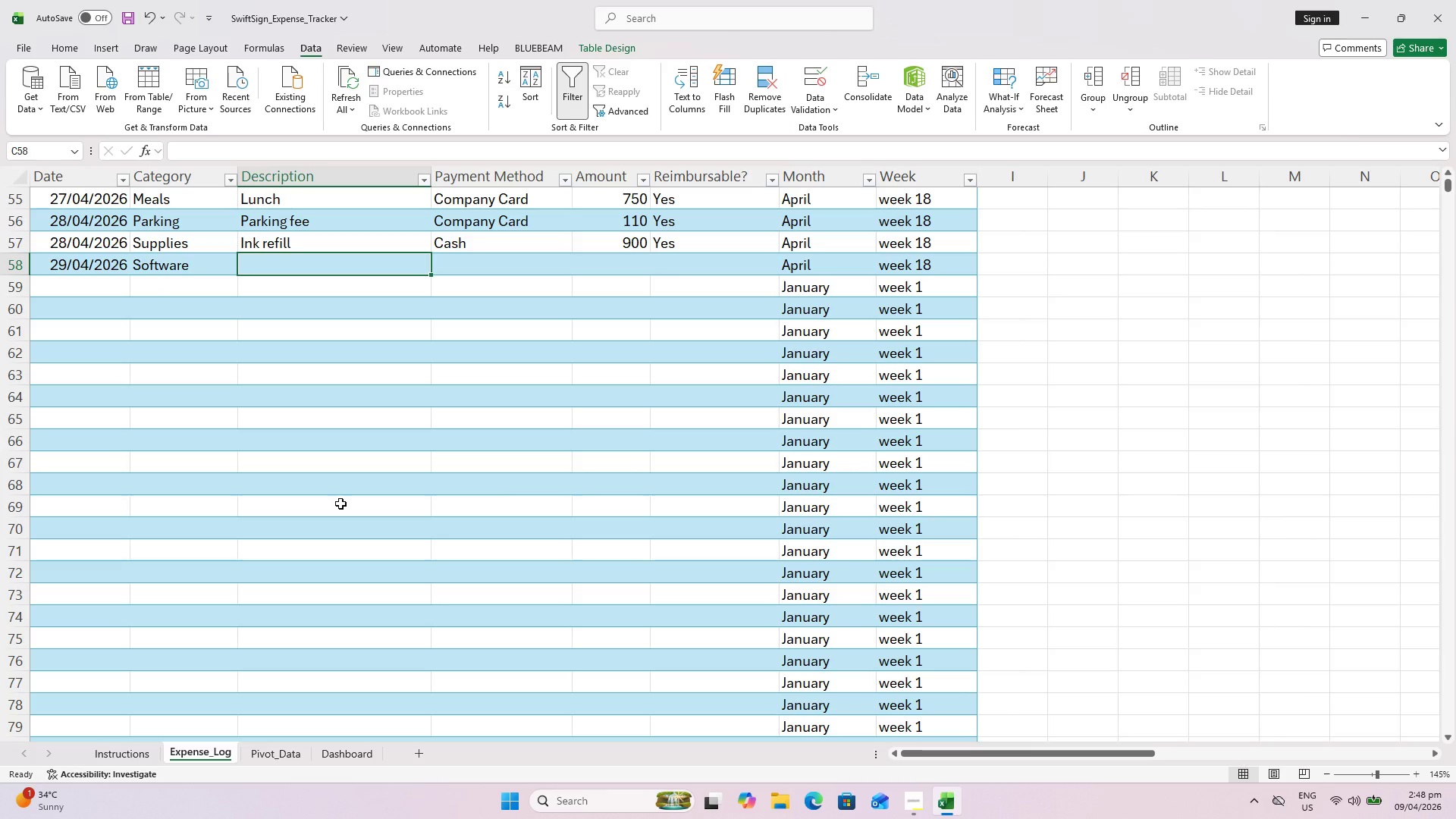 
type(Sub)
 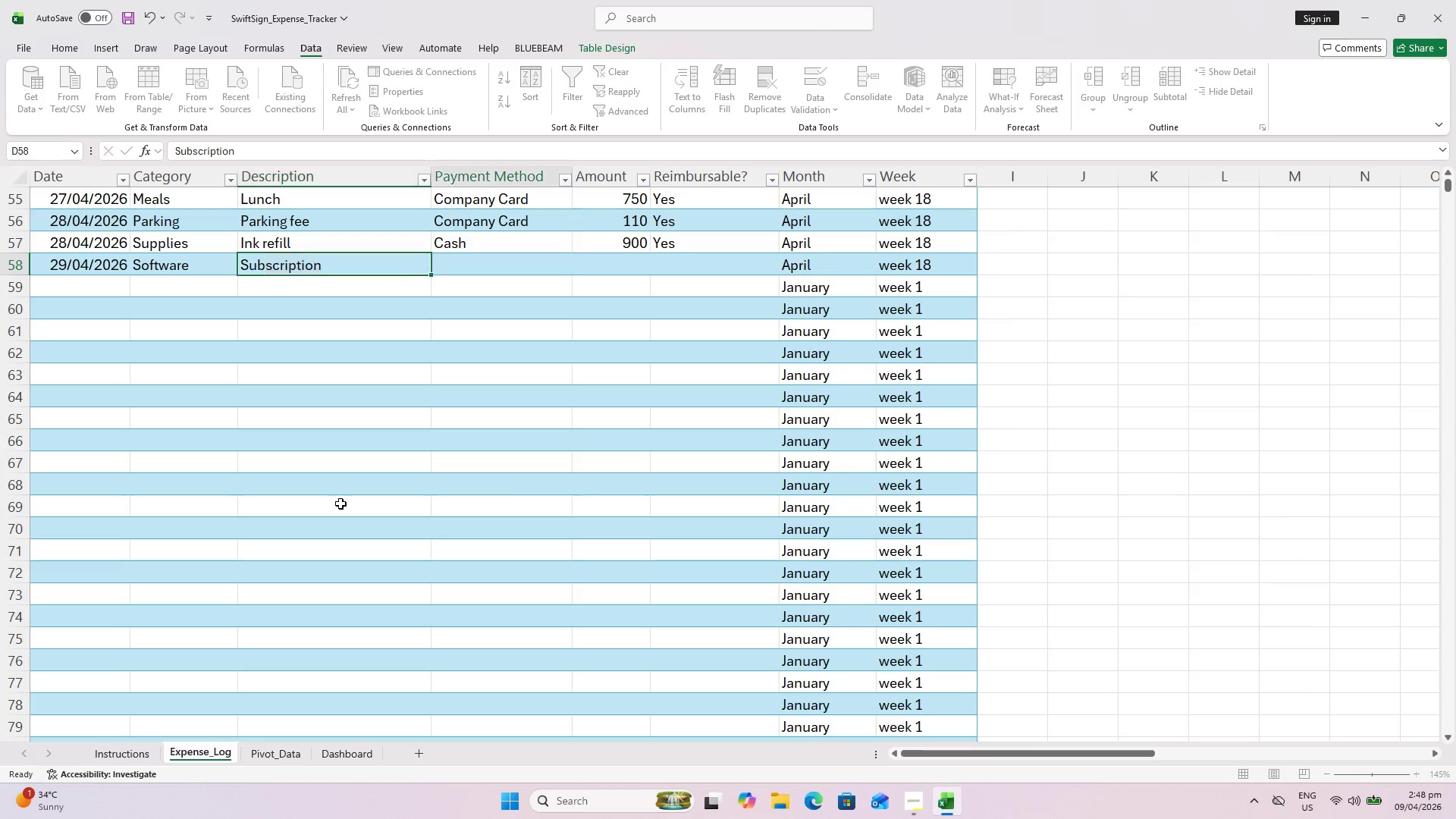 
key(ArrowRight)
 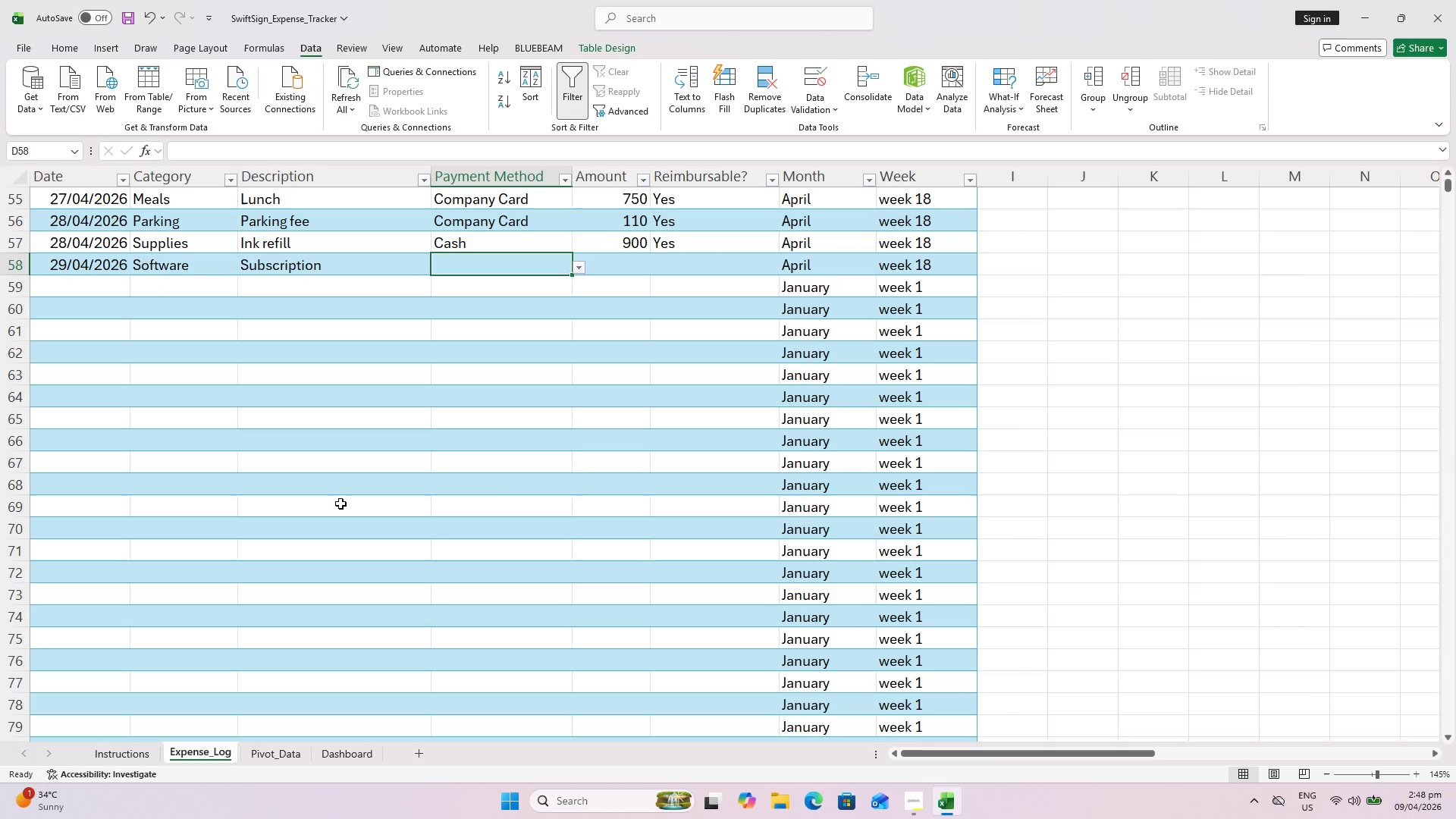 
key(Shift+ShiftLeft)
 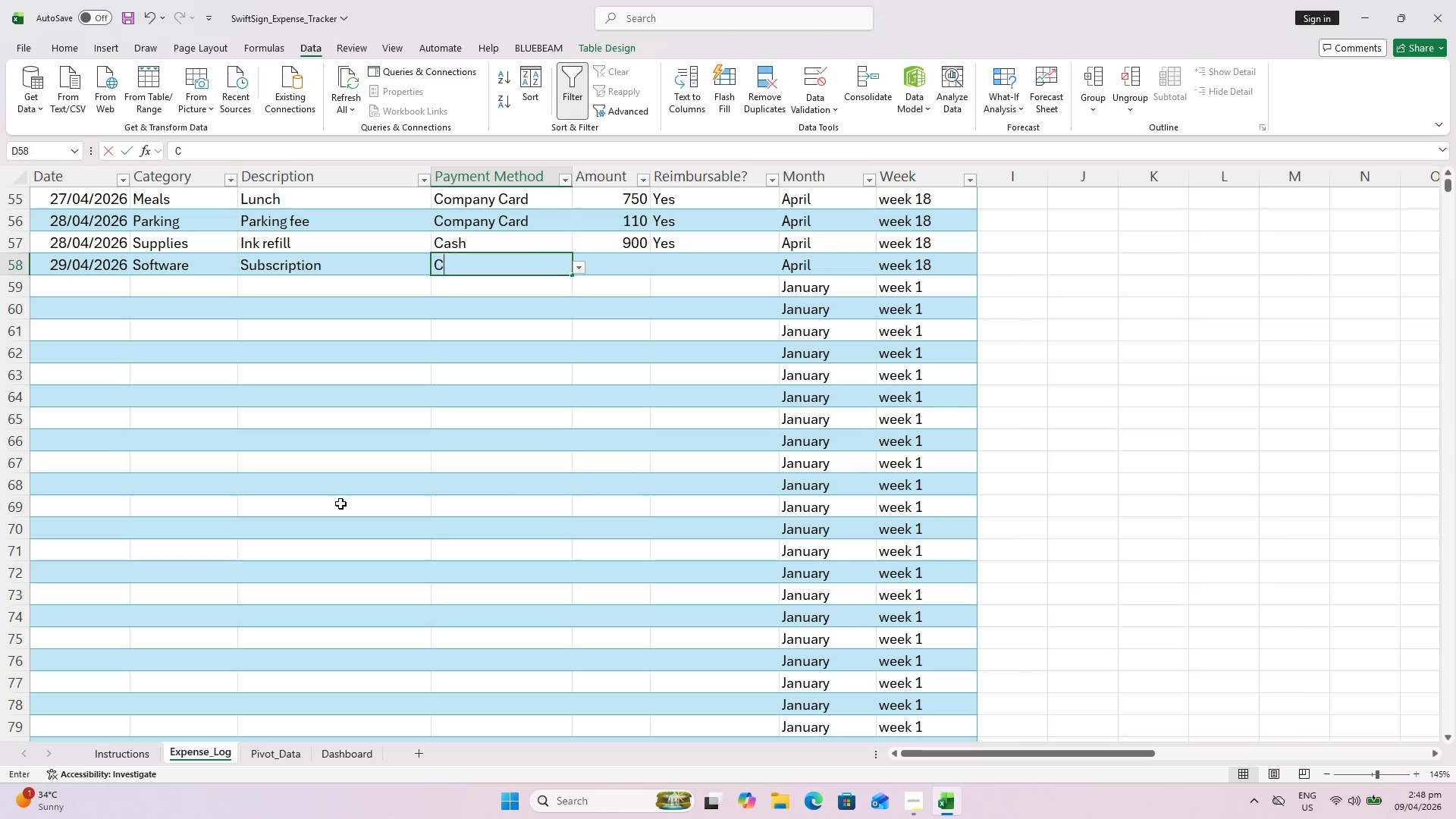 
key(Shift+C)
 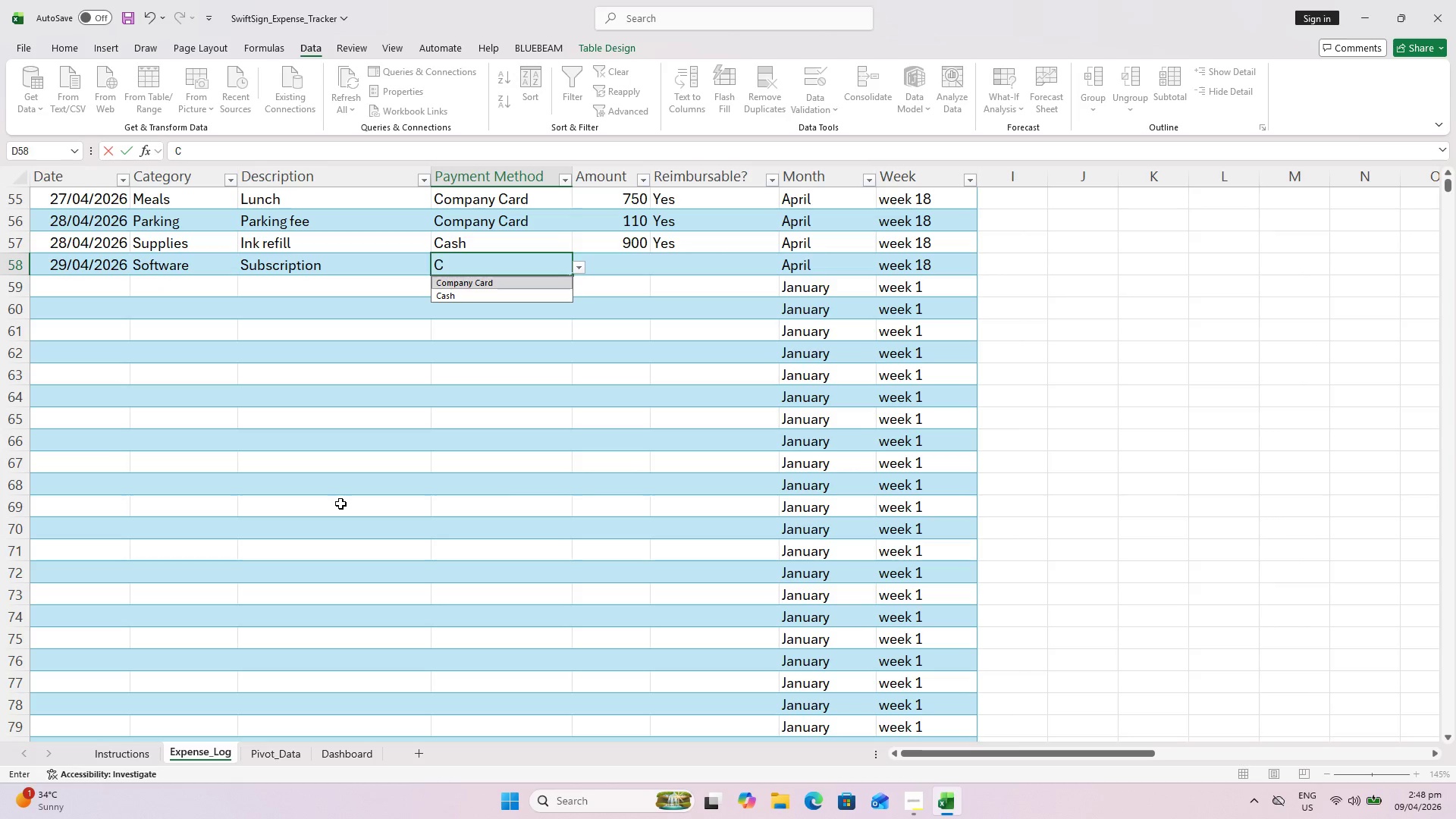 
key(ArrowRight)
 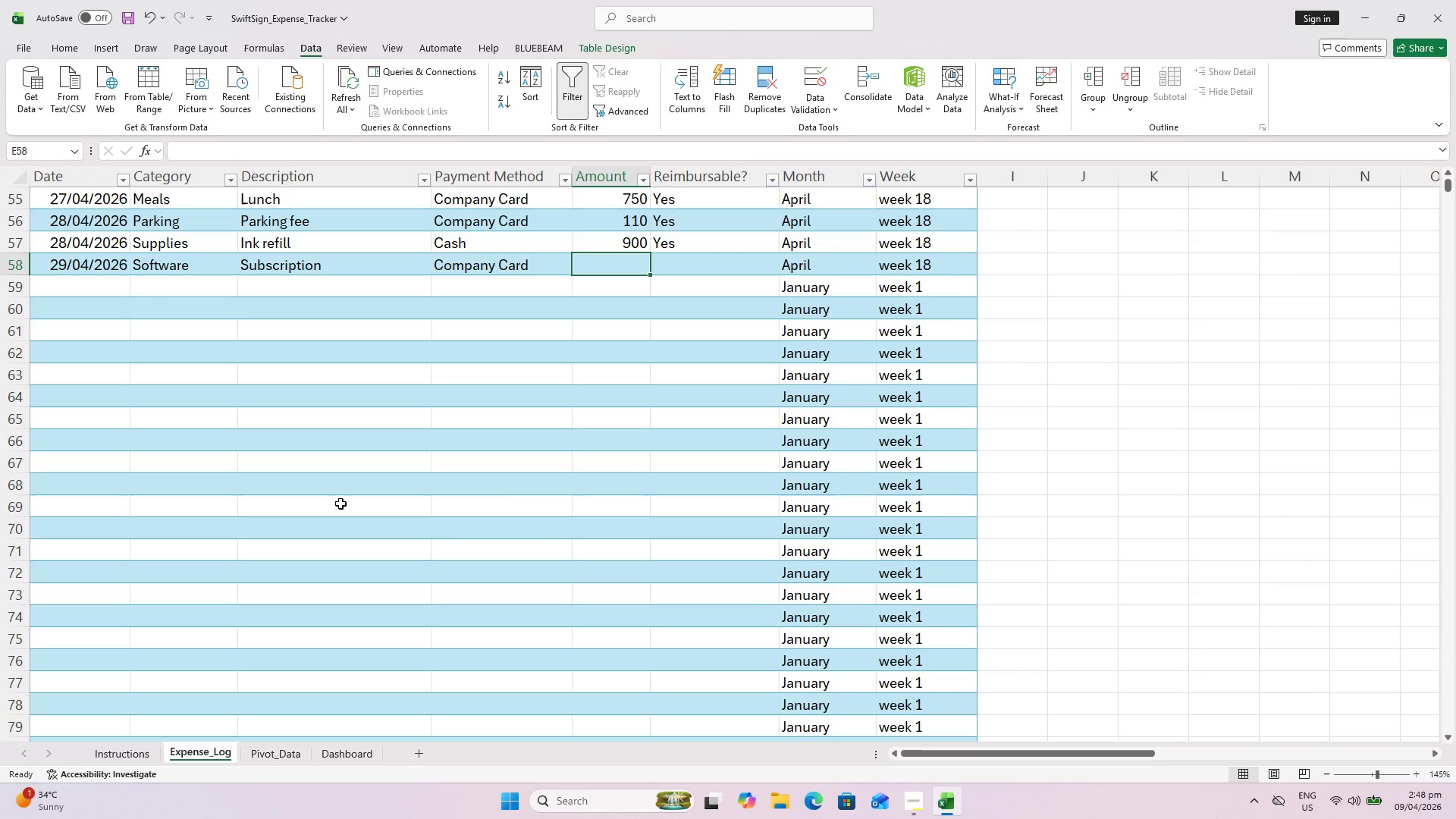 
type(1700)
 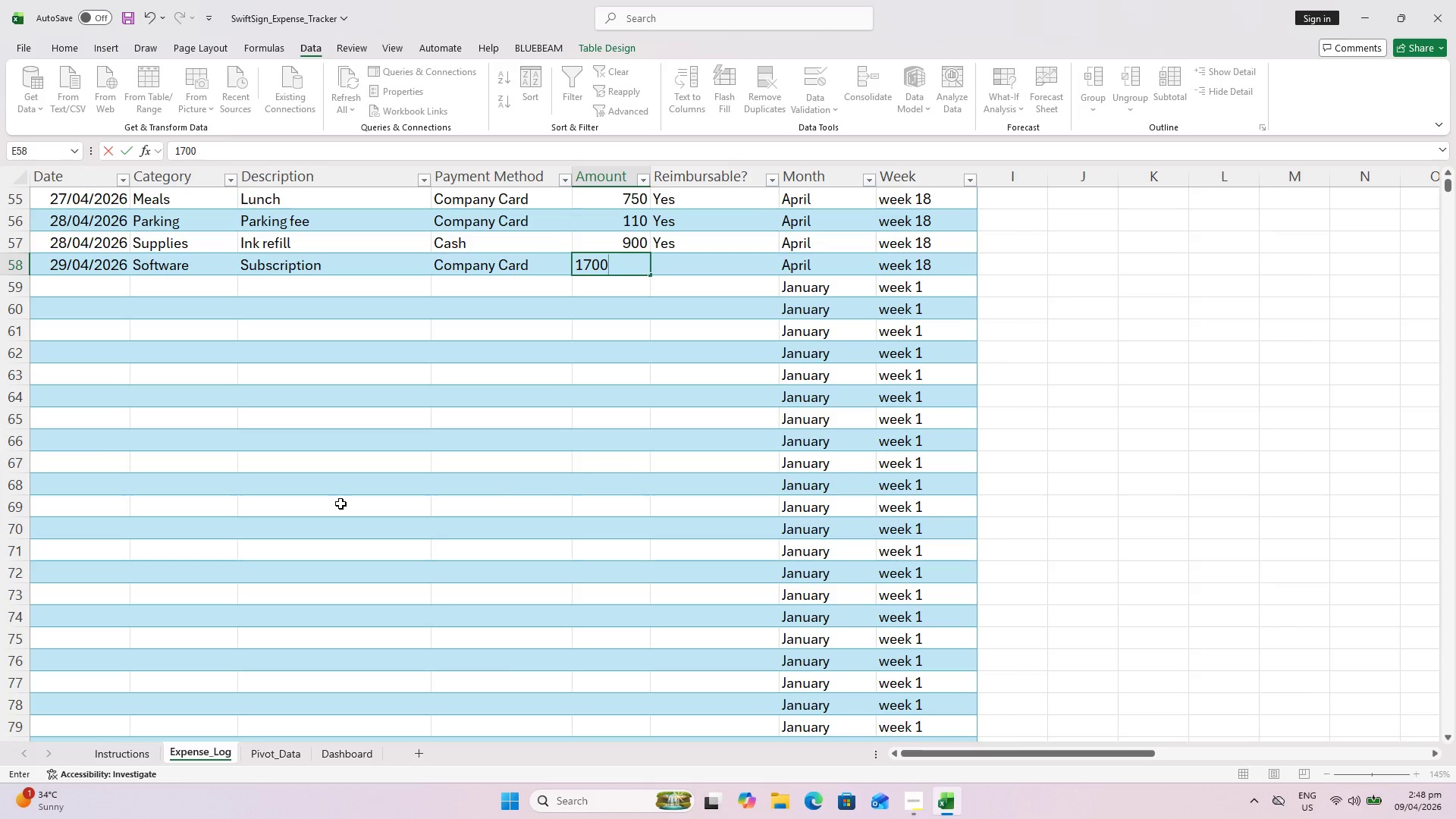 
key(ArrowRight)
 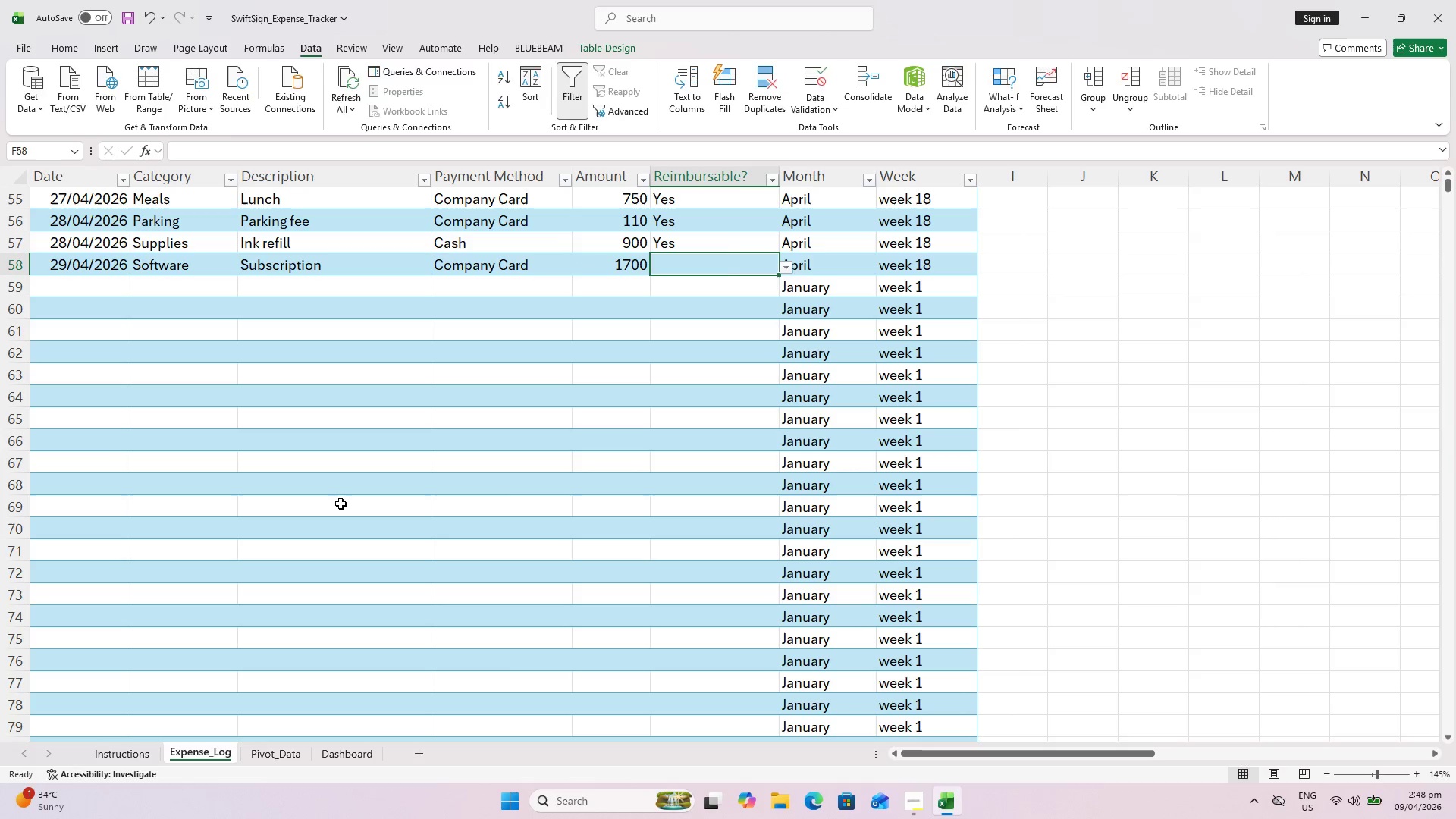 
key(Y)
 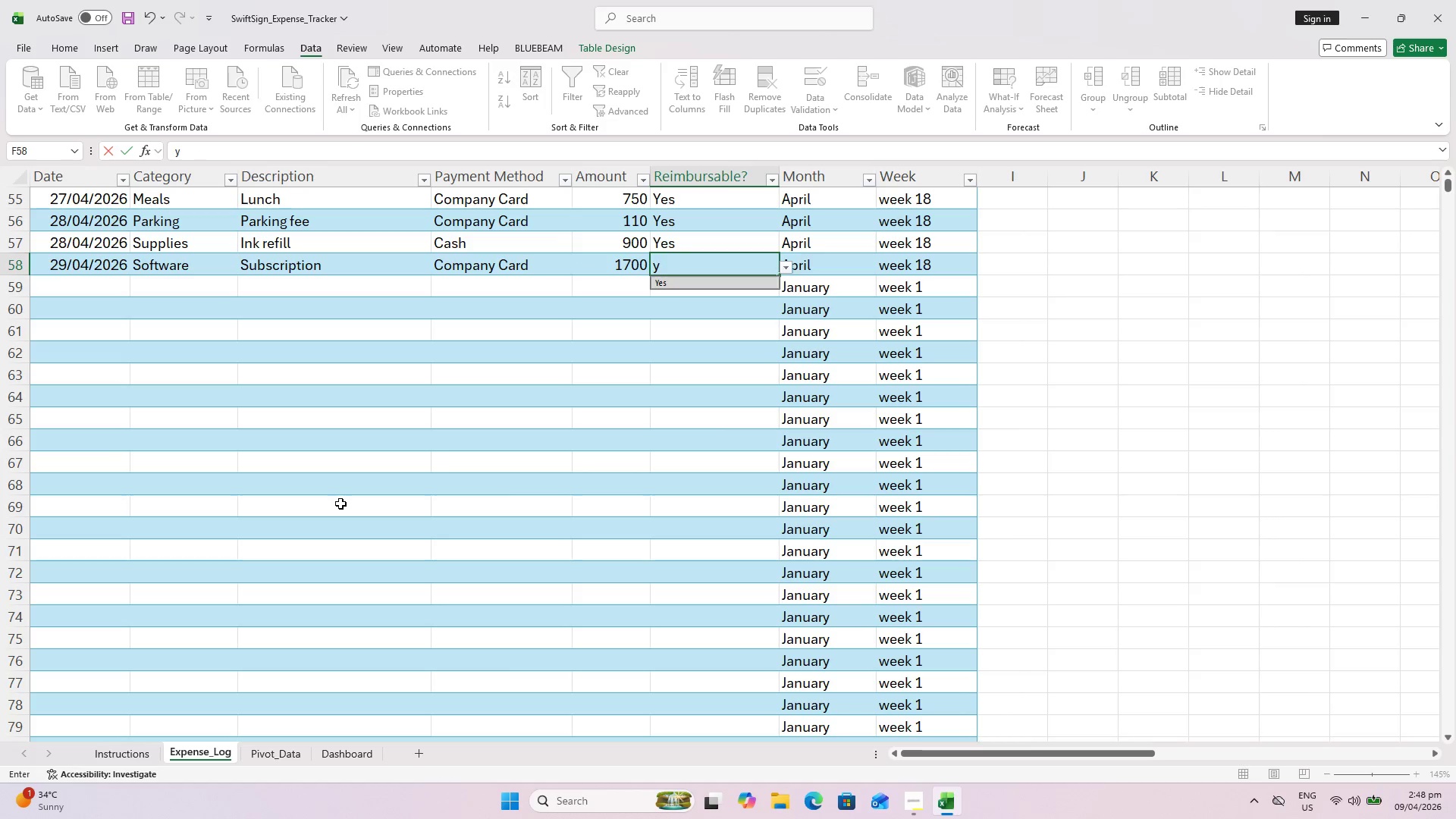 
key(Enter)
 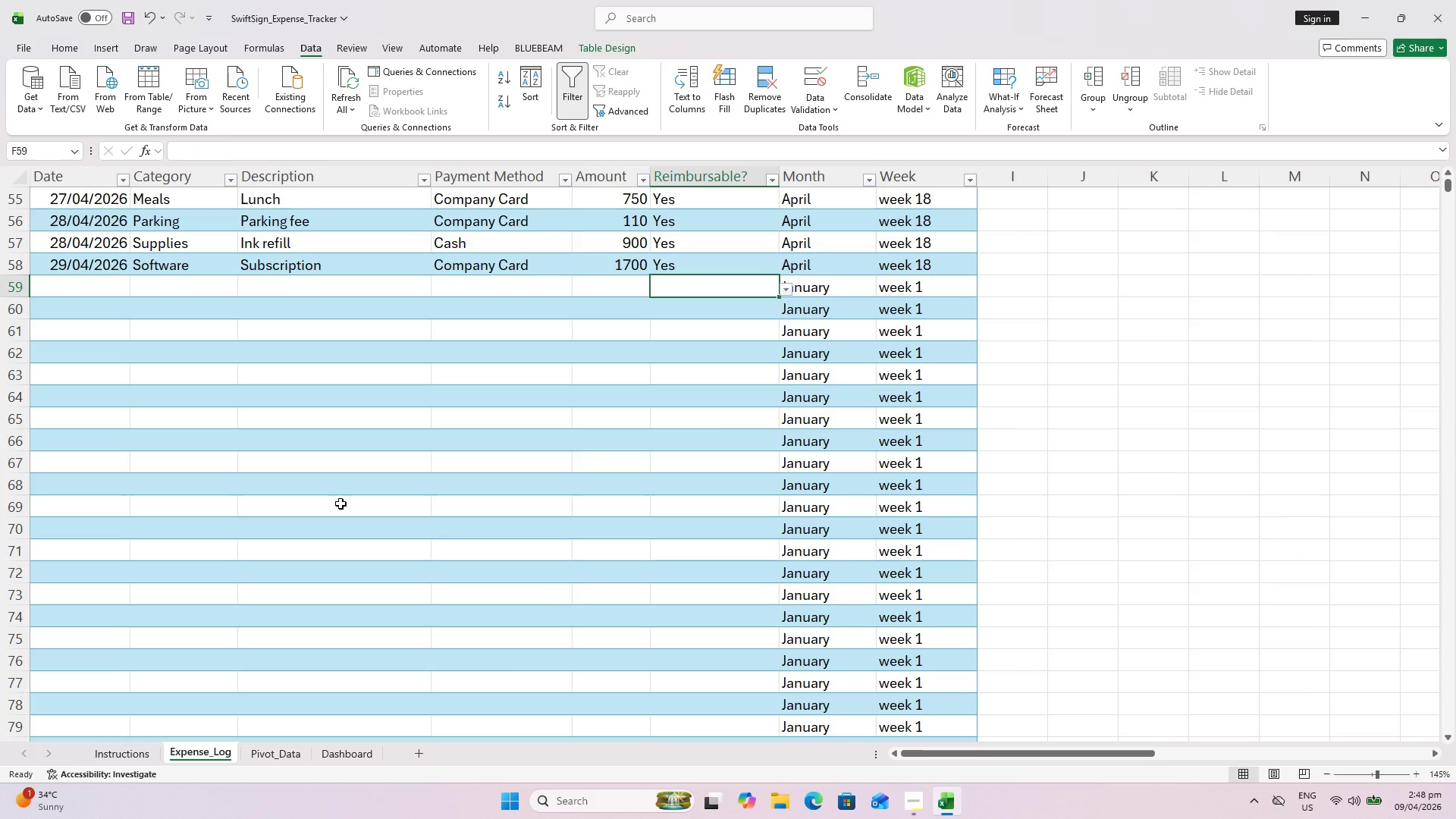 
key(Control+ArrowLeft)
 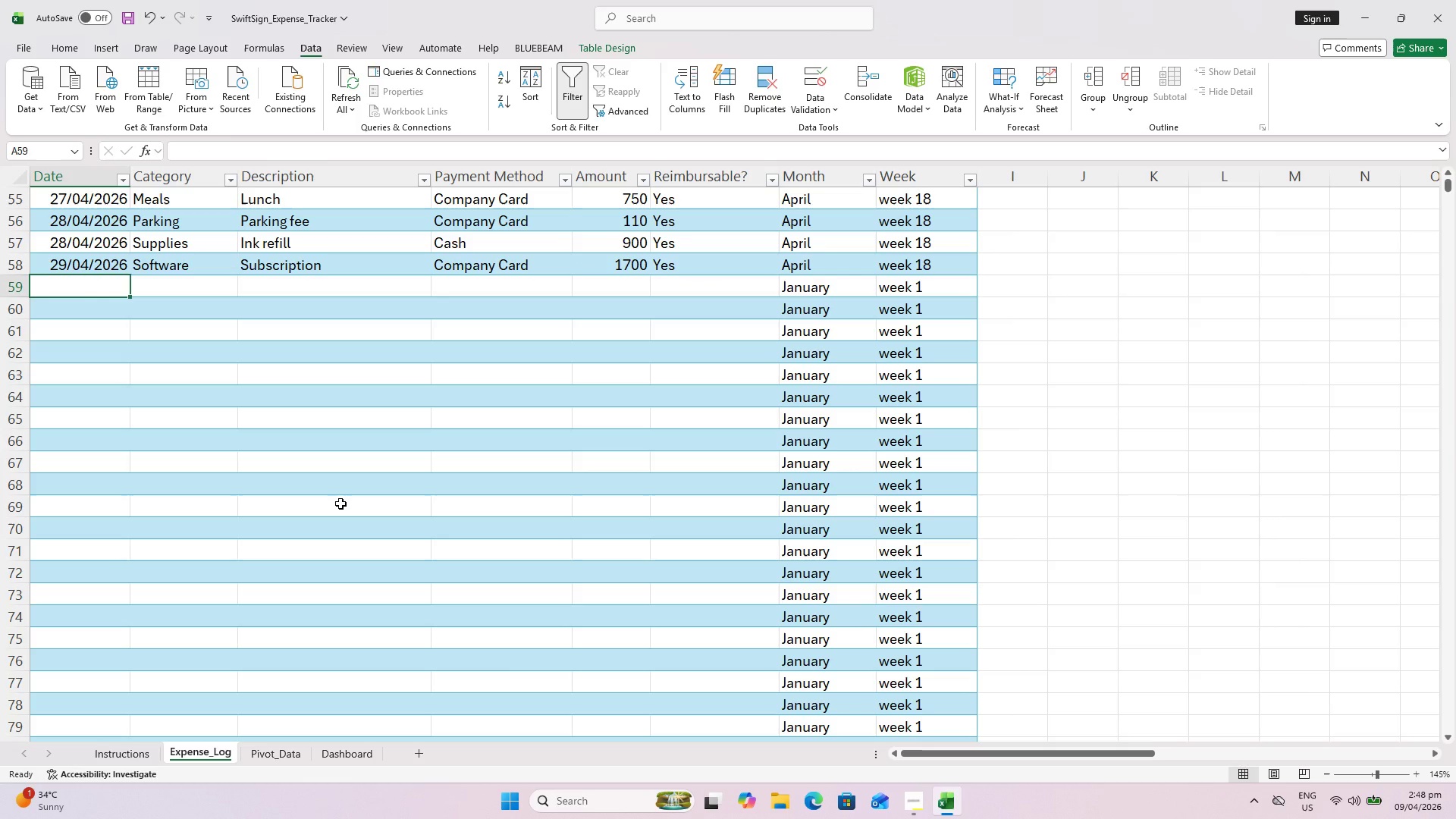 
wait(5.83)
 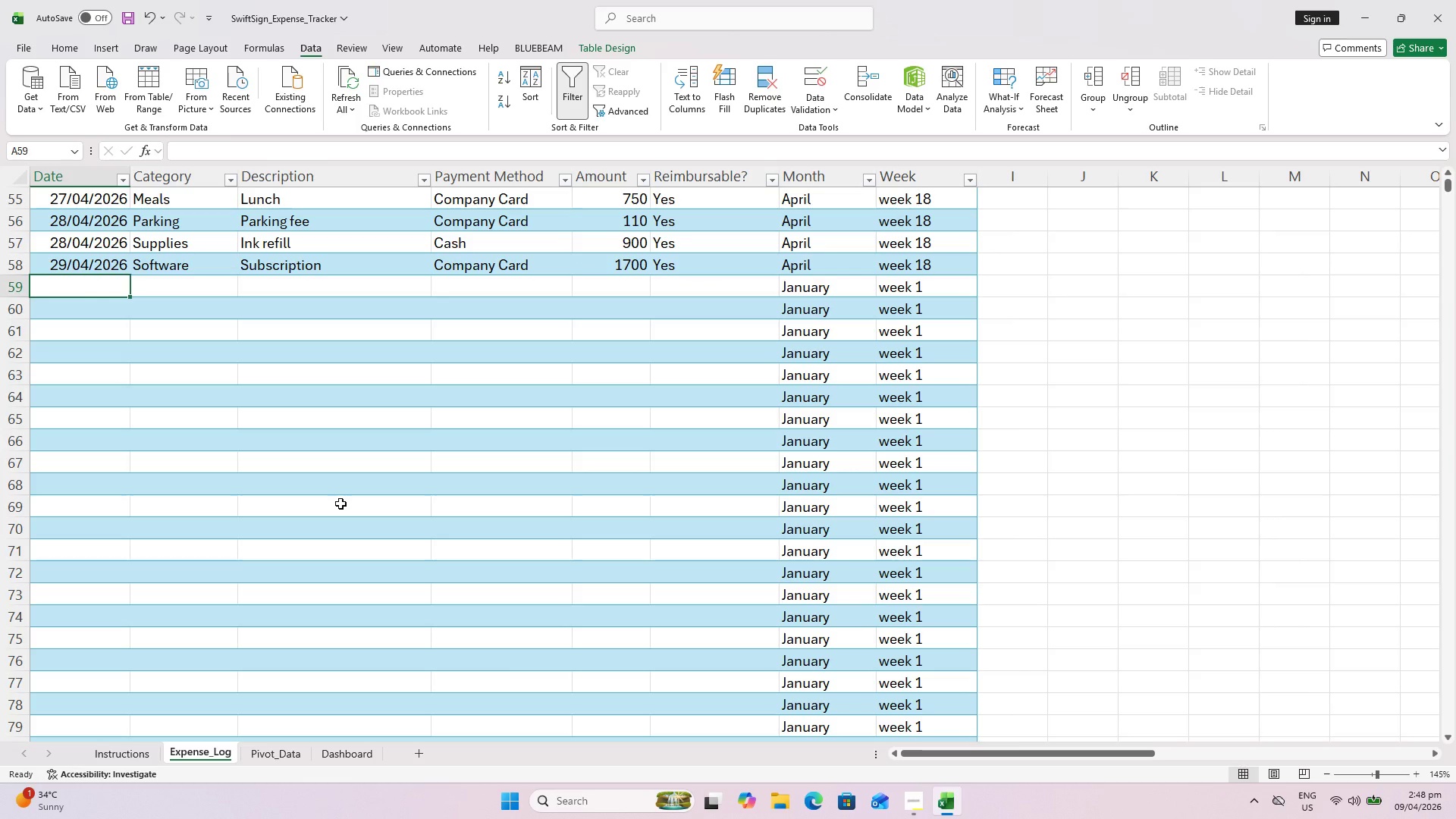 
type(29/4/26)
 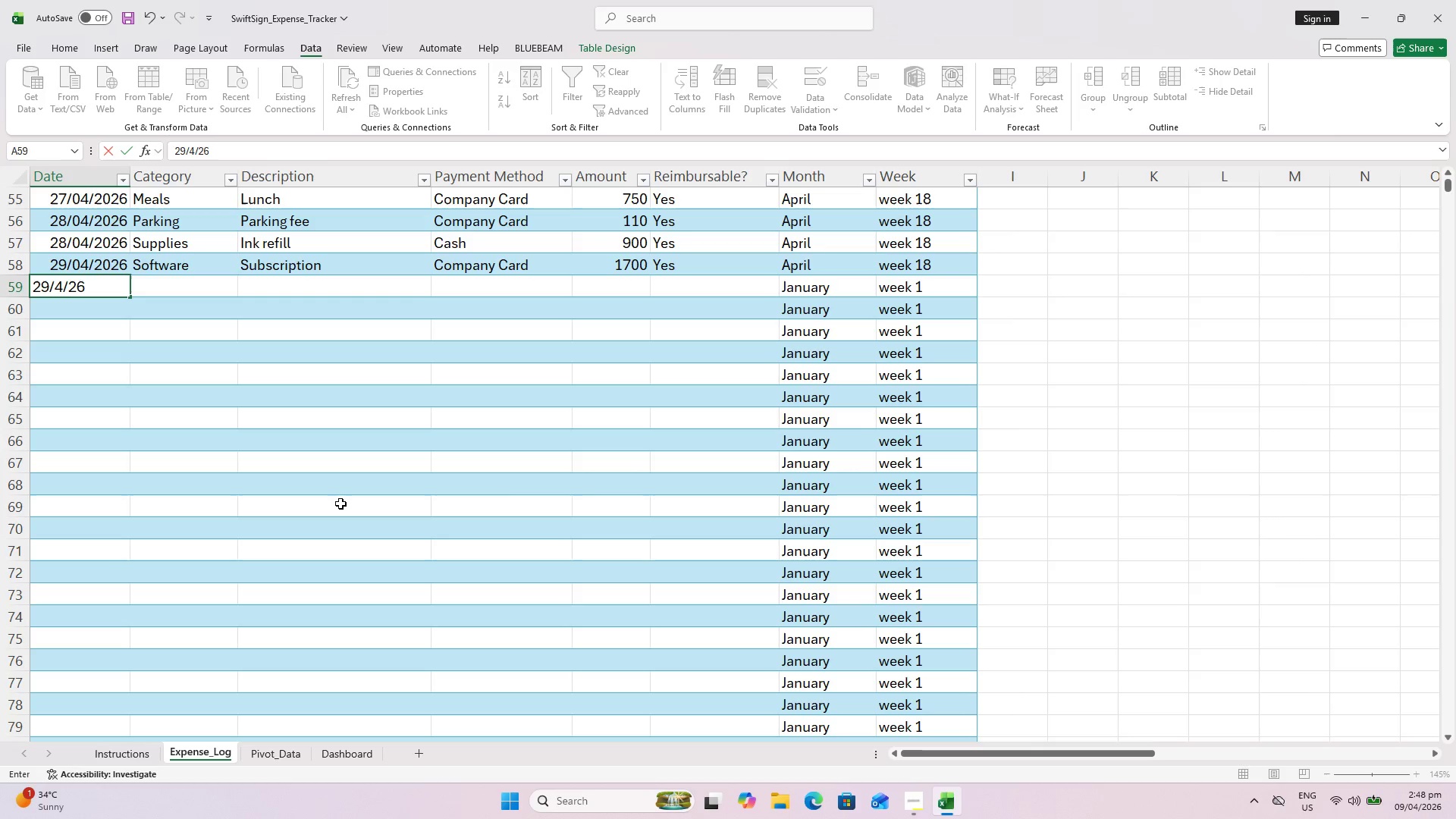 
key(ArrowRight)
 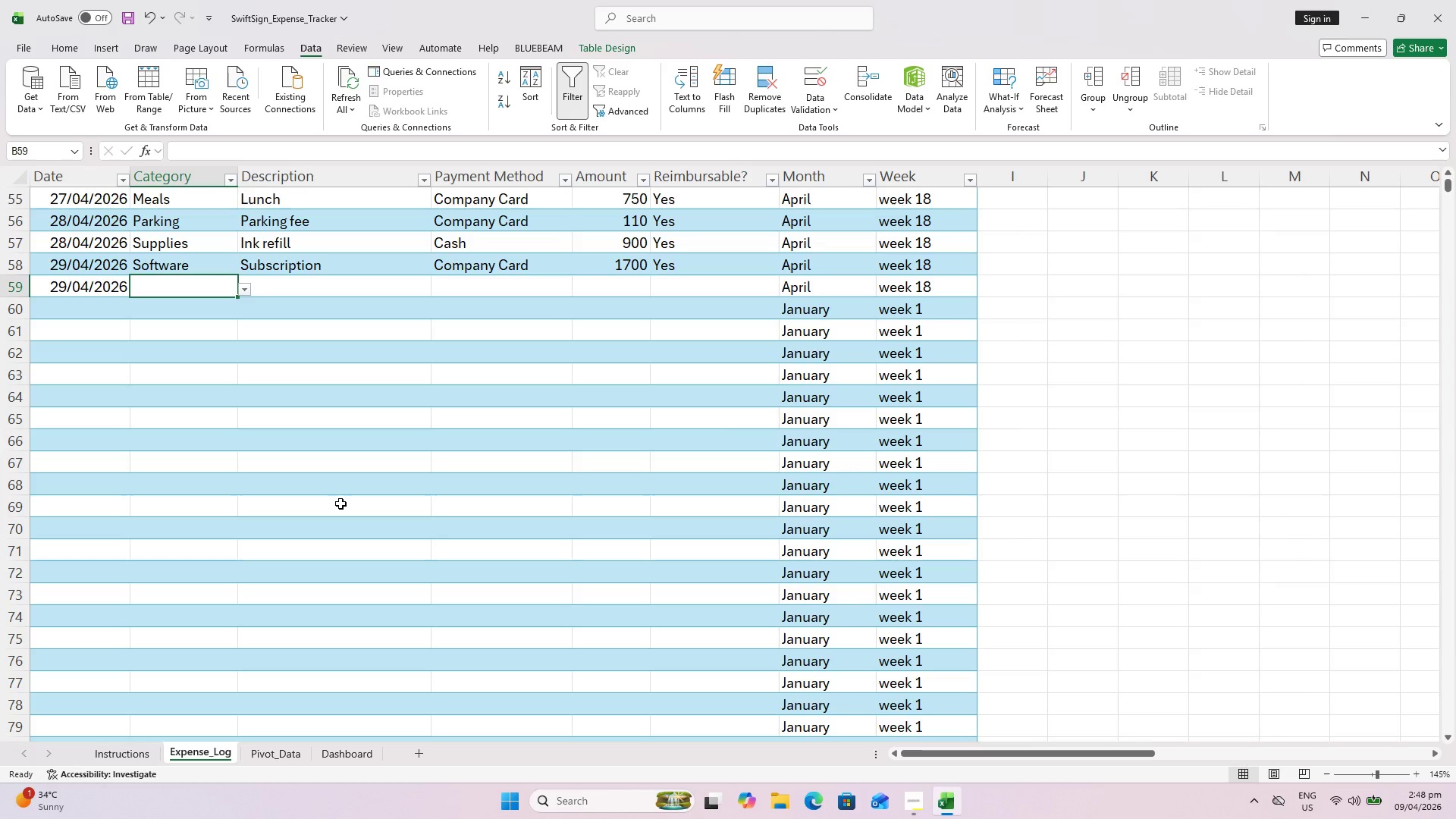 
key(M)
 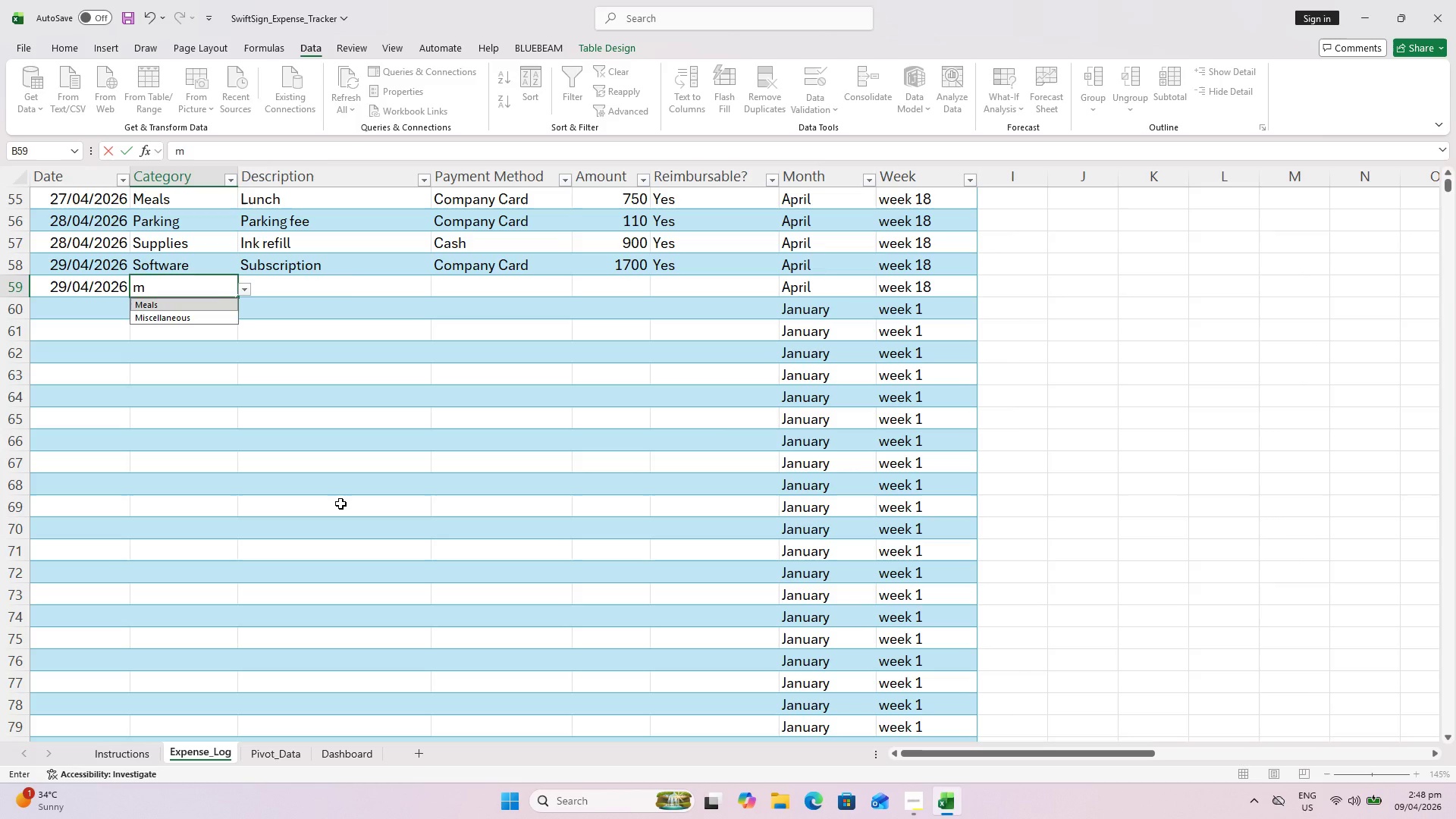 
key(ArrowRight)
 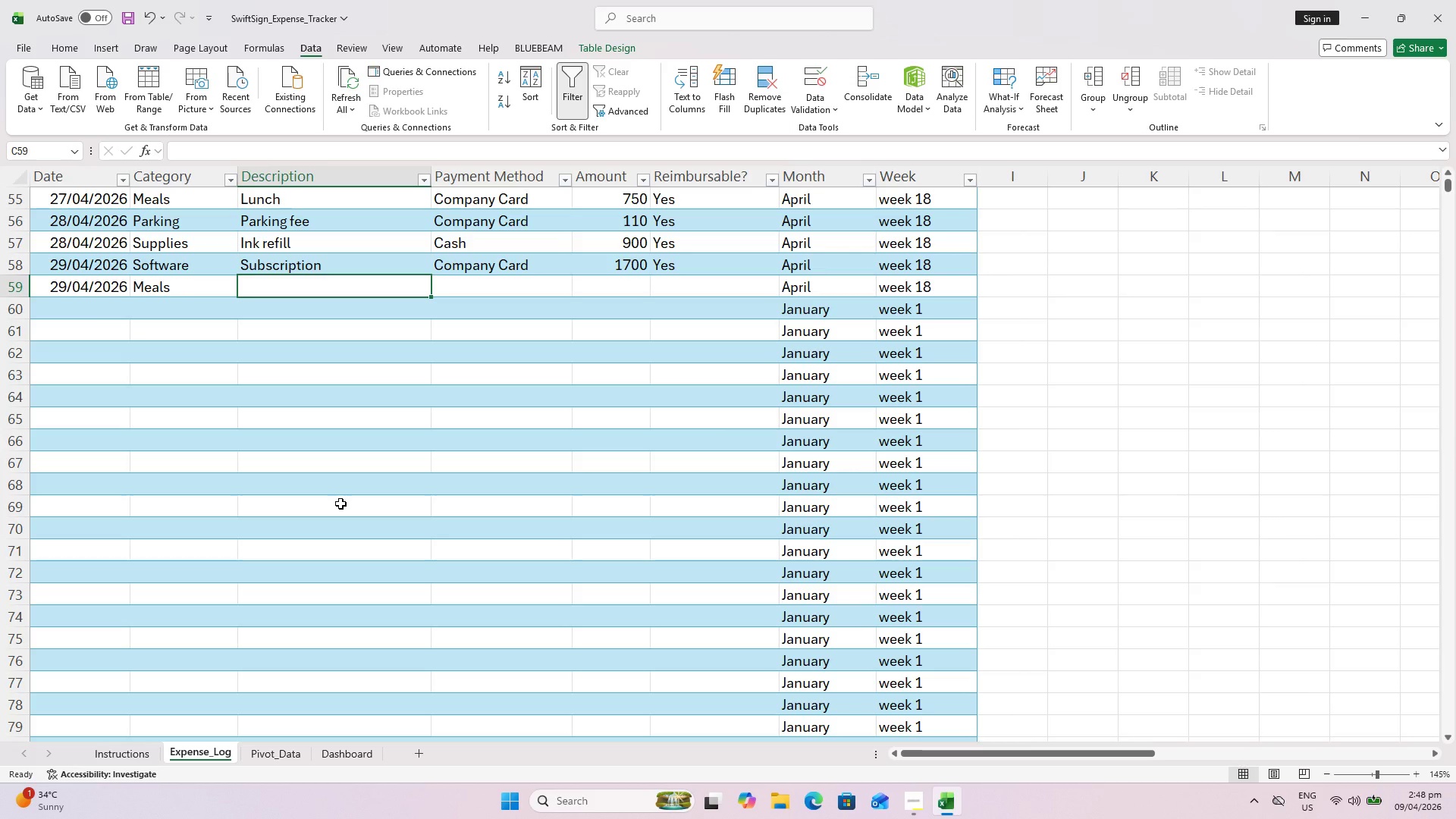 
type(d)
key(Backspace)
type(Dinner)
 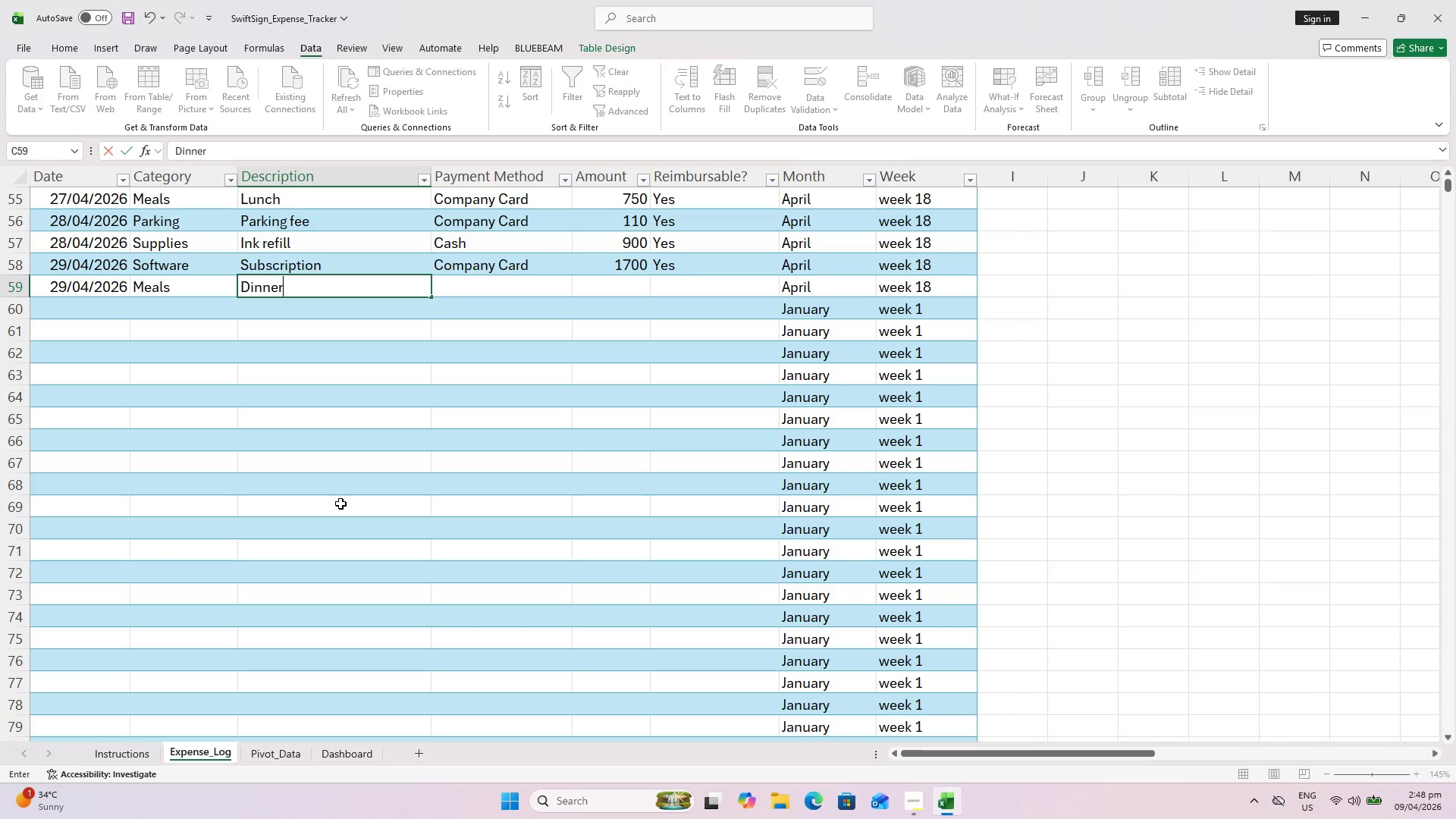 
key(ArrowRight)
 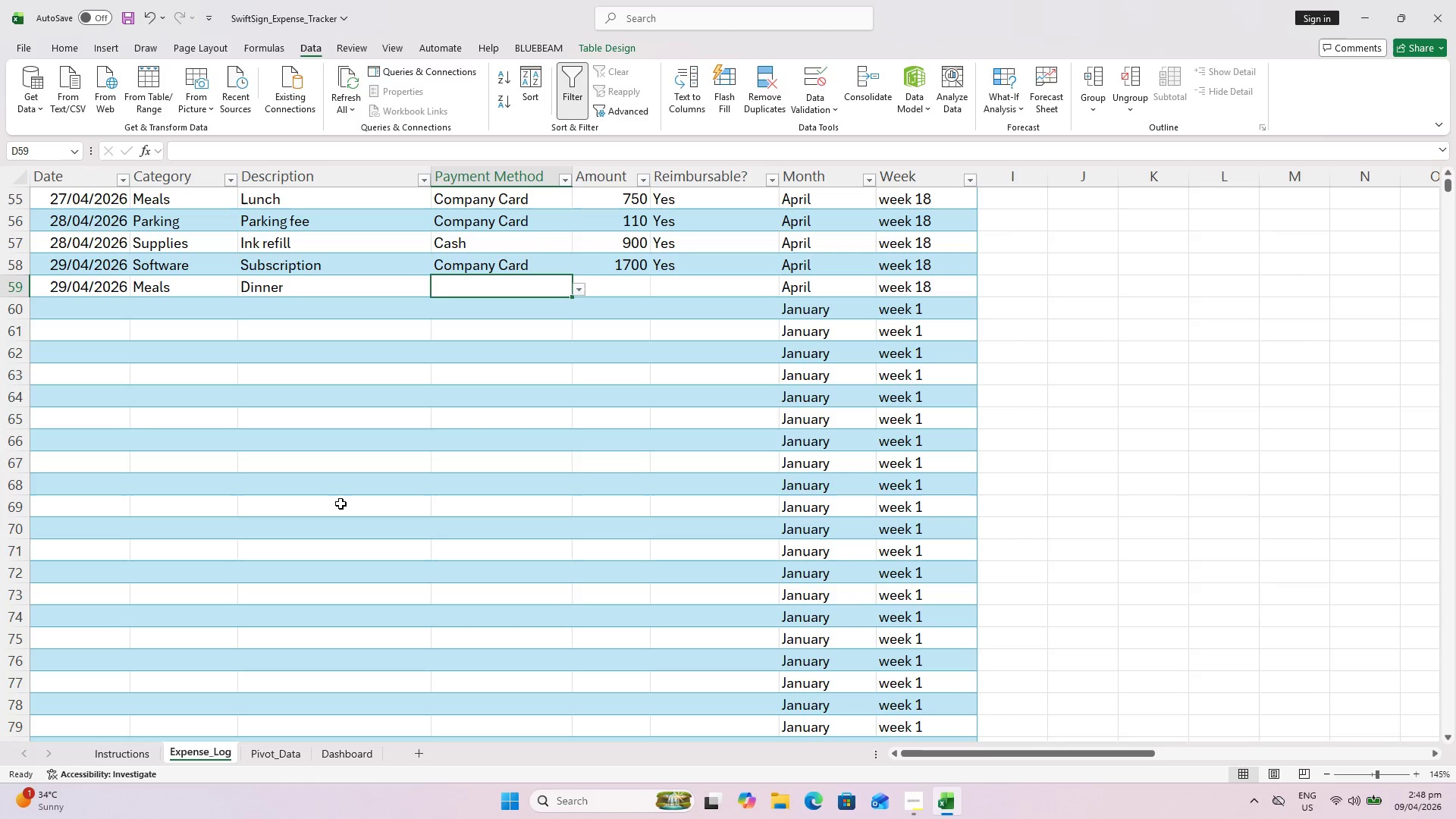 
key(P)
 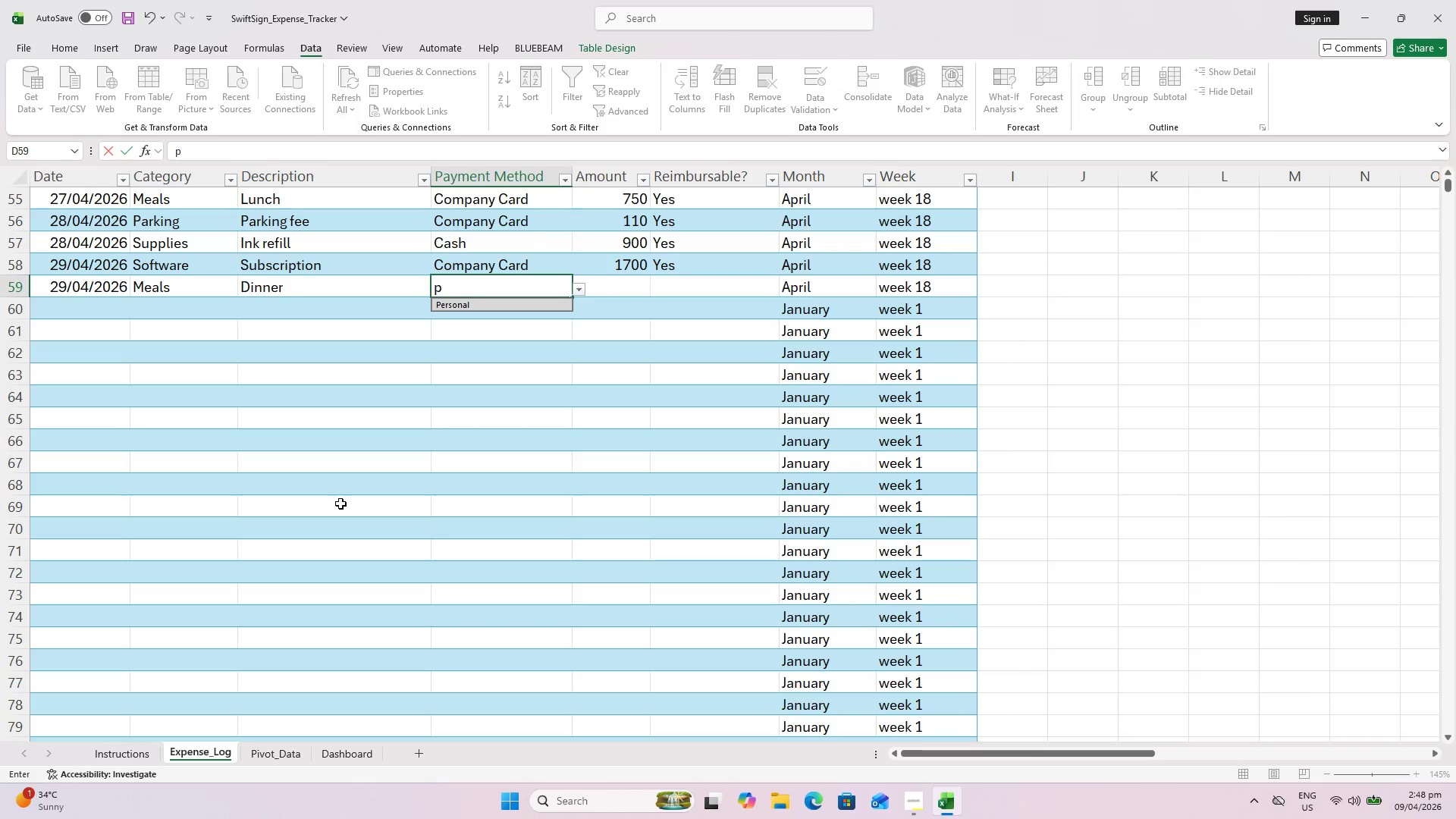 
key(ArrowRight)
 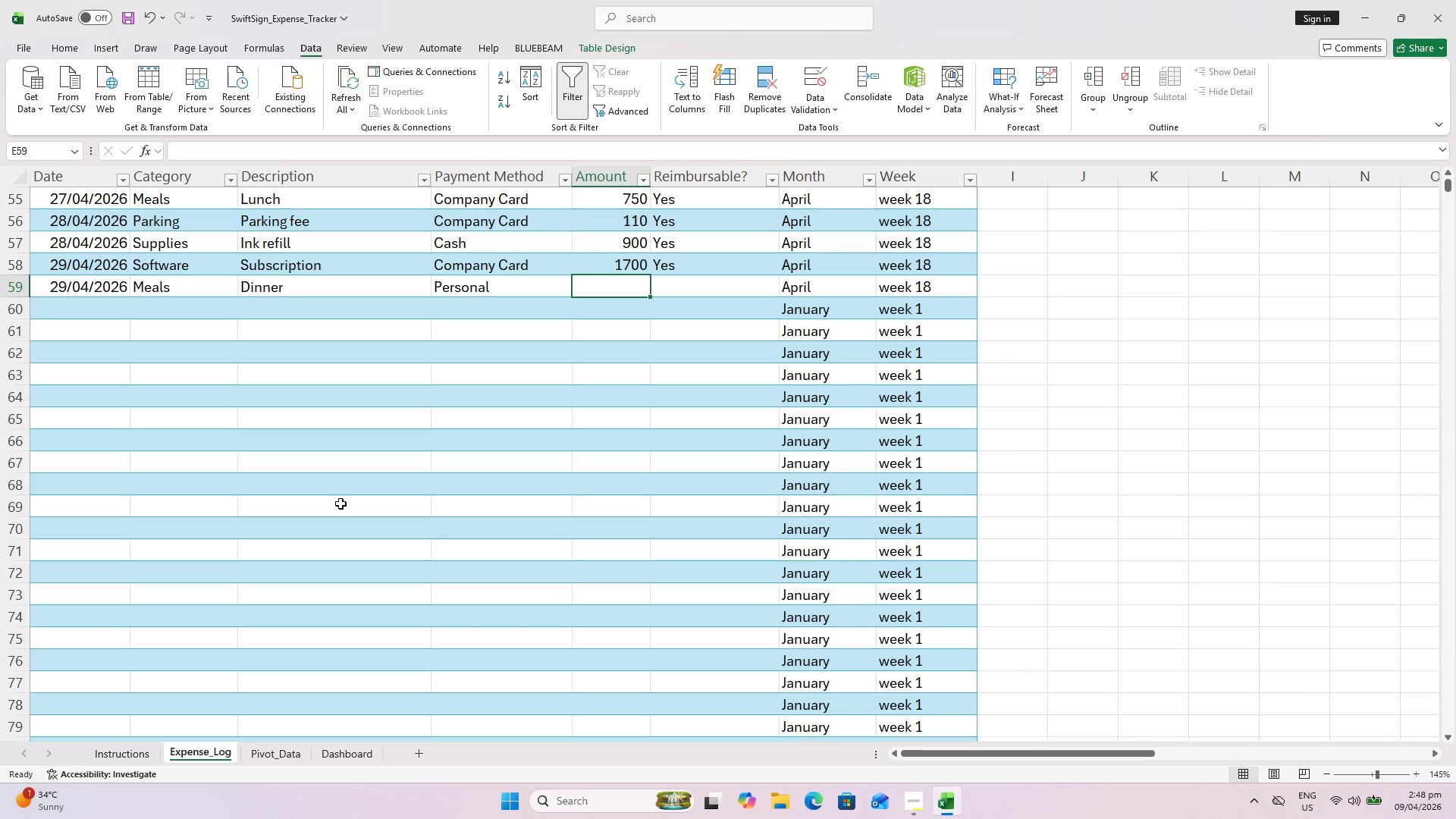 
type(220)
 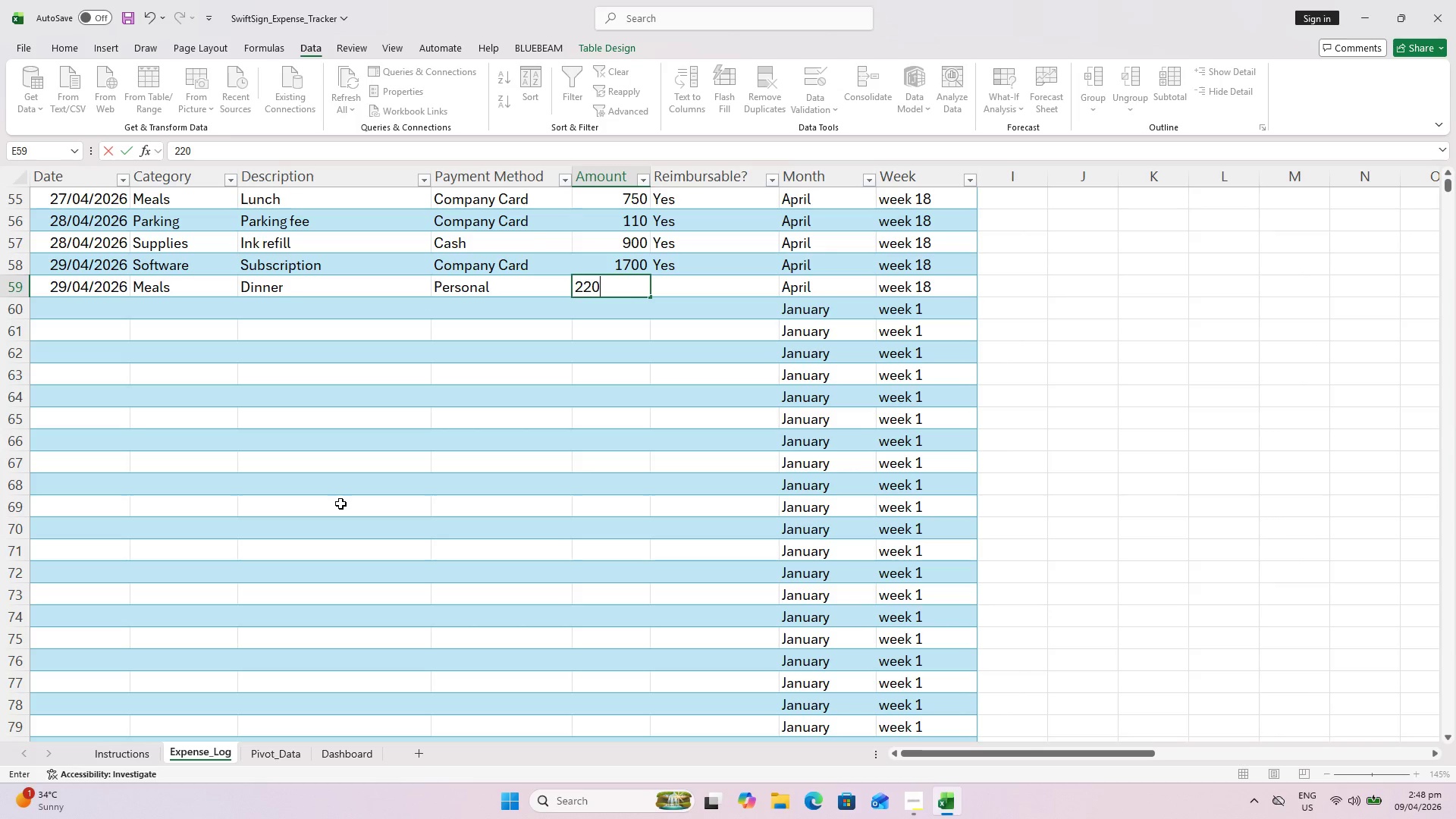 
key(ArrowRight)
 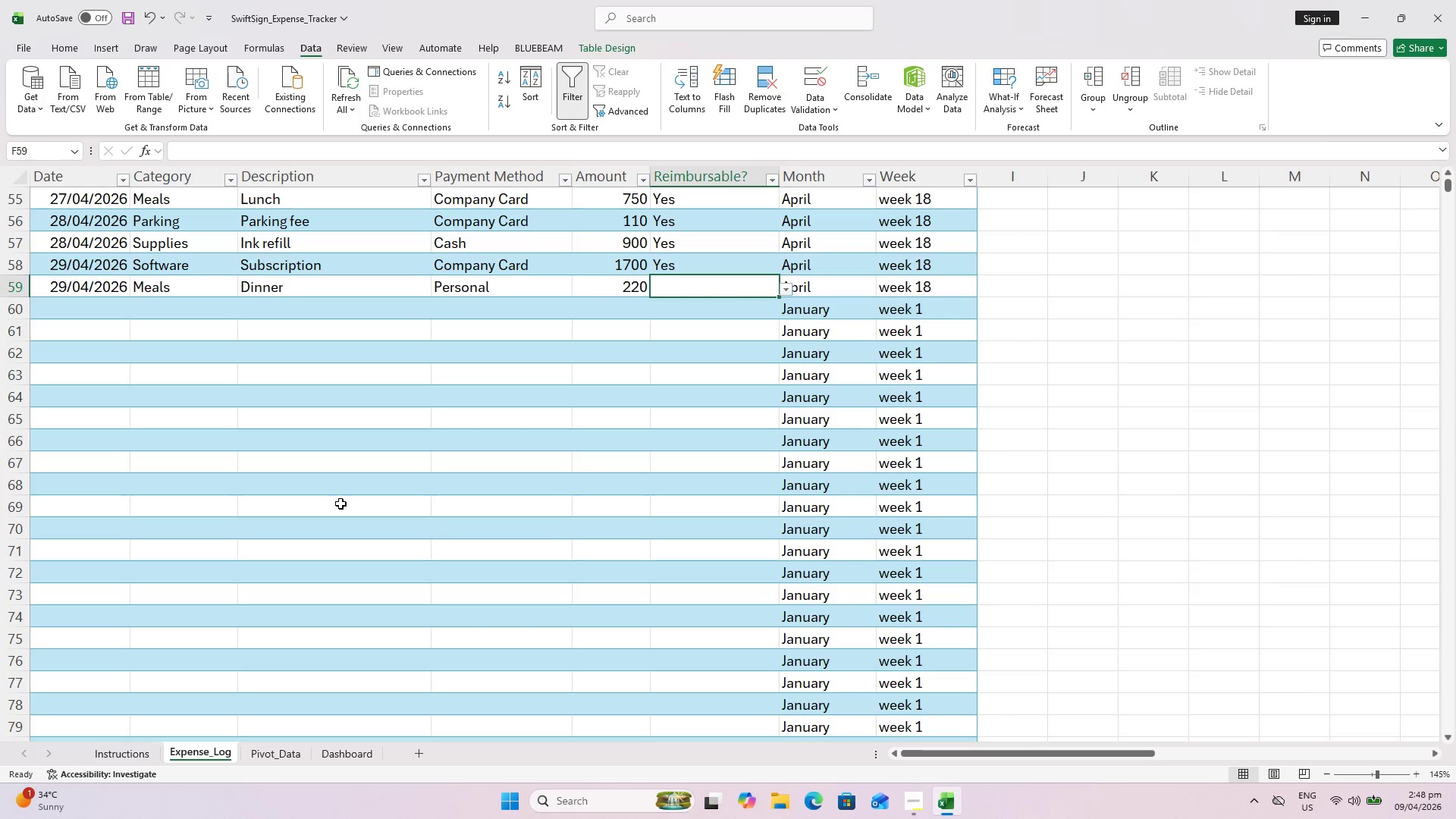 
key(N)
 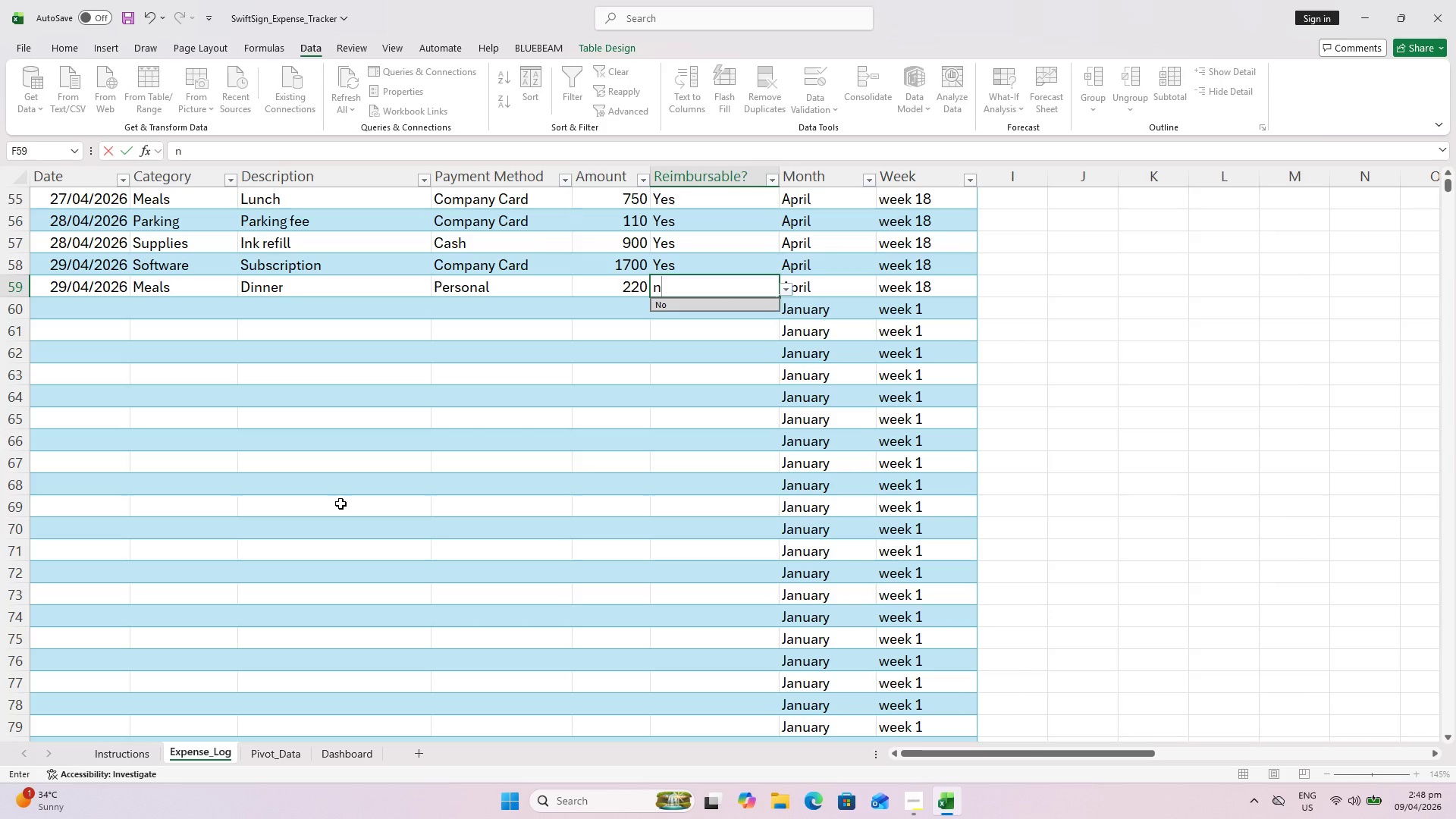 
key(Enter)
 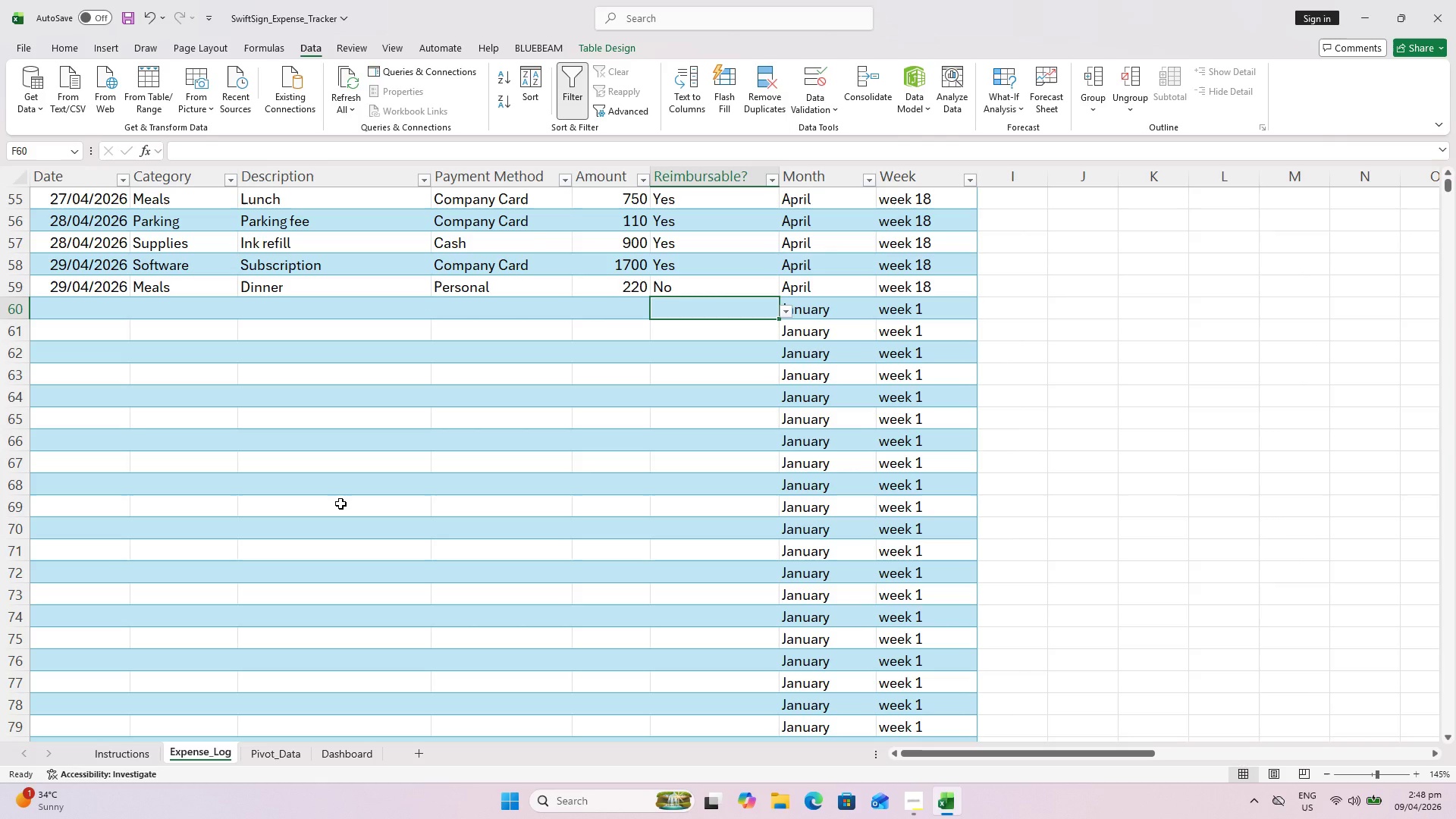 
key(Control+ControlLeft)
 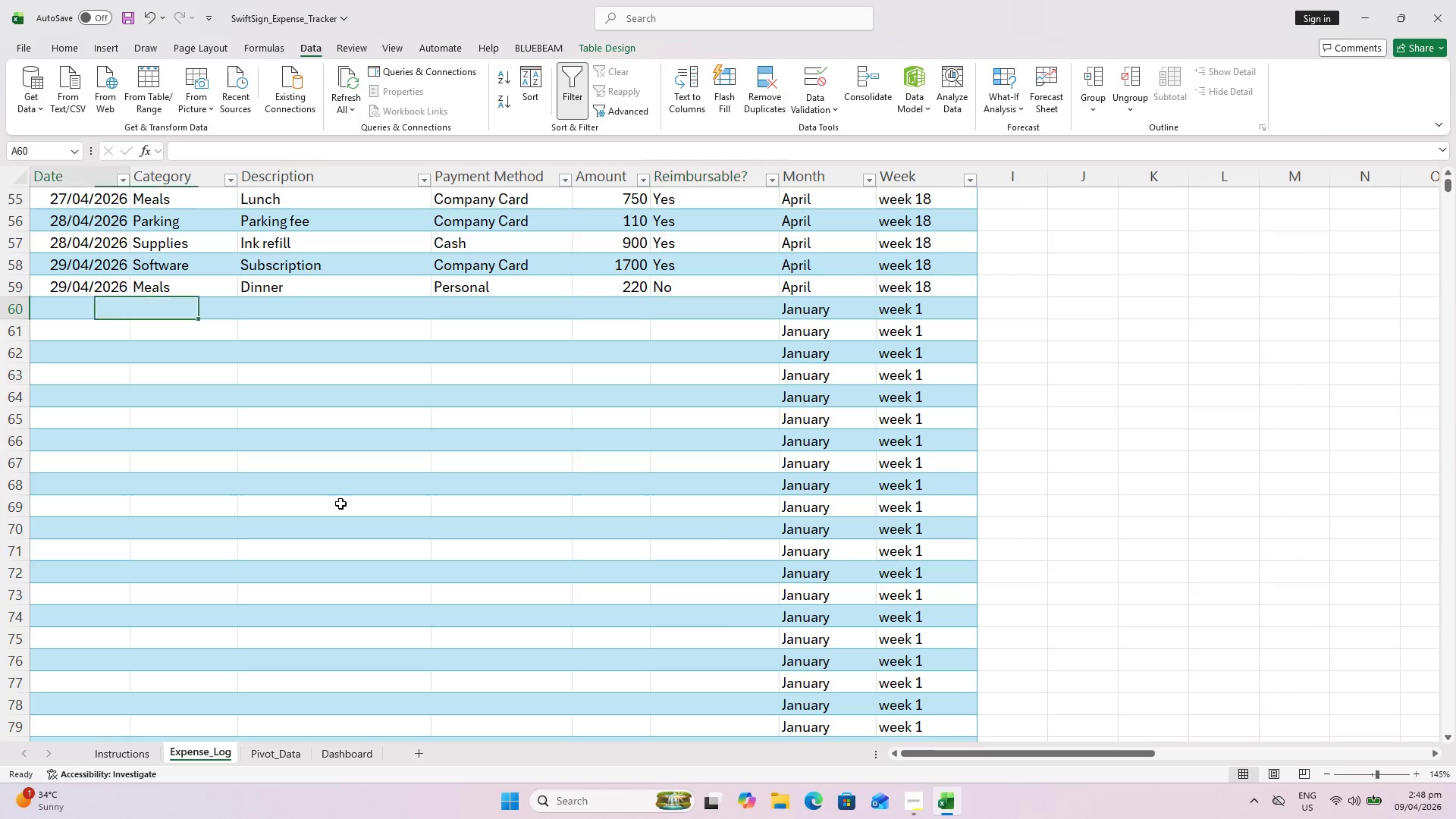 
key(Control+ArrowLeft)
 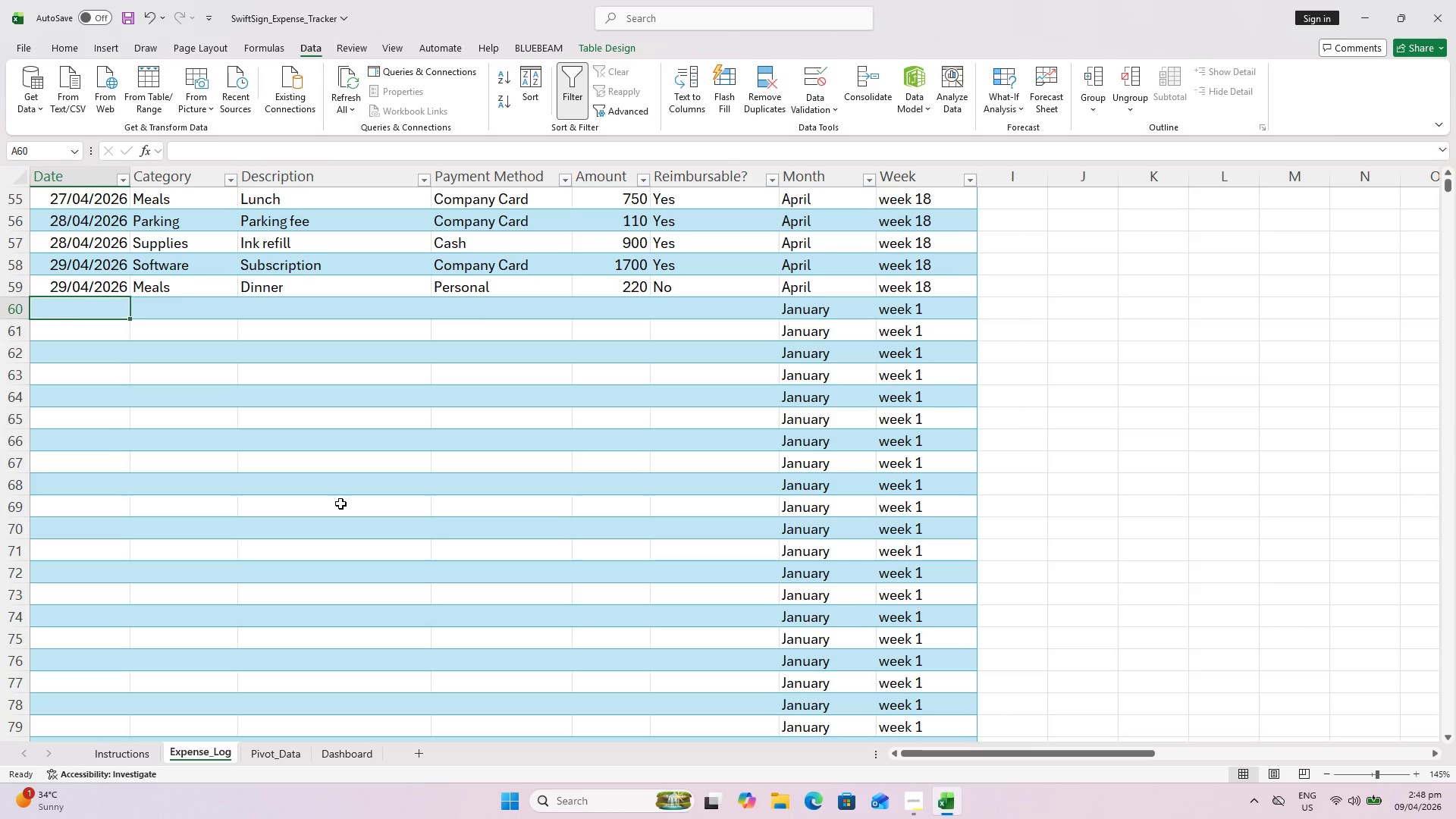 
type(30/4/26)
 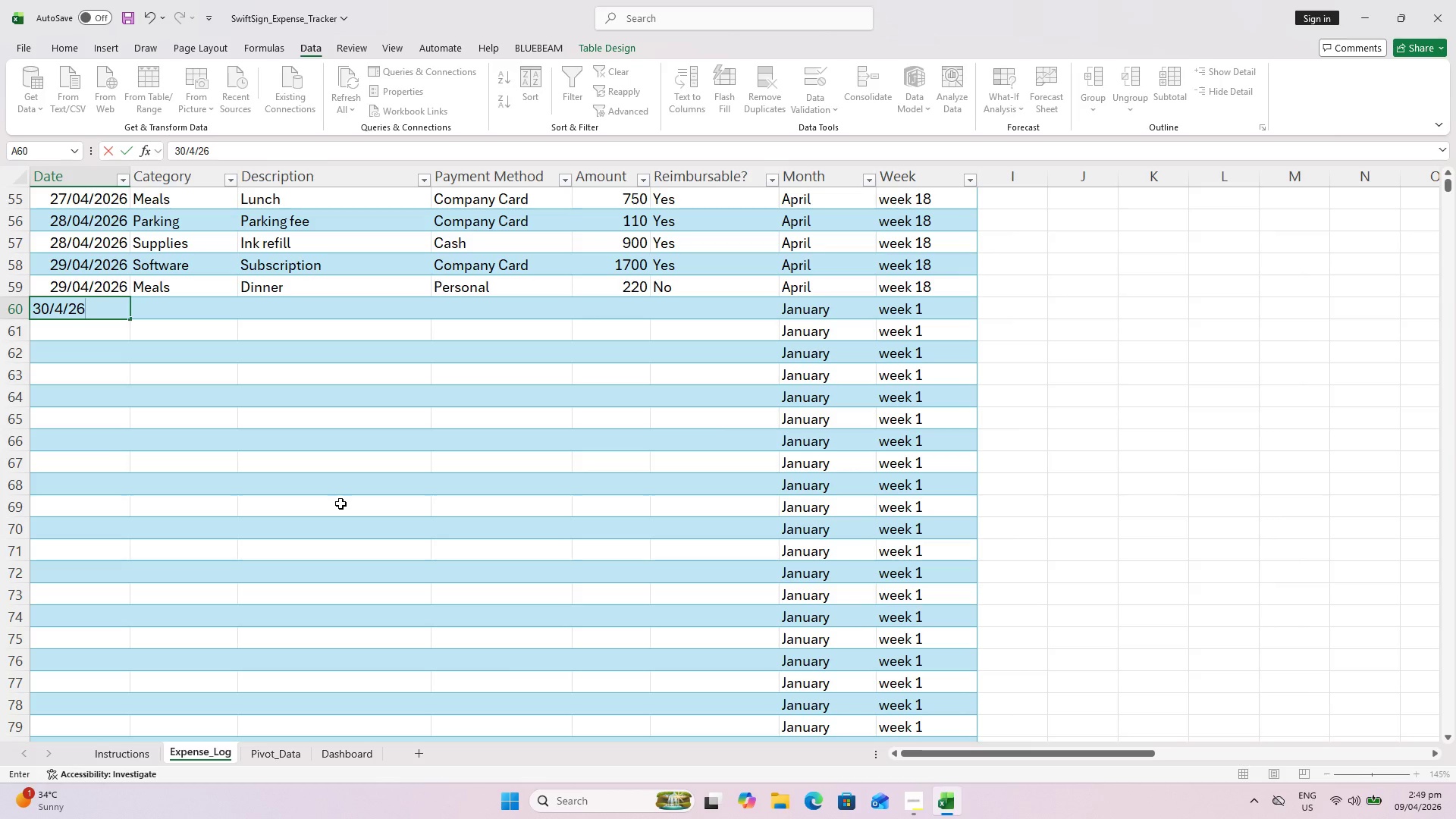 
wait(16.97)
 